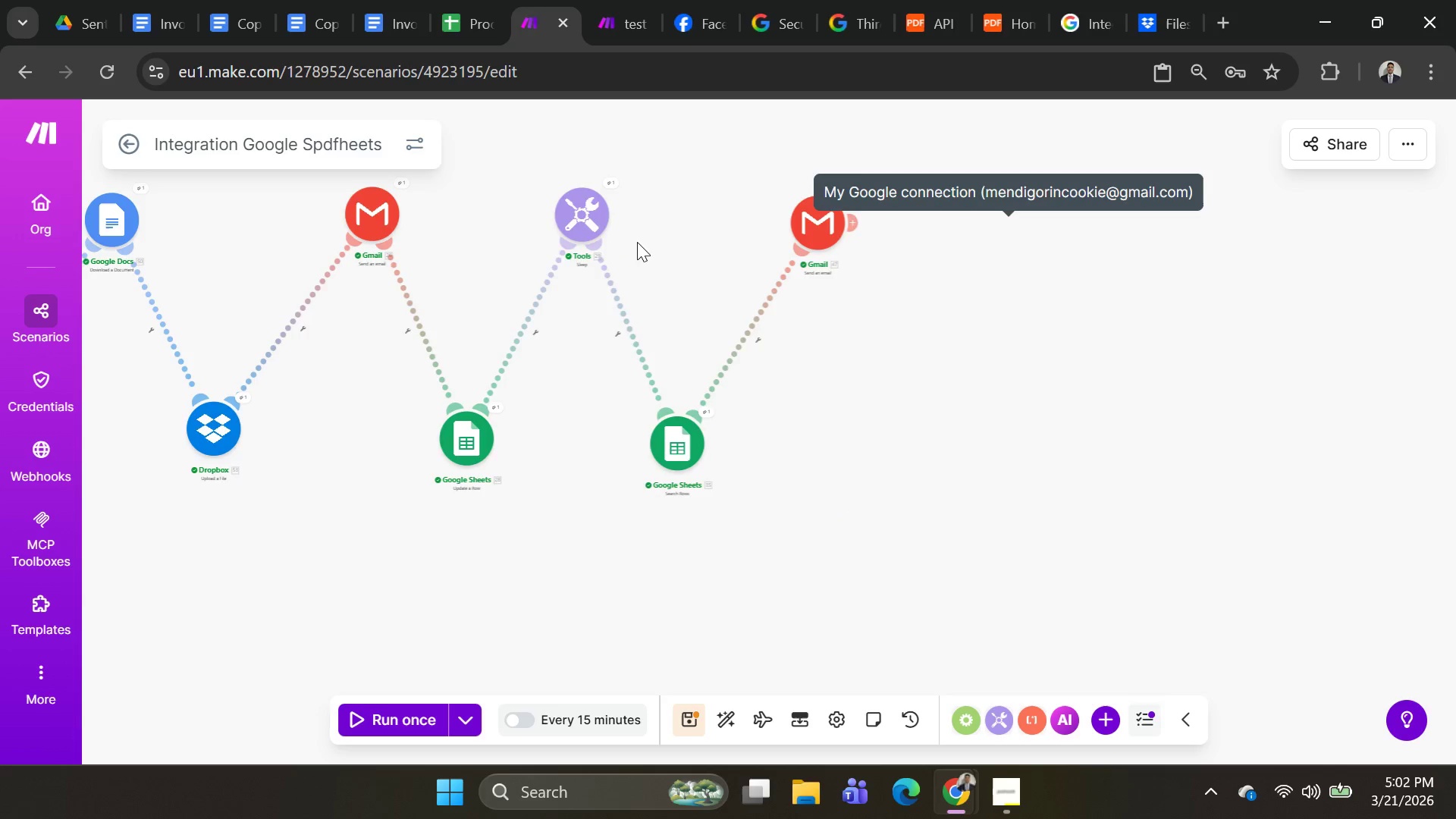 
left_click_drag(start_coordinate=[651, 252], to_coordinate=[1087, 346])
 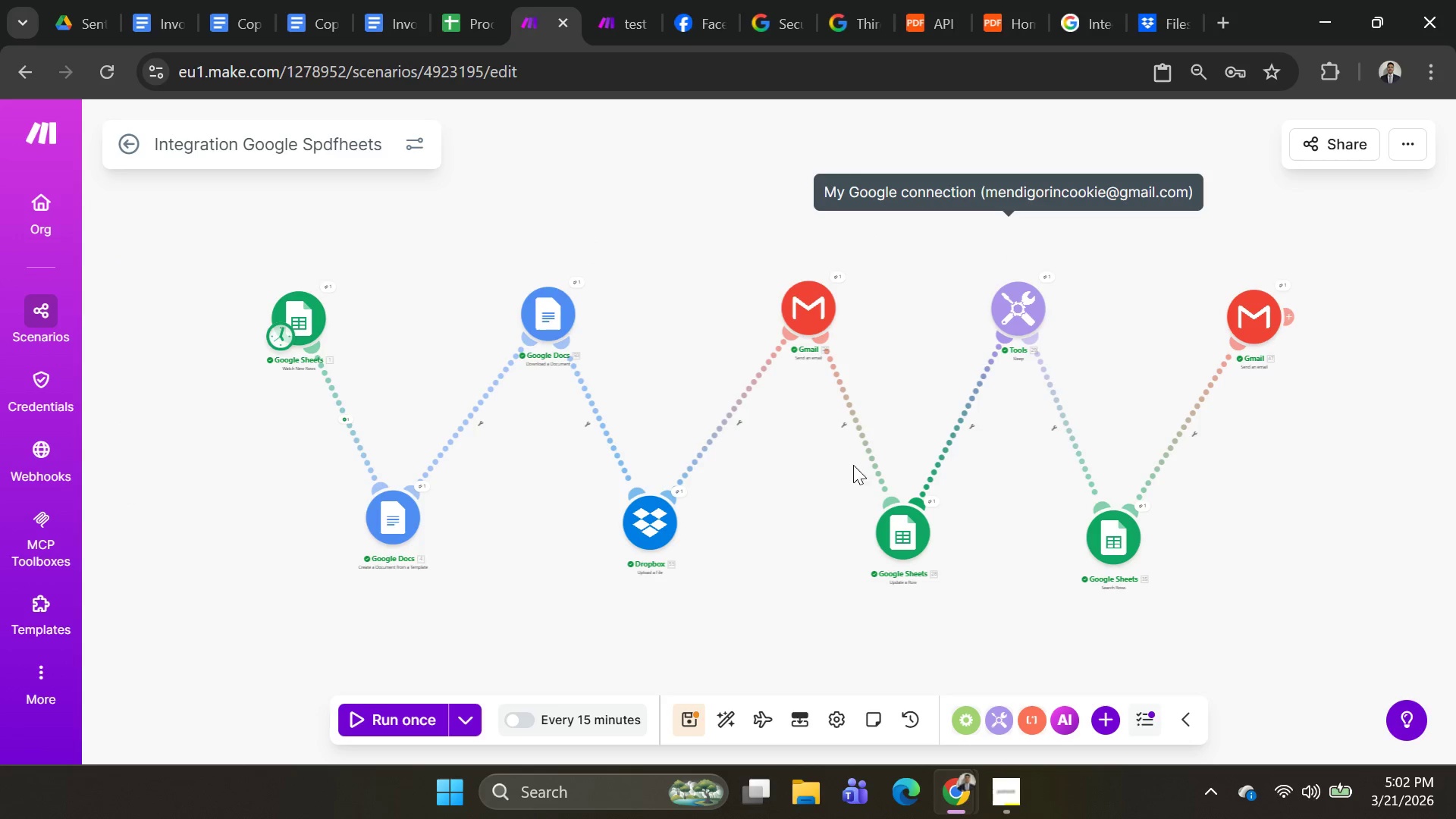 
left_click_drag(start_coordinate=[647, 506], to_coordinate=[669, 134])
 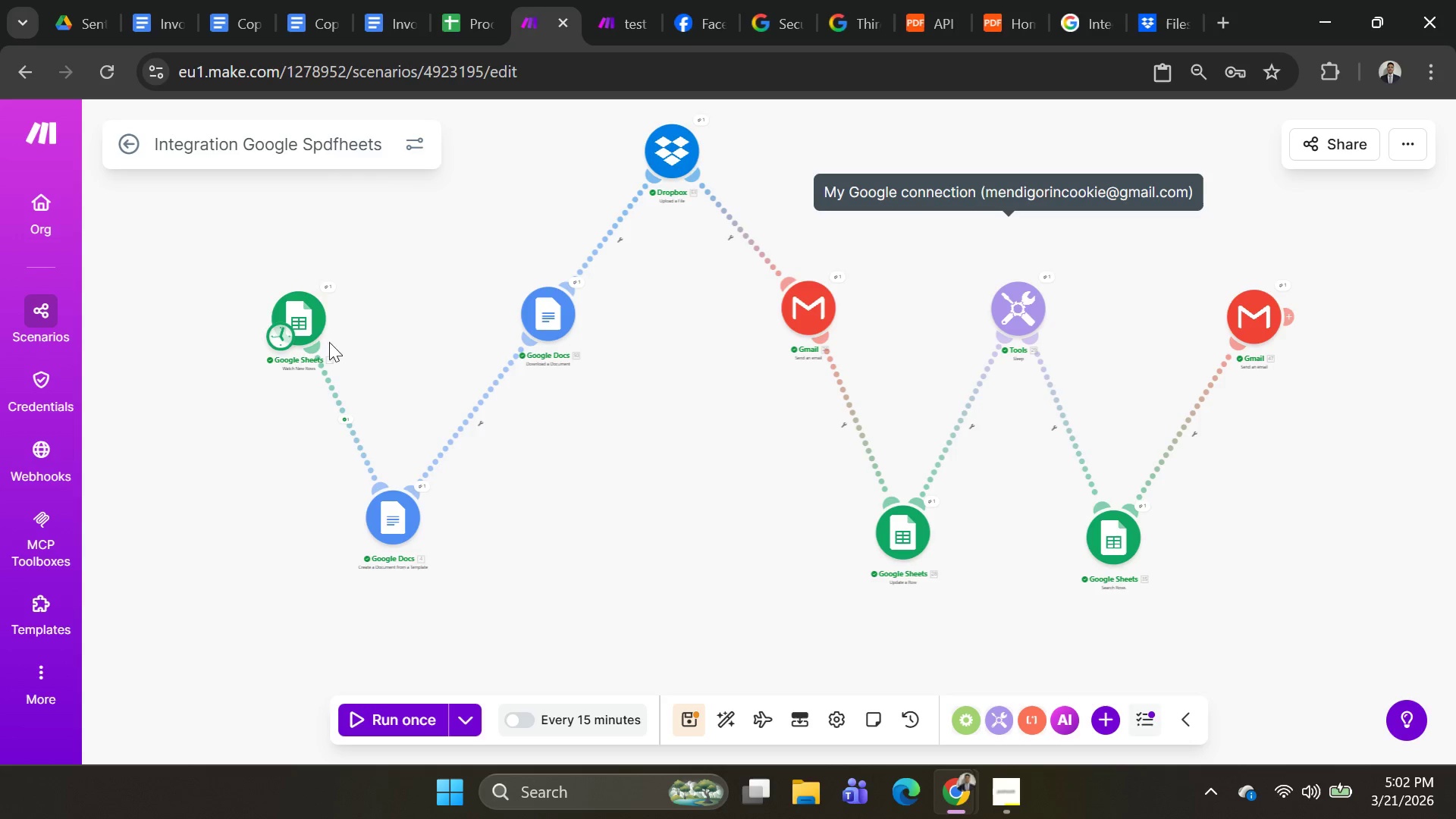 
left_click_drag(start_coordinate=[293, 304], to_coordinate=[293, 280])
 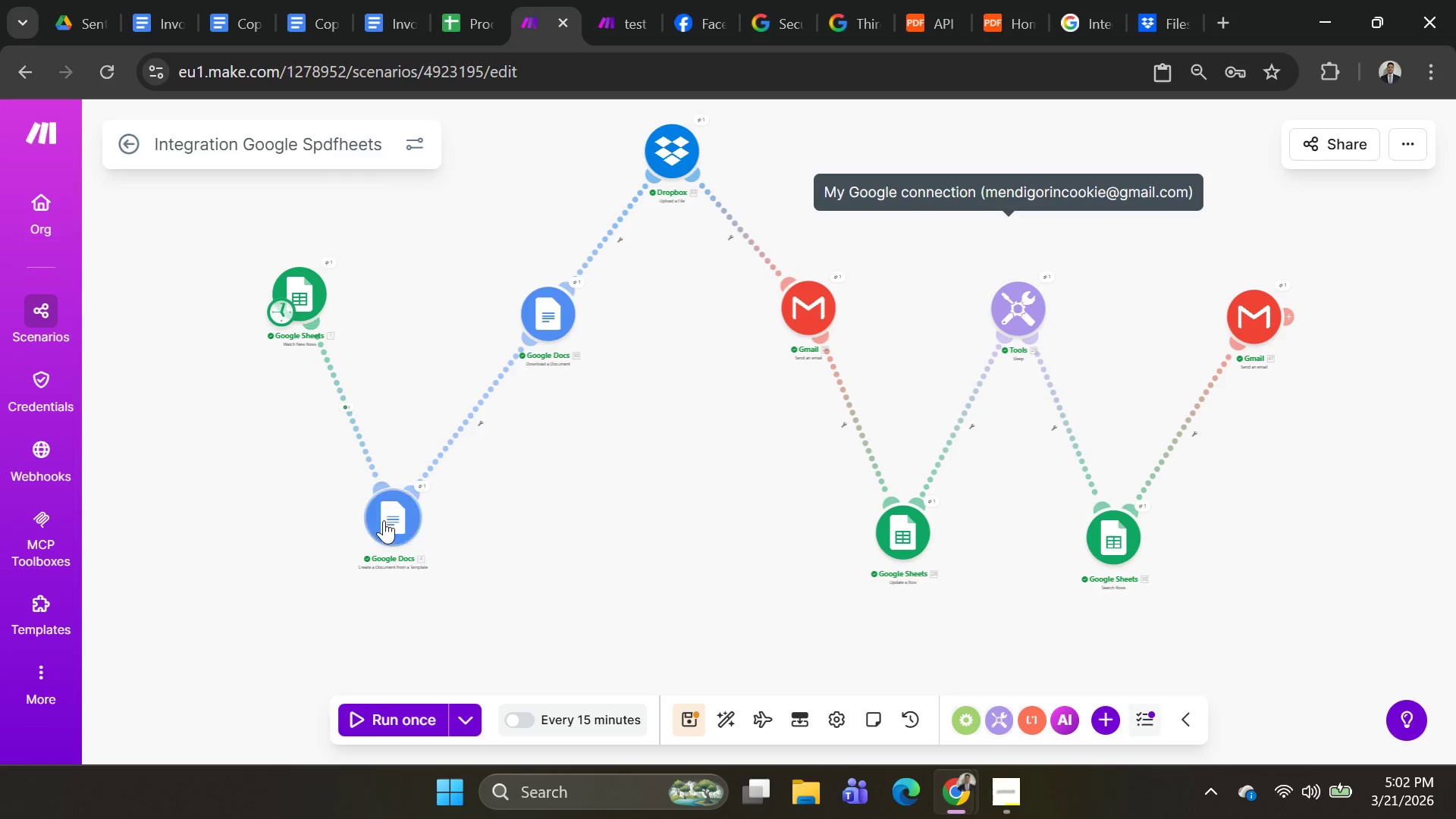 
left_click_drag(start_coordinate=[383, 522], to_coordinate=[384, 583])
 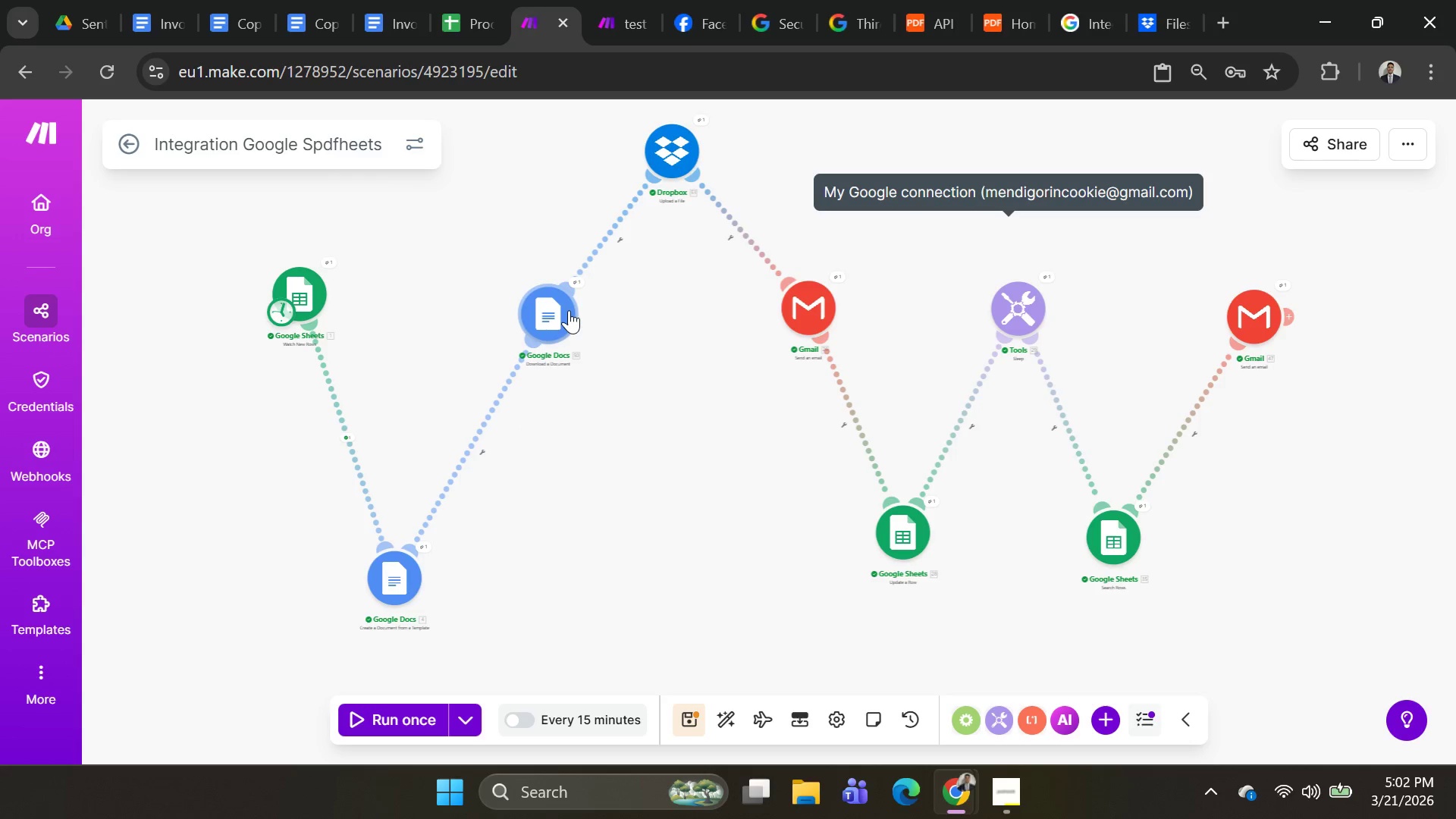 
left_click_drag(start_coordinate=[568, 309], to_coordinate=[522, 372])
 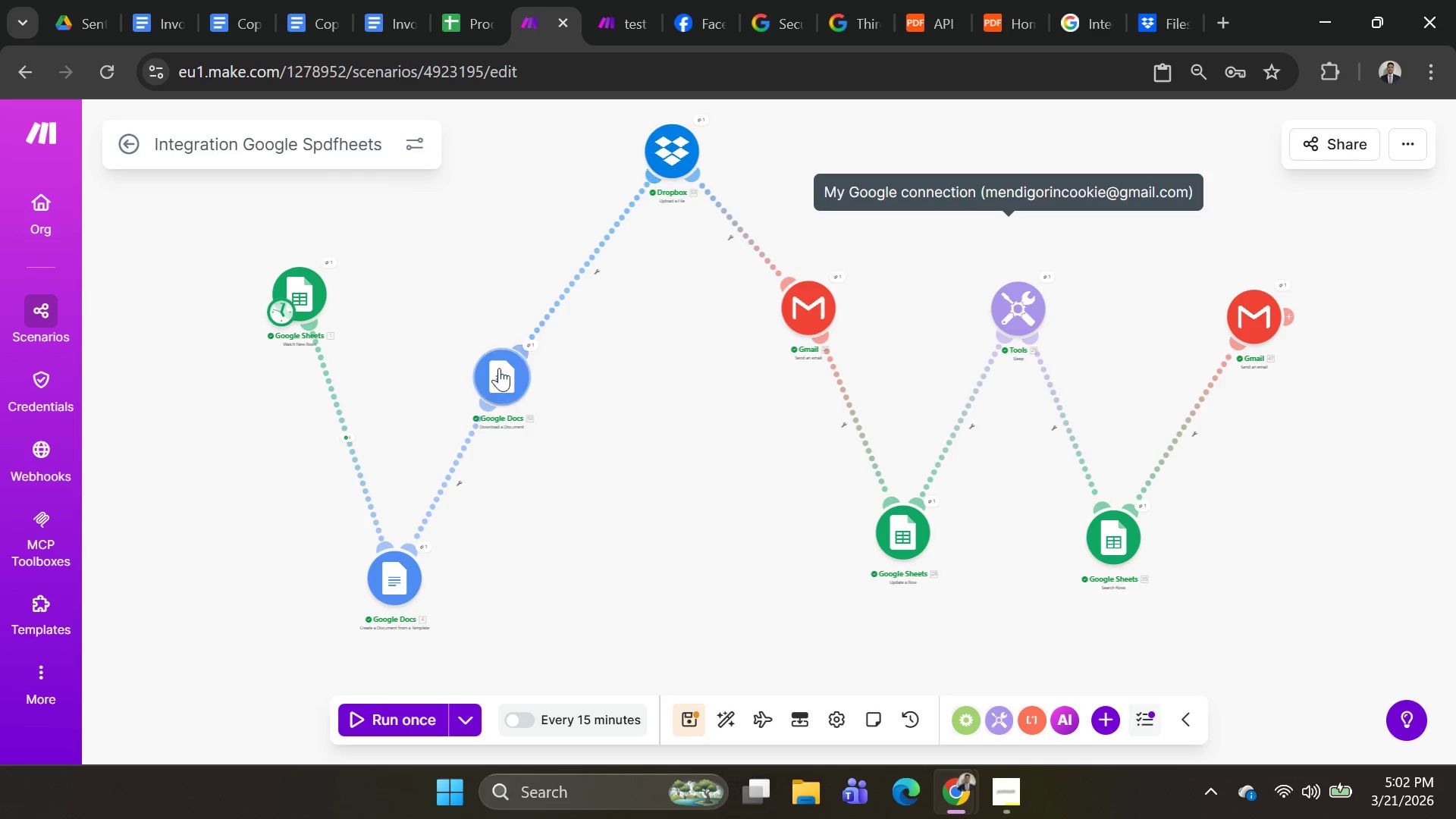 
left_click_drag(start_coordinate=[498, 371], to_coordinate=[508, 371])
 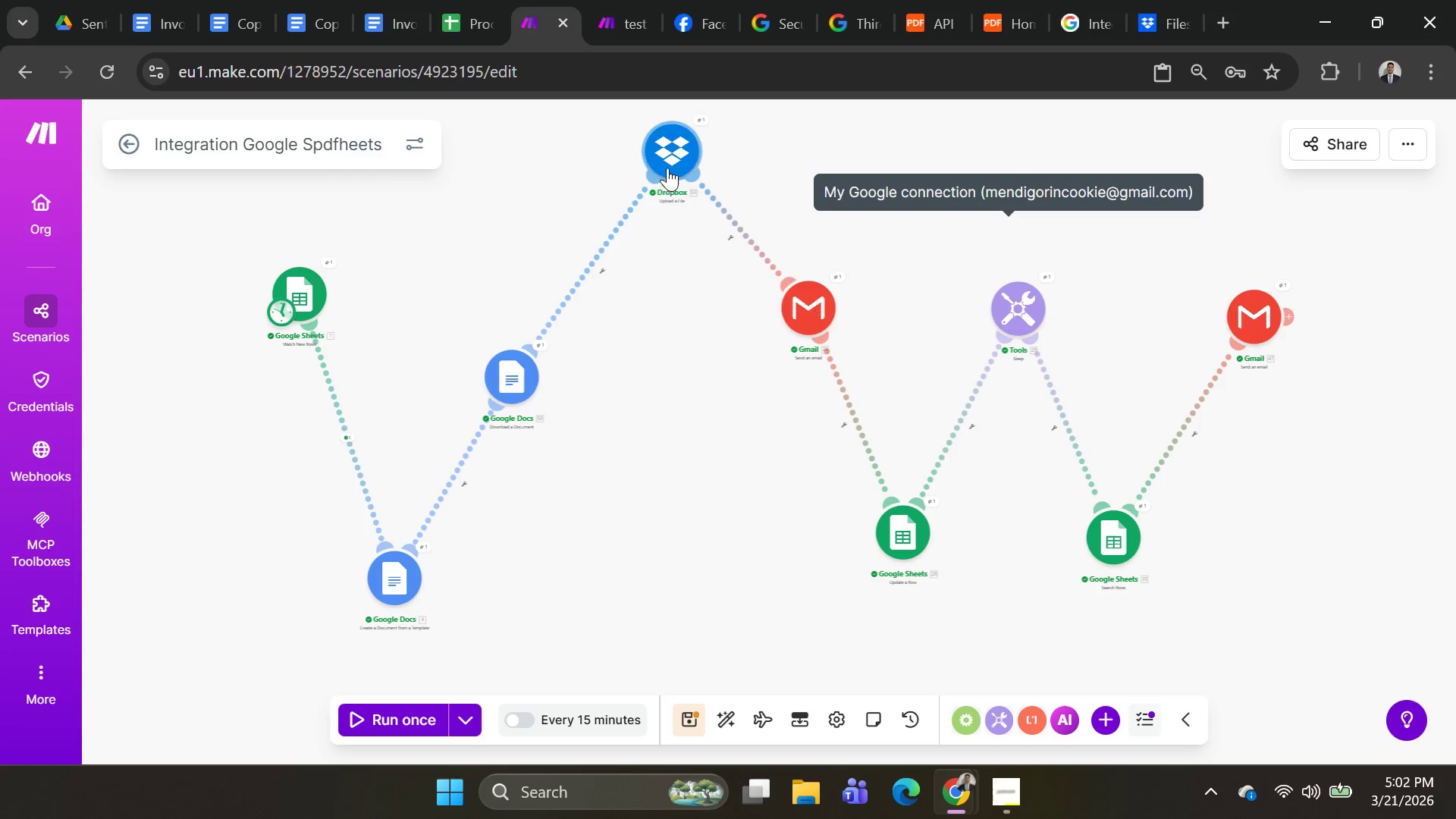 
left_click_drag(start_coordinate=[670, 163], to_coordinate=[631, 161])
 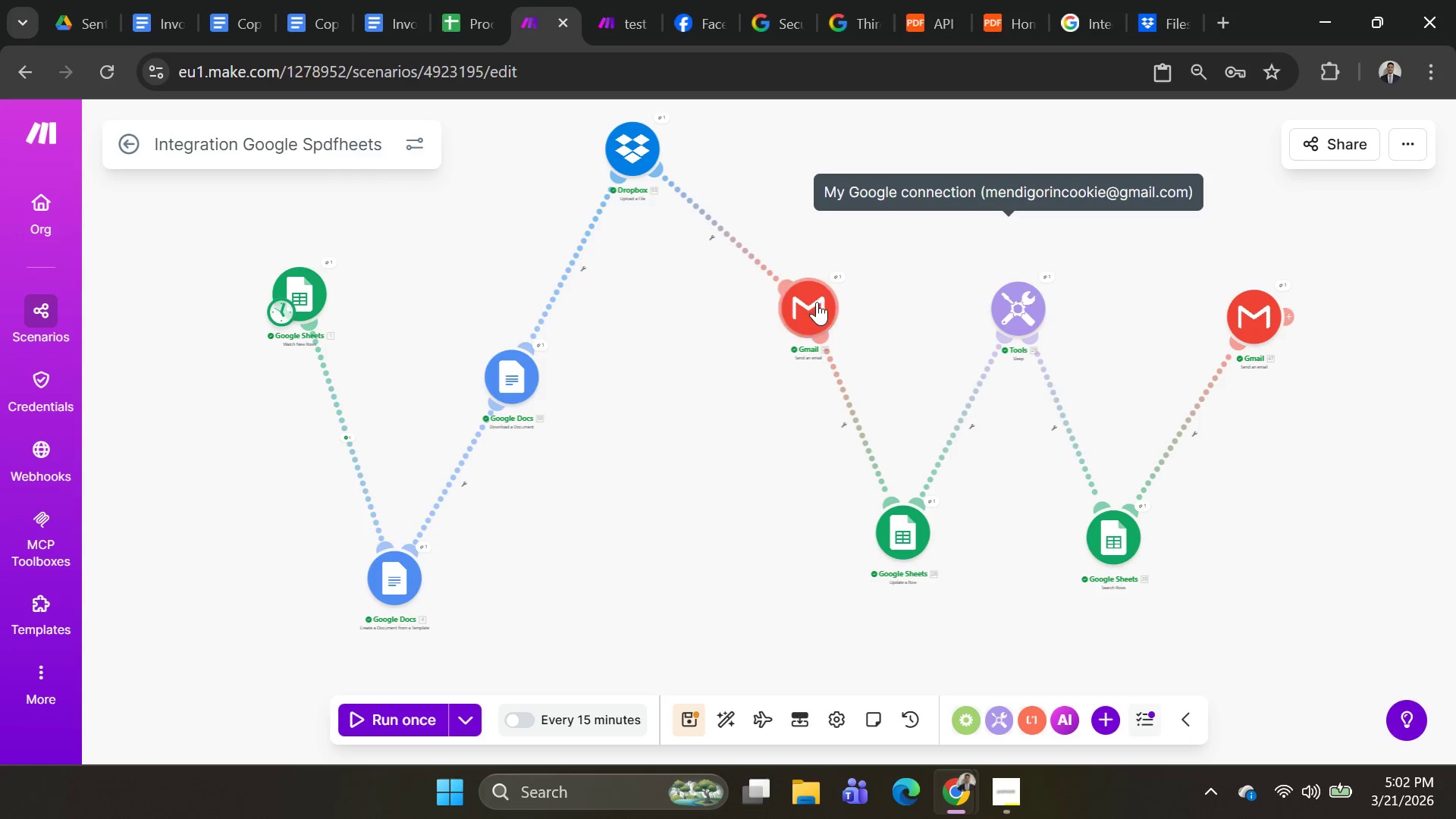 
left_click_drag(start_coordinate=[811, 314], to_coordinate=[736, 391])
 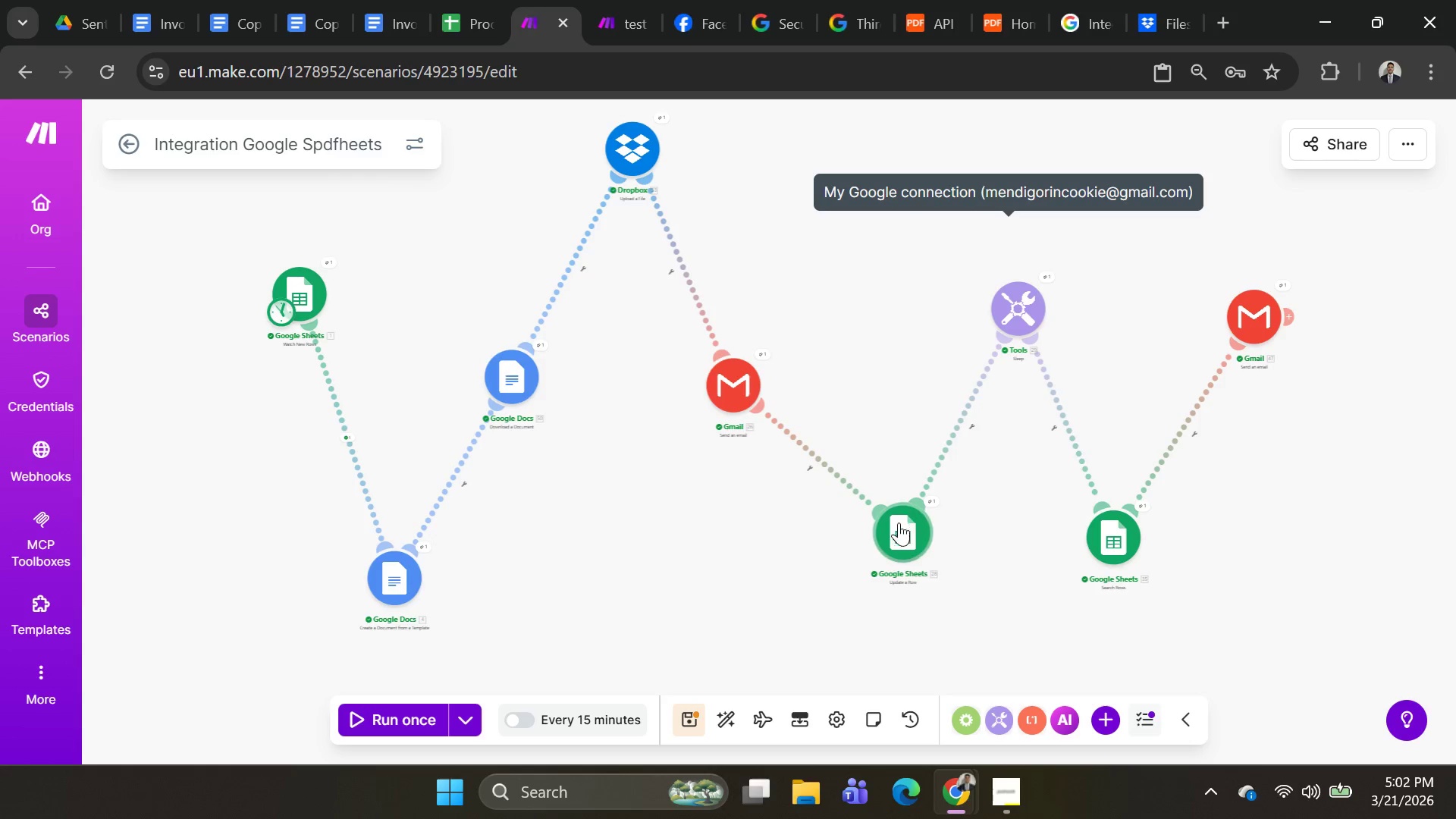 
left_click_drag(start_coordinate=[892, 526], to_coordinate=[813, 550])
 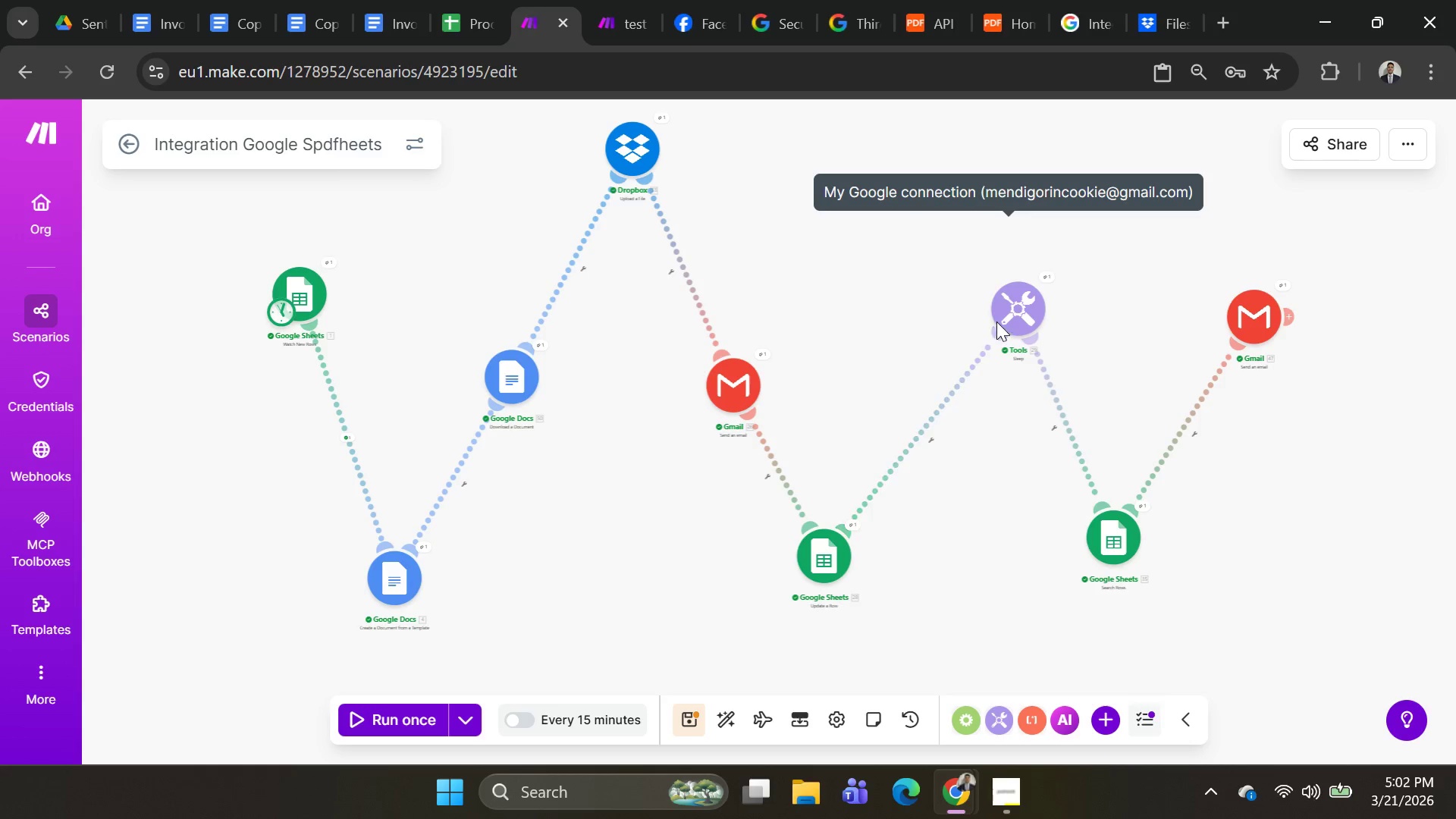 
left_click_drag(start_coordinate=[999, 322], to_coordinate=[903, 279])
 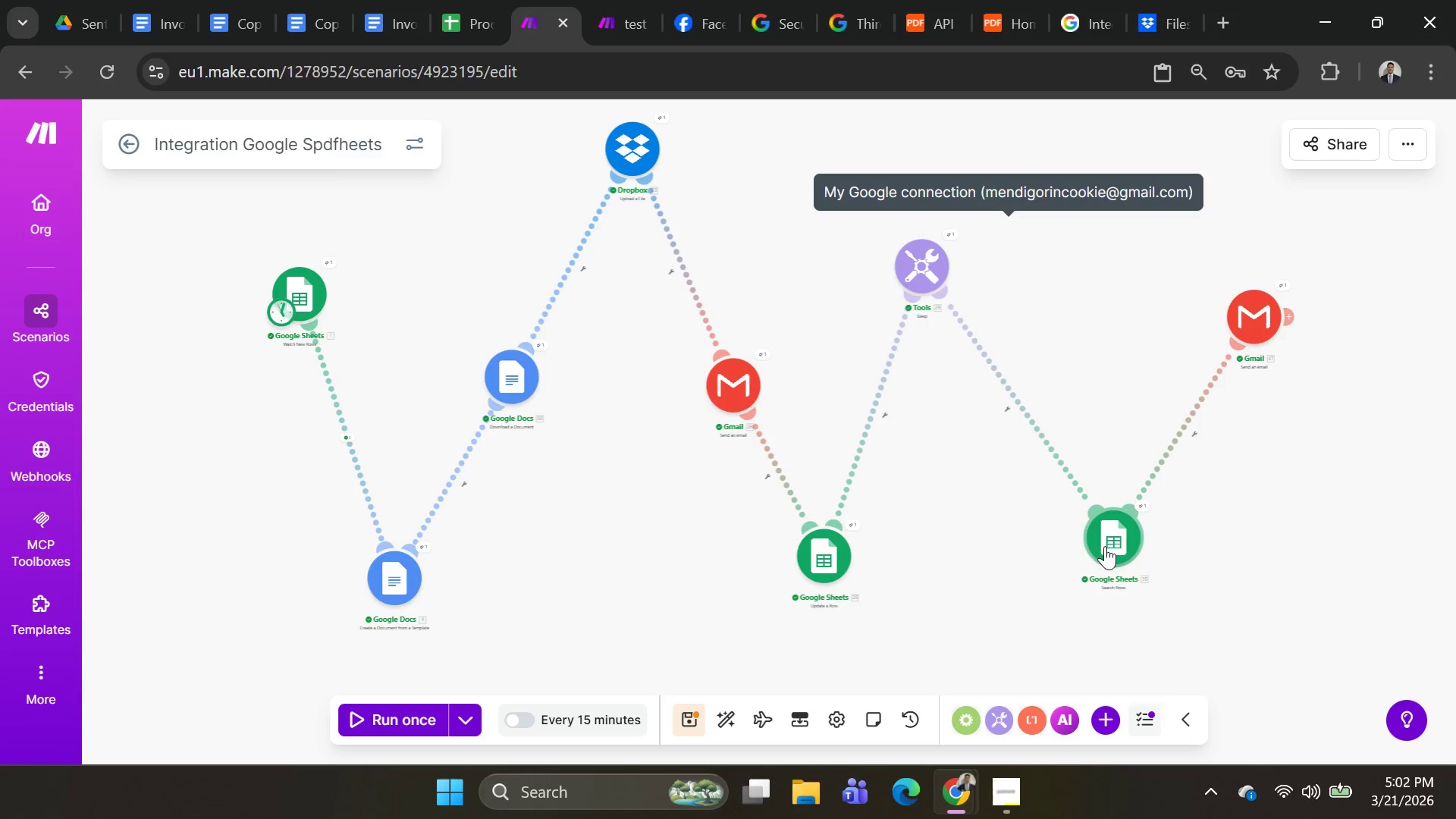 
left_click_drag(start_coordinate=[1105, 546], to_coordinate=[1068, 583])
 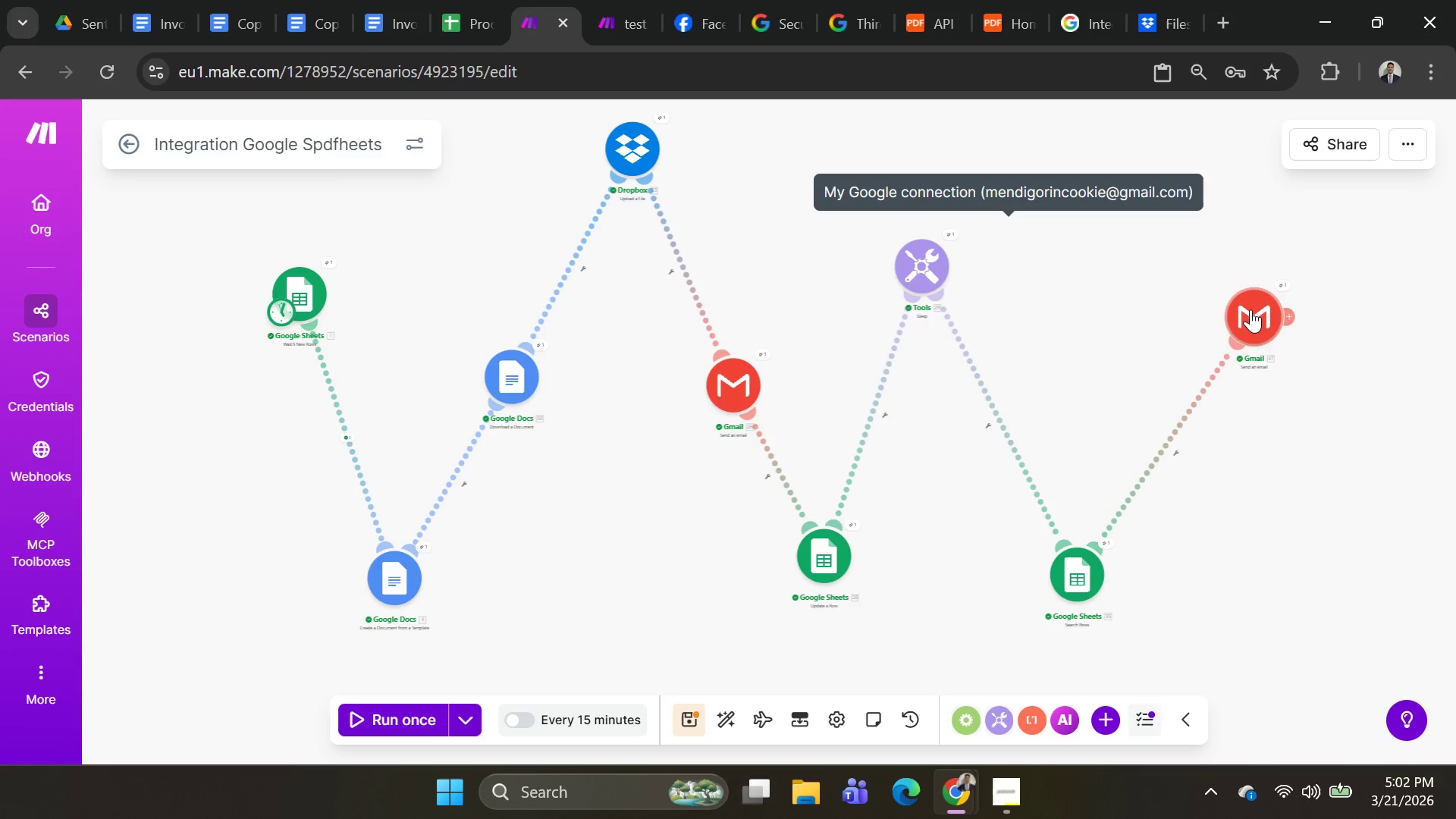 
left_click([1232, 309])
 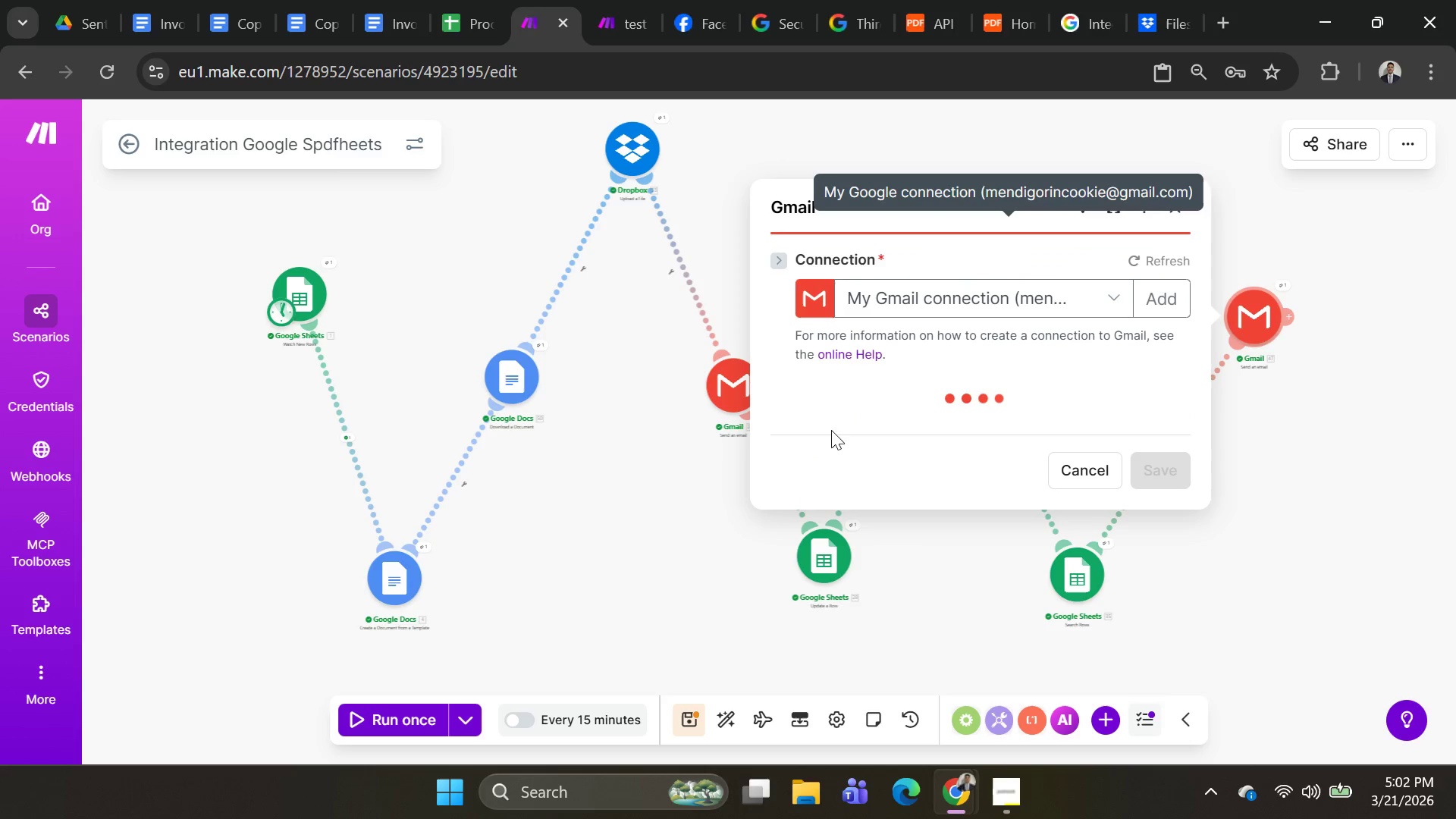 
left_click([630, 519])
 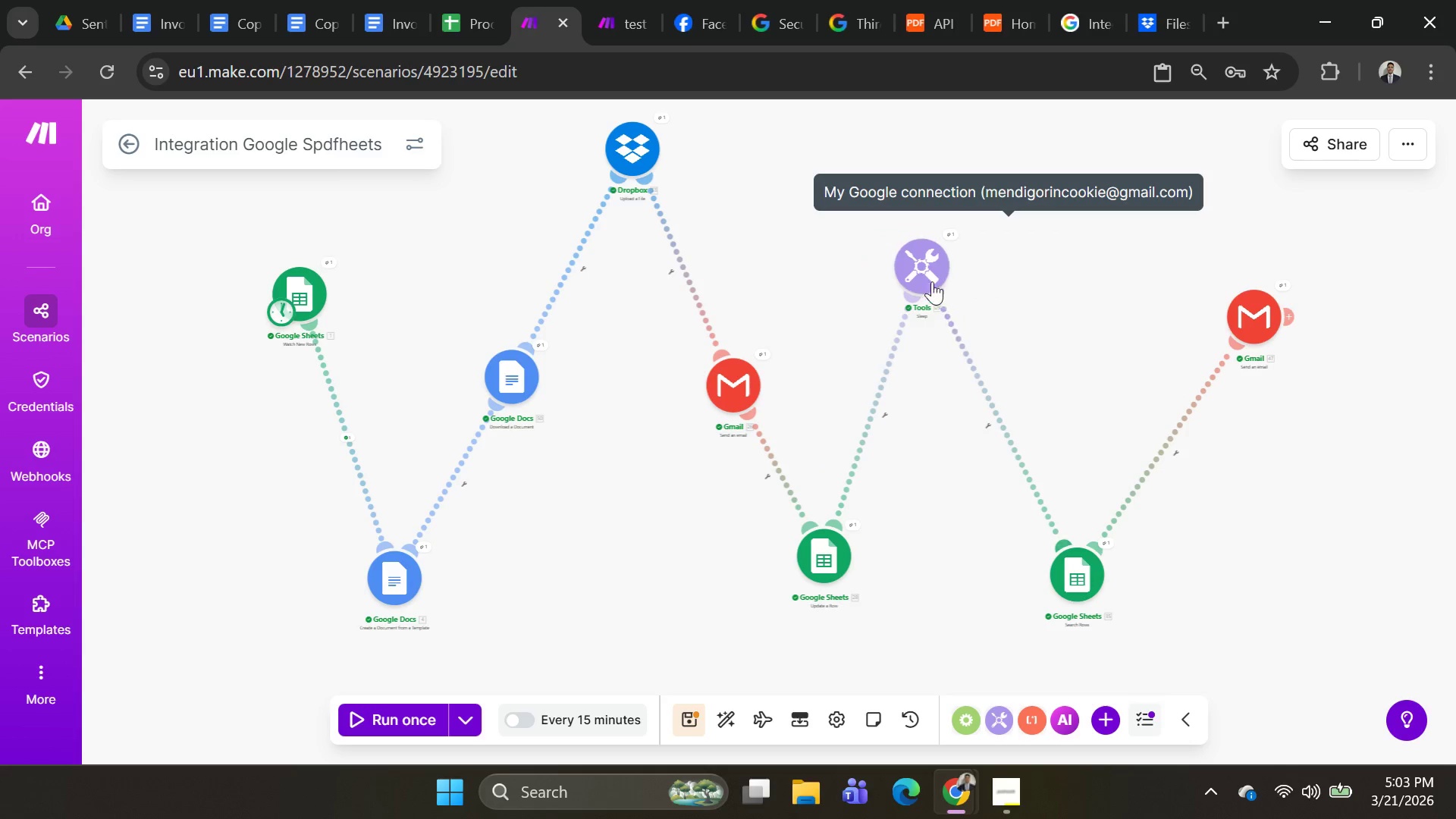 
left_click_drag(start_coordinate=[919, 268], to_coordinate=[946, 148])
 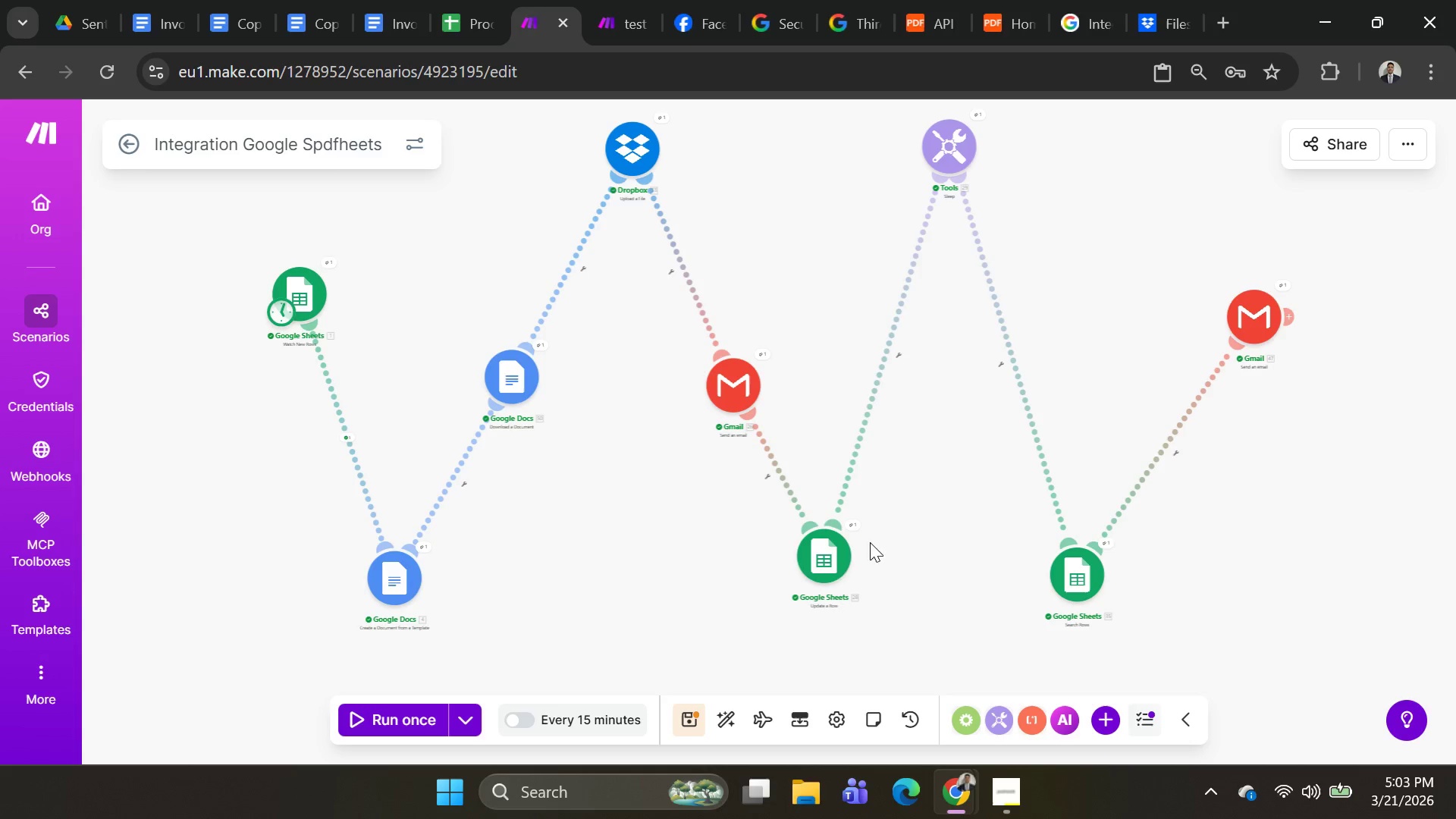 
left_click_drag(start_coordinate=[815, 548], to_coordinate=[895, 366])
 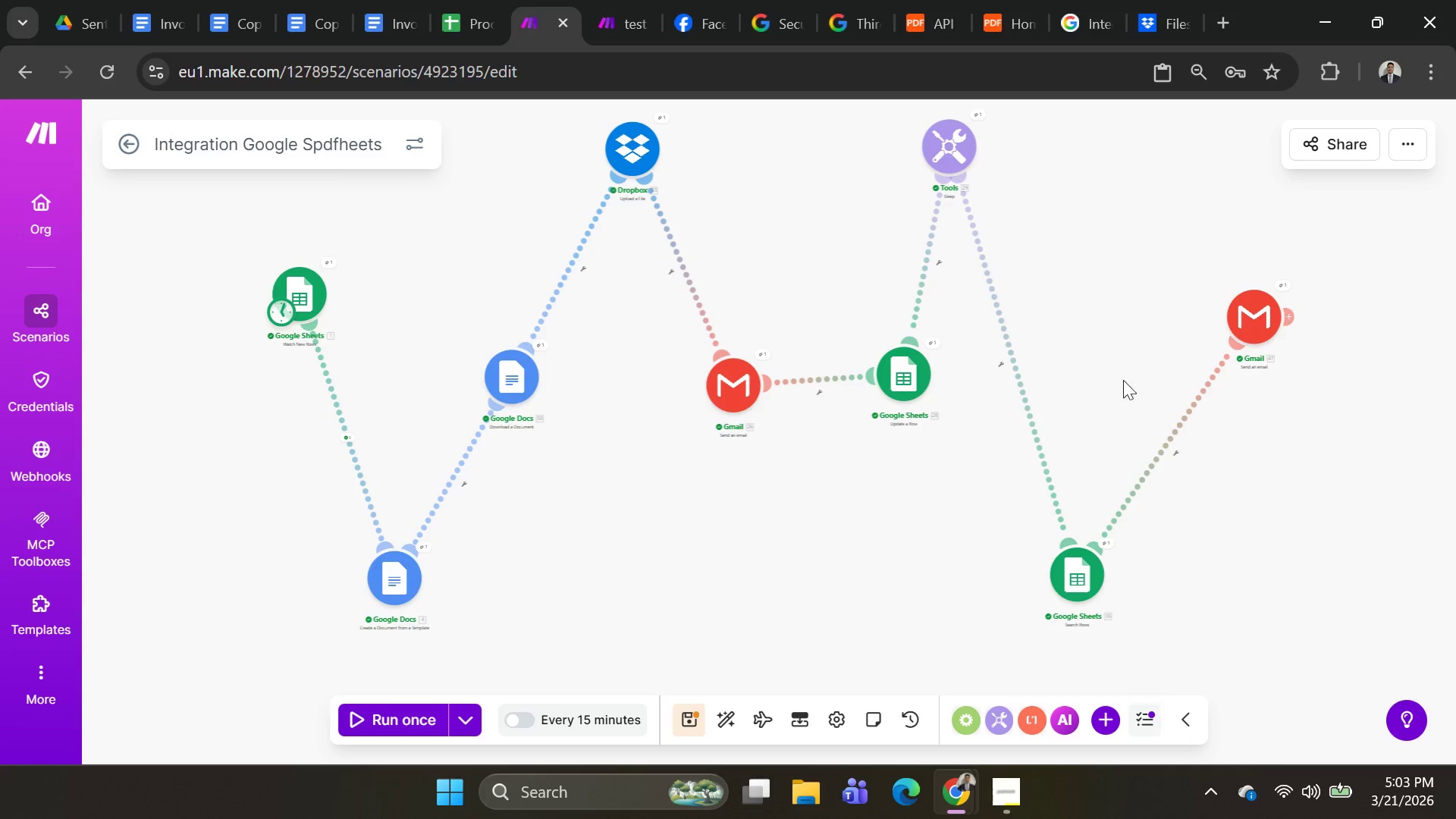 
left_click_drag(start_coordinate=[1248, 323], to_coordinate=[1288, 312])
 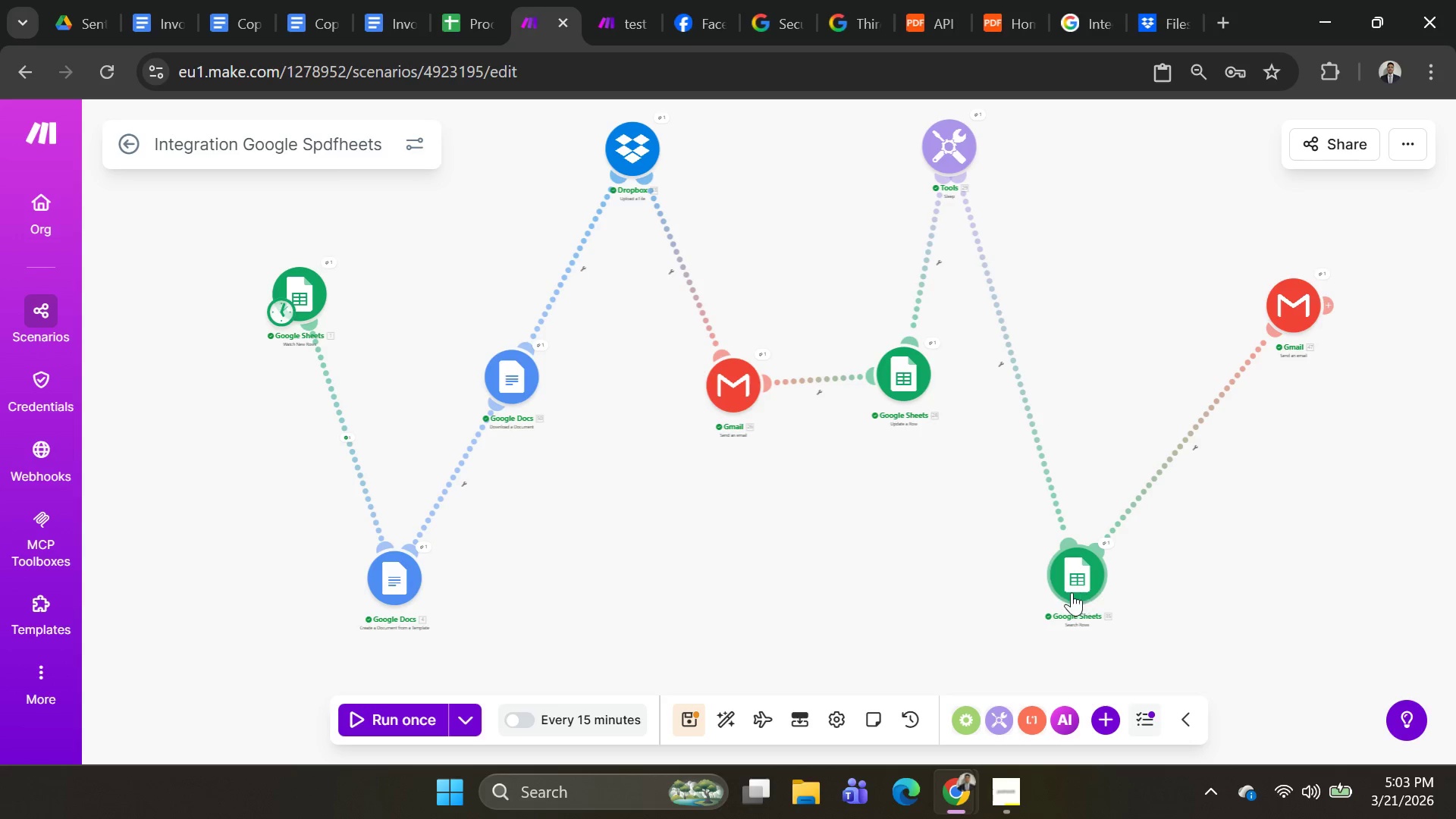 
left_click_drag(start_coordinate=[1069, 583], to_coordinate=[1180, 576])
 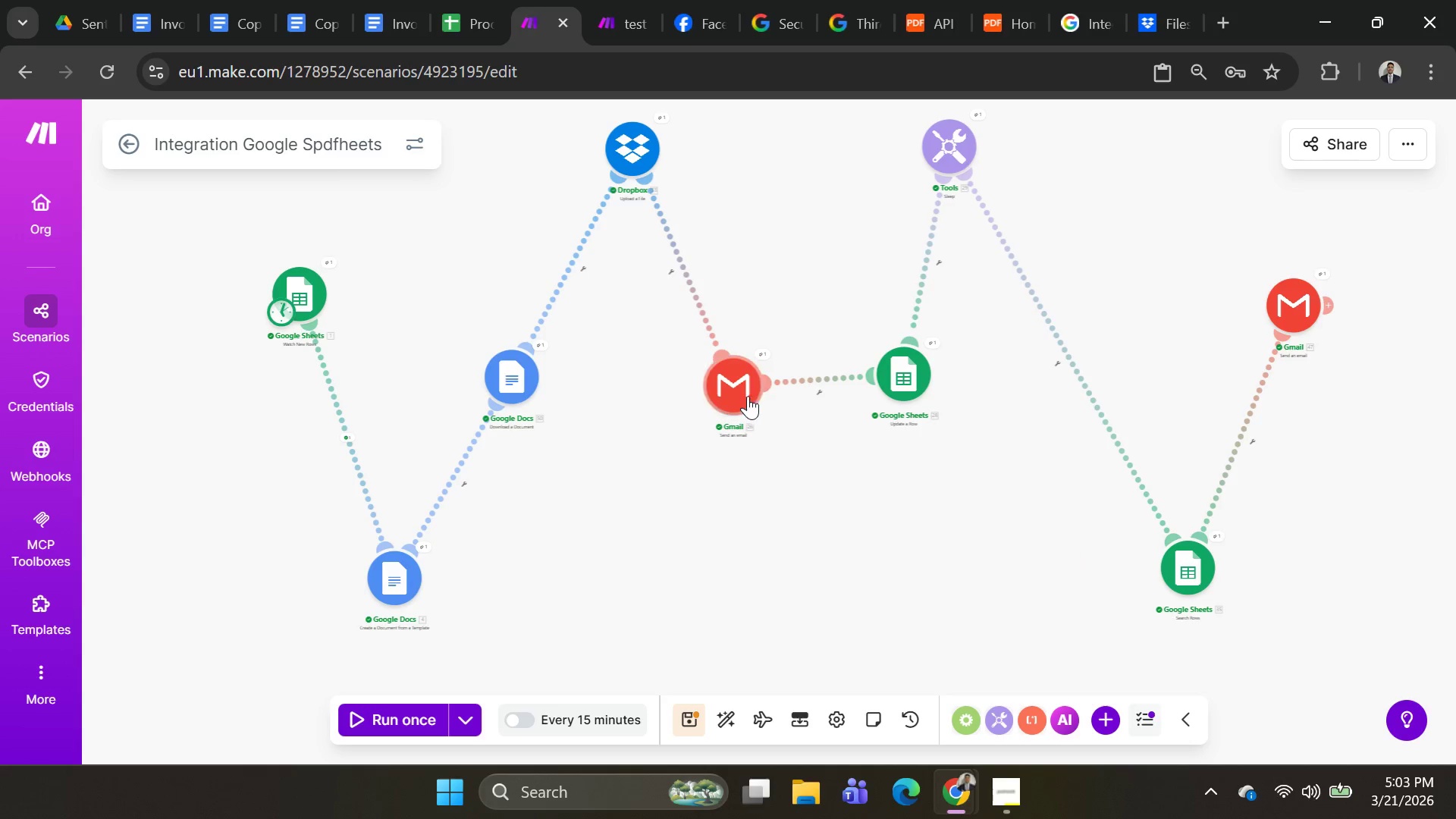 
left_click_drag(start_coordinate=[744, 396], to_coordinate=[802, 204])
 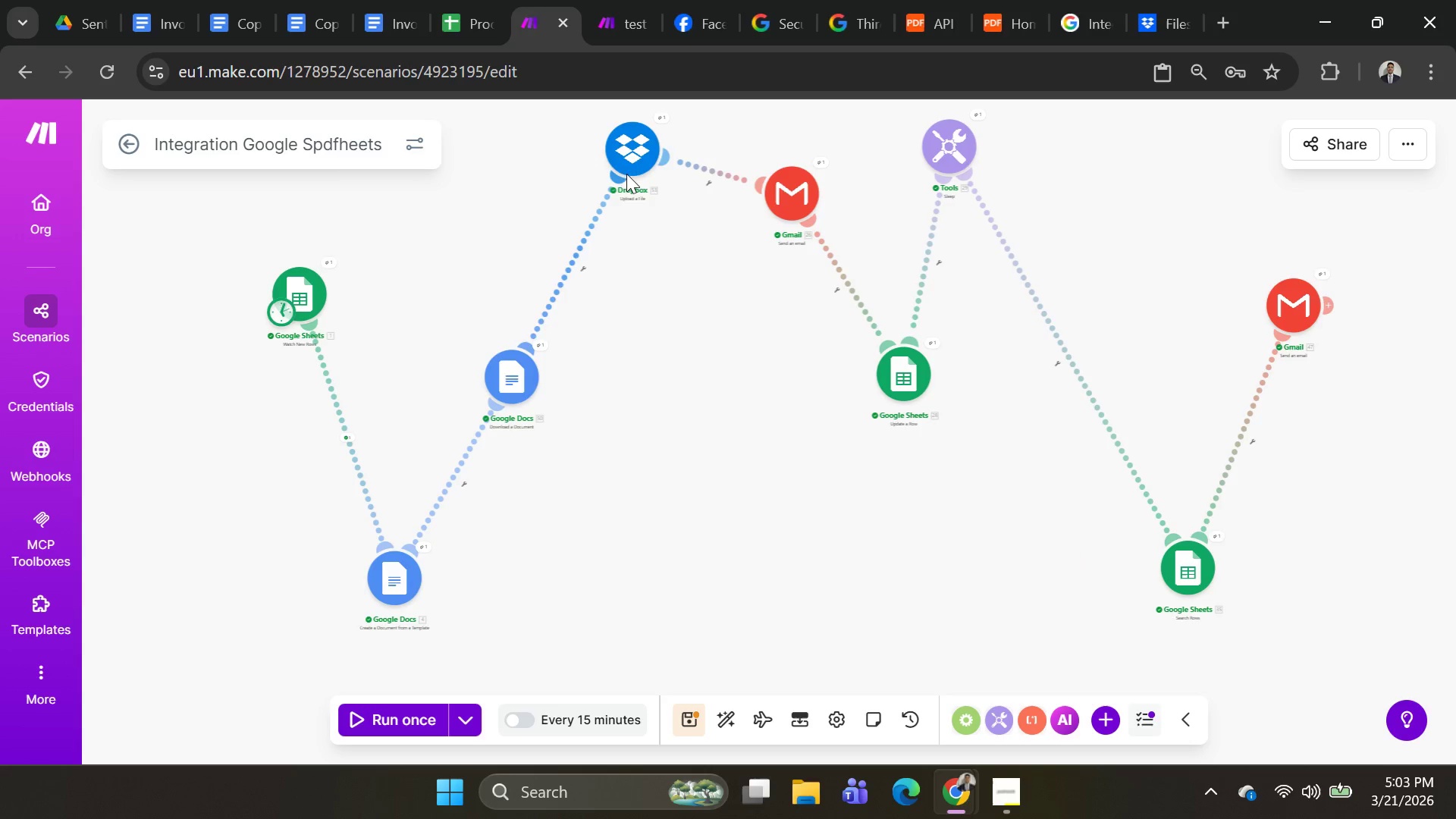 
left_click_drag(start_coordinate=[629, 171], to_coordinate=[721, 565])
 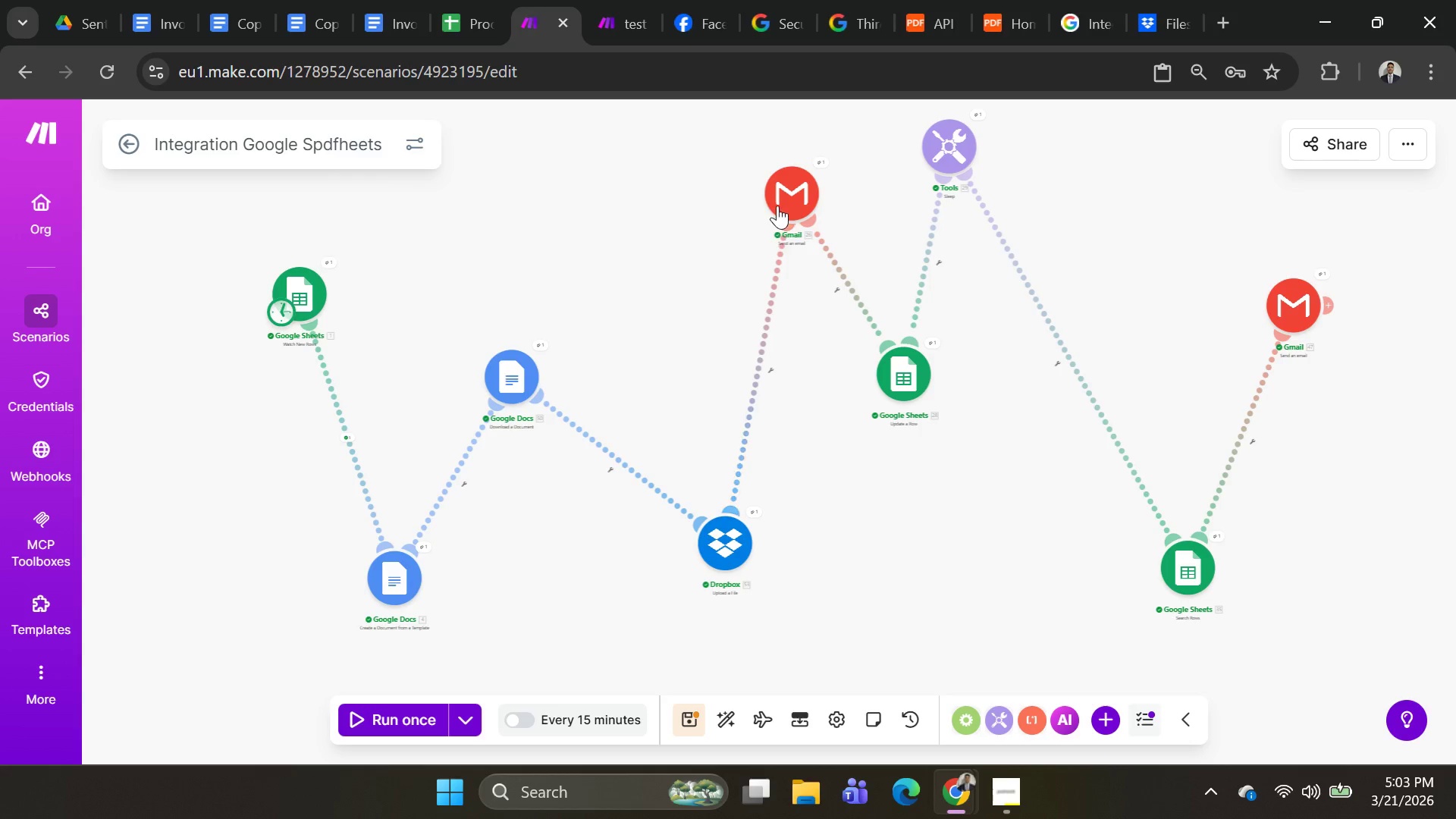 
left_click_drag(start_coordinate=[778, 206], to_coordinate=[700, 338])
 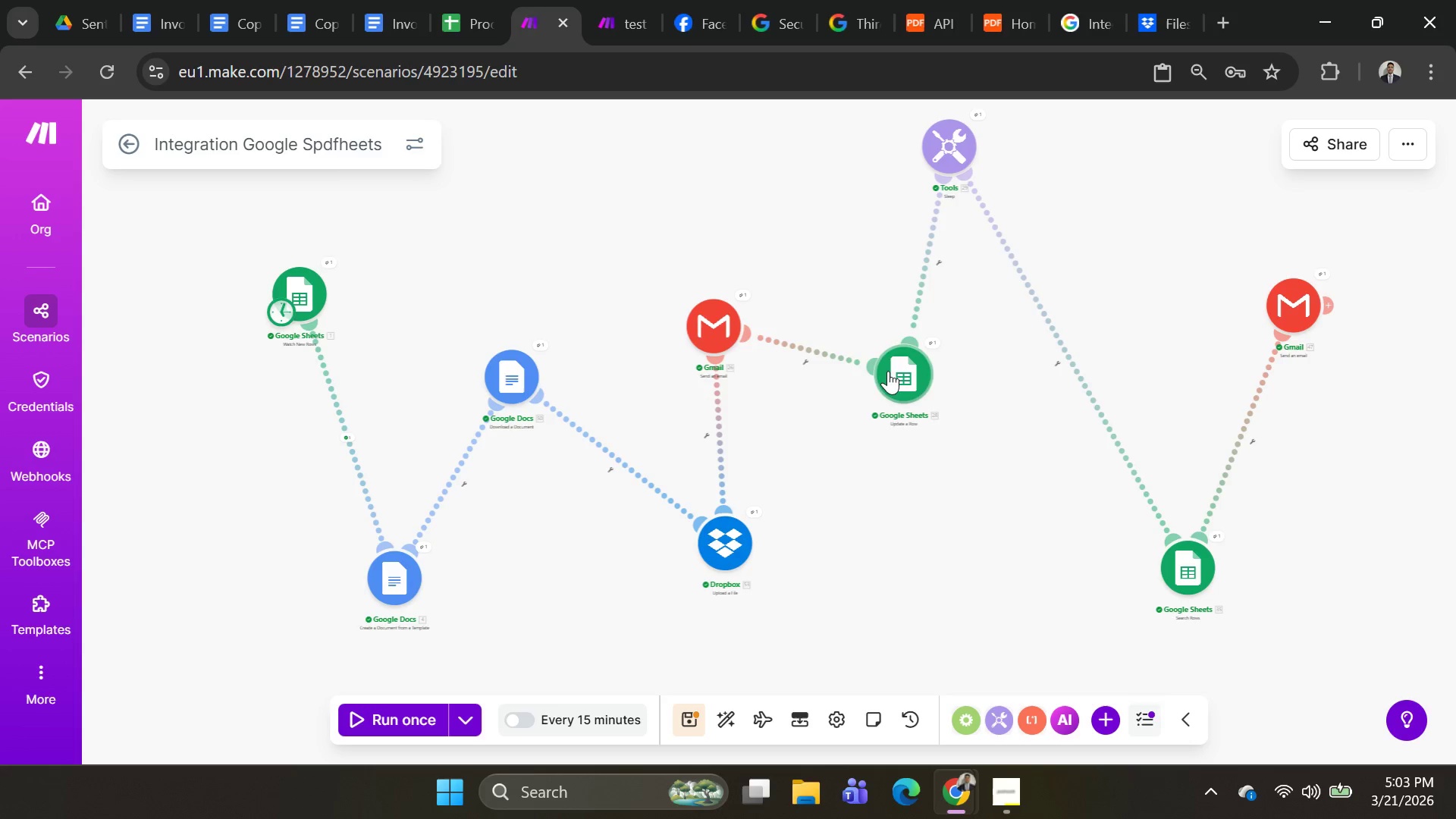 
left_click_drag(start_coordinate=[896, 374], to_coordinate=[899, 491])
 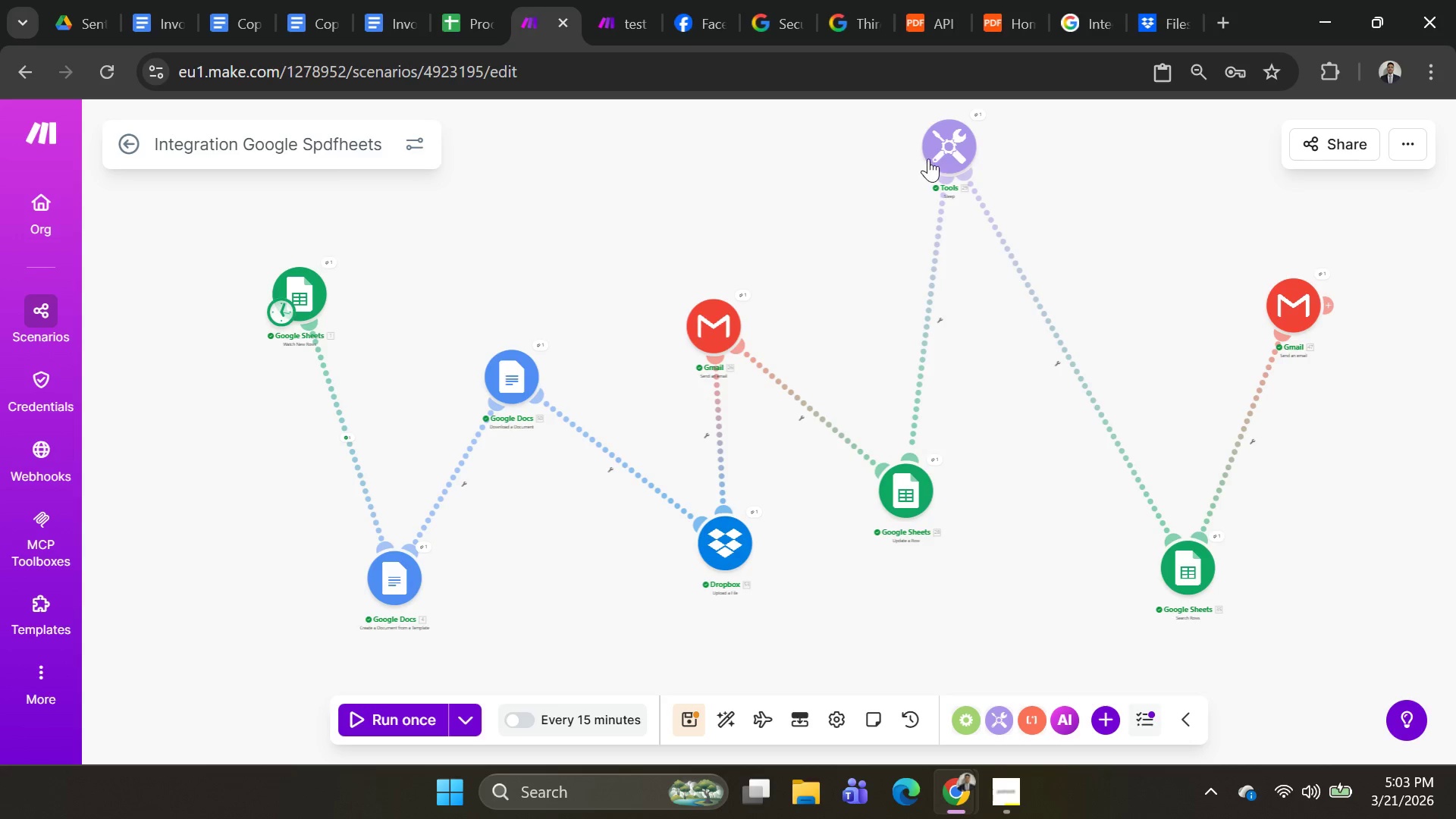 
left_click_drag(start_coordinate=[935, 164], to_coordinate=[864, 272])
 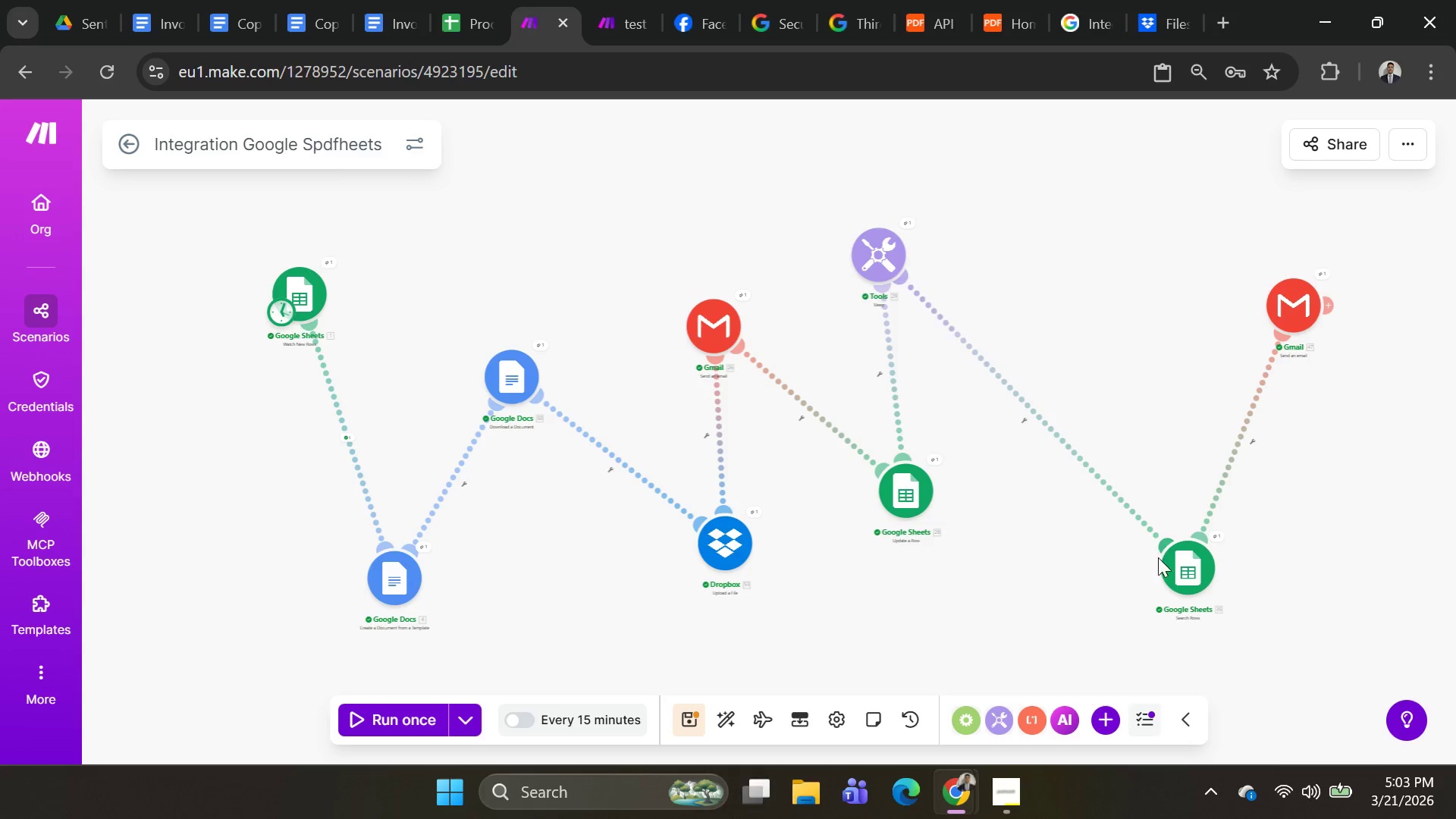 
left_click_drag(start_coordinate=[1169, 553], to_coordinate=[1080, 437])
 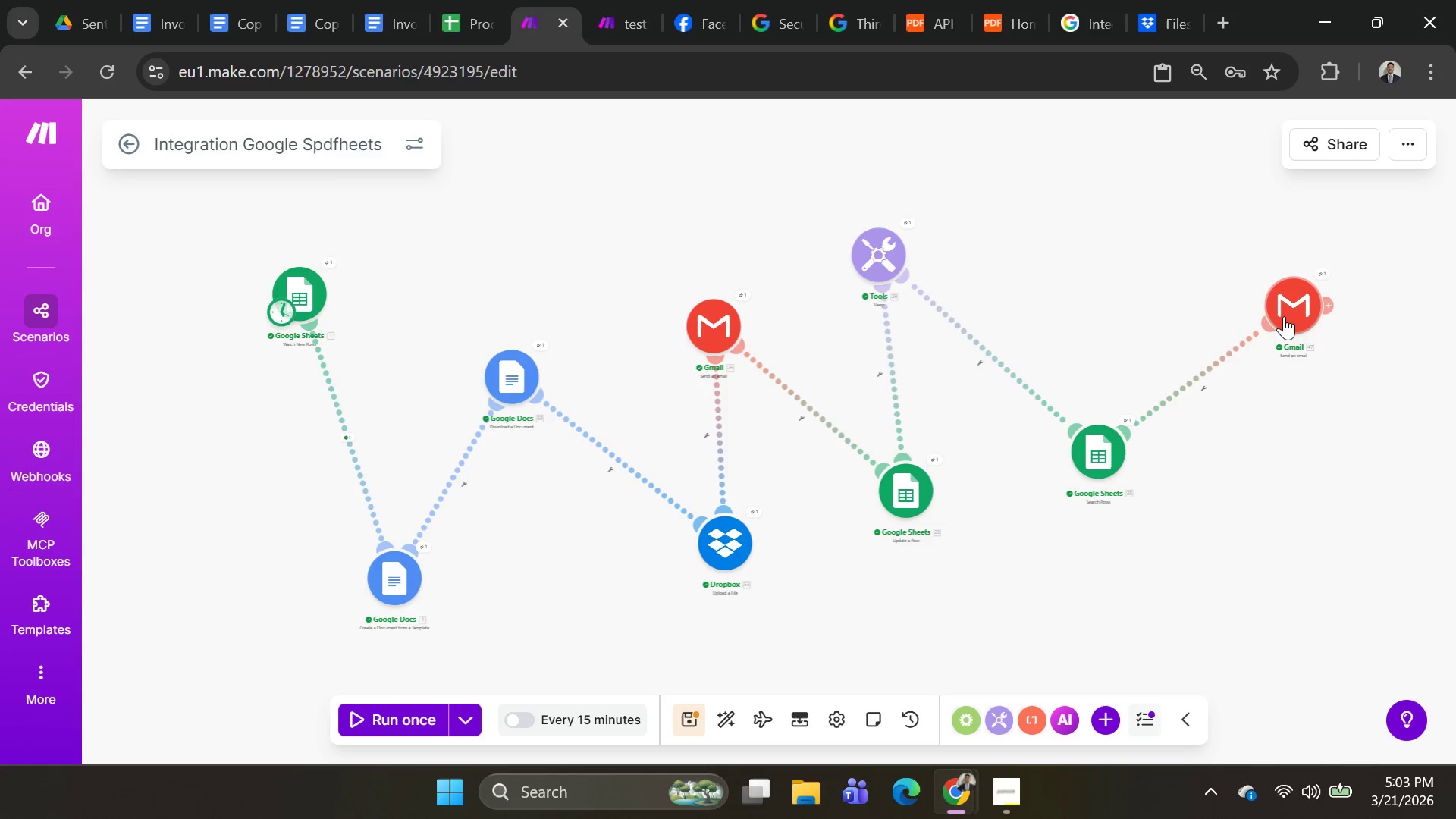 
left_click_drag(start_coordinate=[1284, 310], to_coordinate=[1082, 198])
 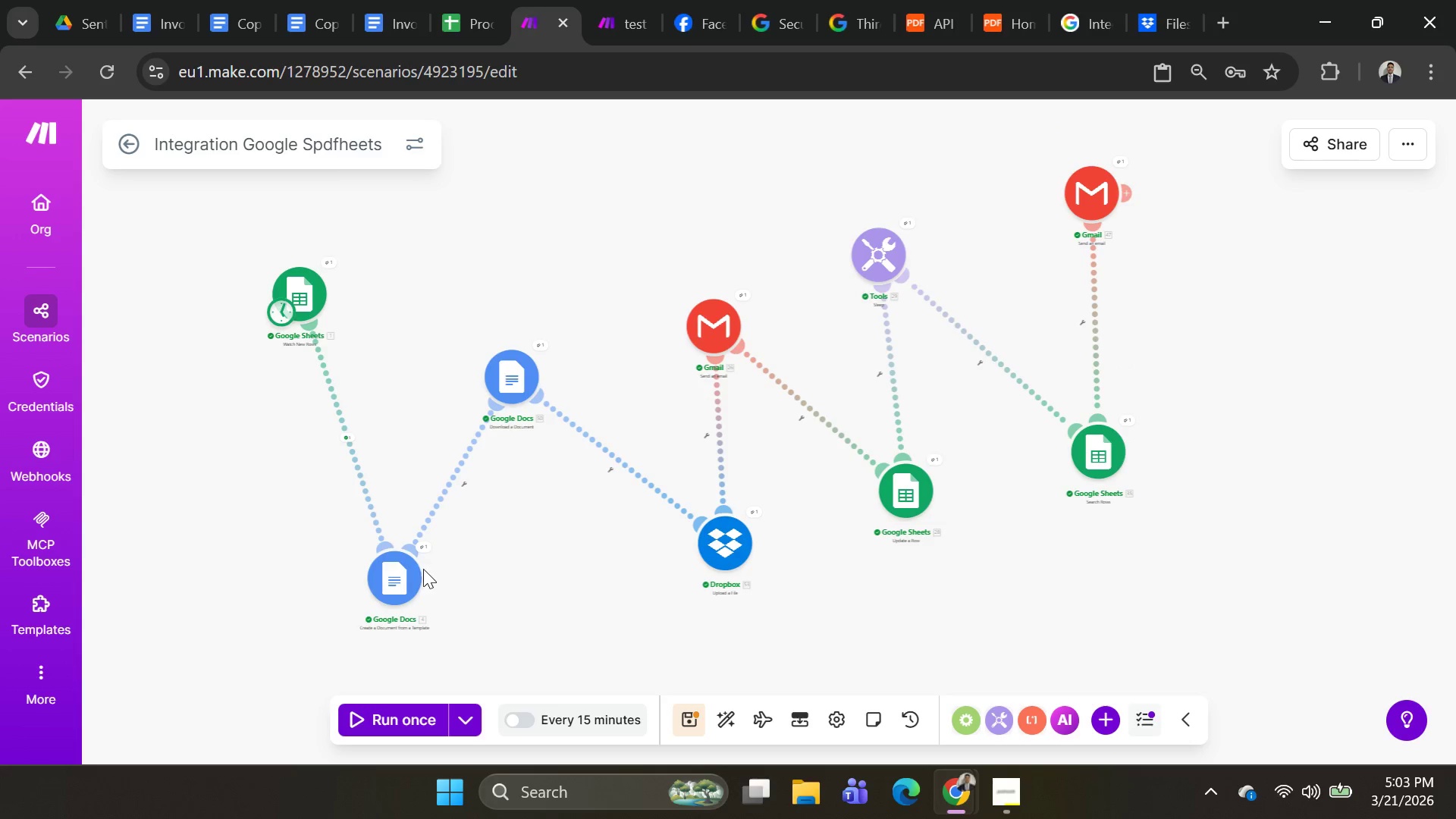 
left_click_drag(start_coordinate=[406, 573], to_coordinate=[563, 627])
 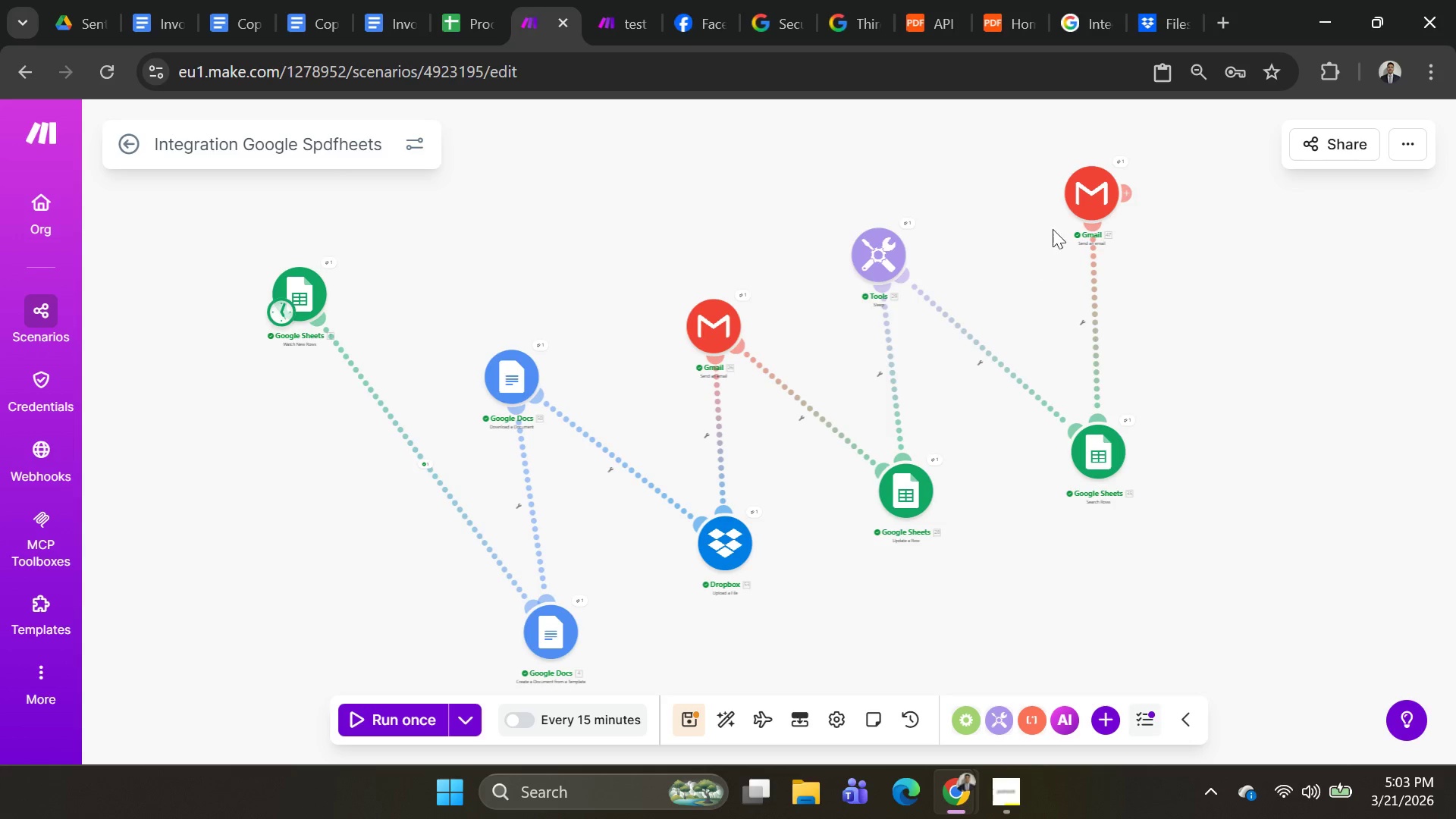 
left_click_drag(start_coordinate=[1081, 206], to_coordinate=[1074, 204])
 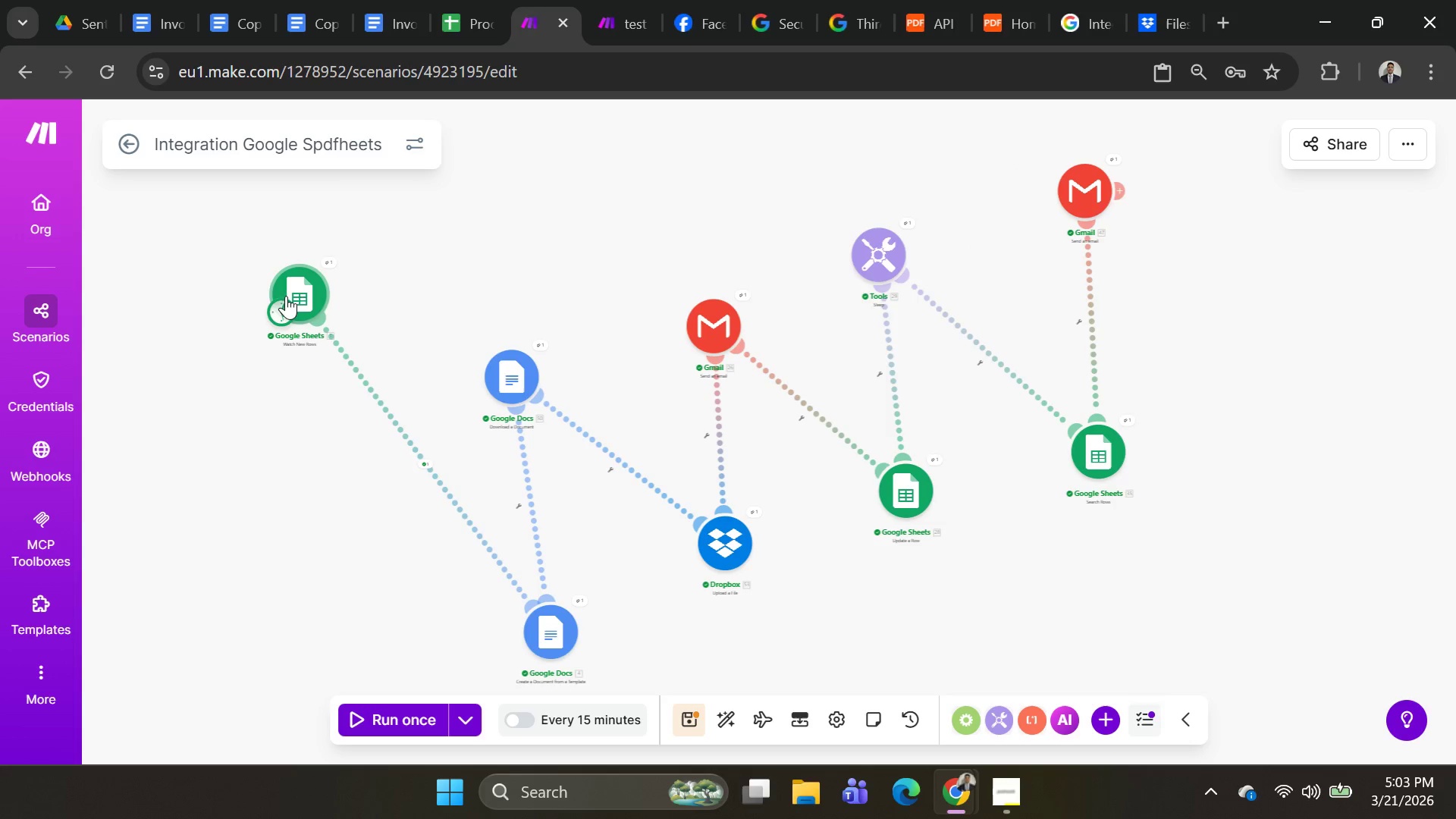 
left_click_drag(start_coordinate=[293, 291], to_coordinate=[347, 471])
 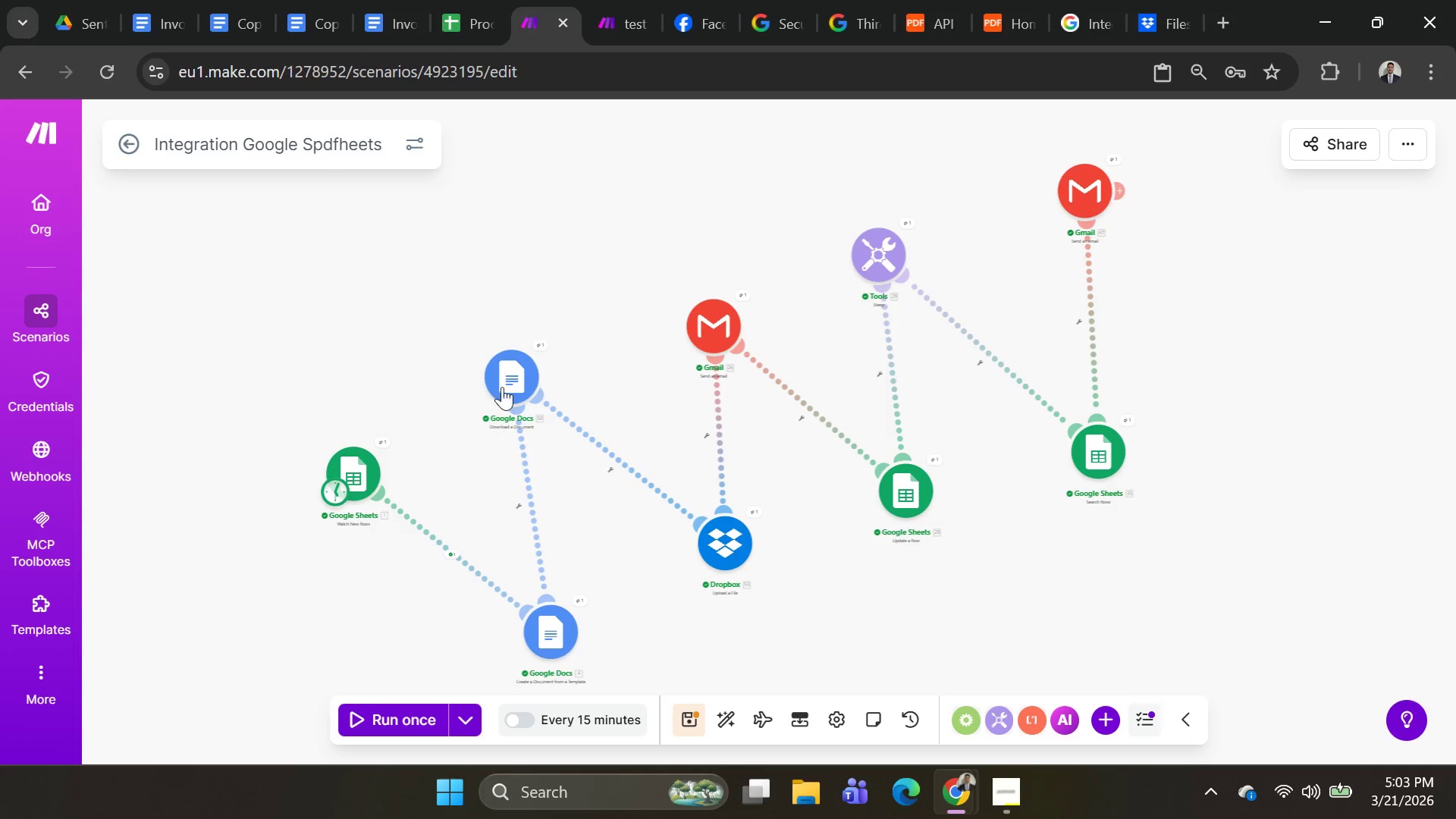 
left_click_drag(start_coordinate=[502, 375], to_coordinate=[524, 397])
 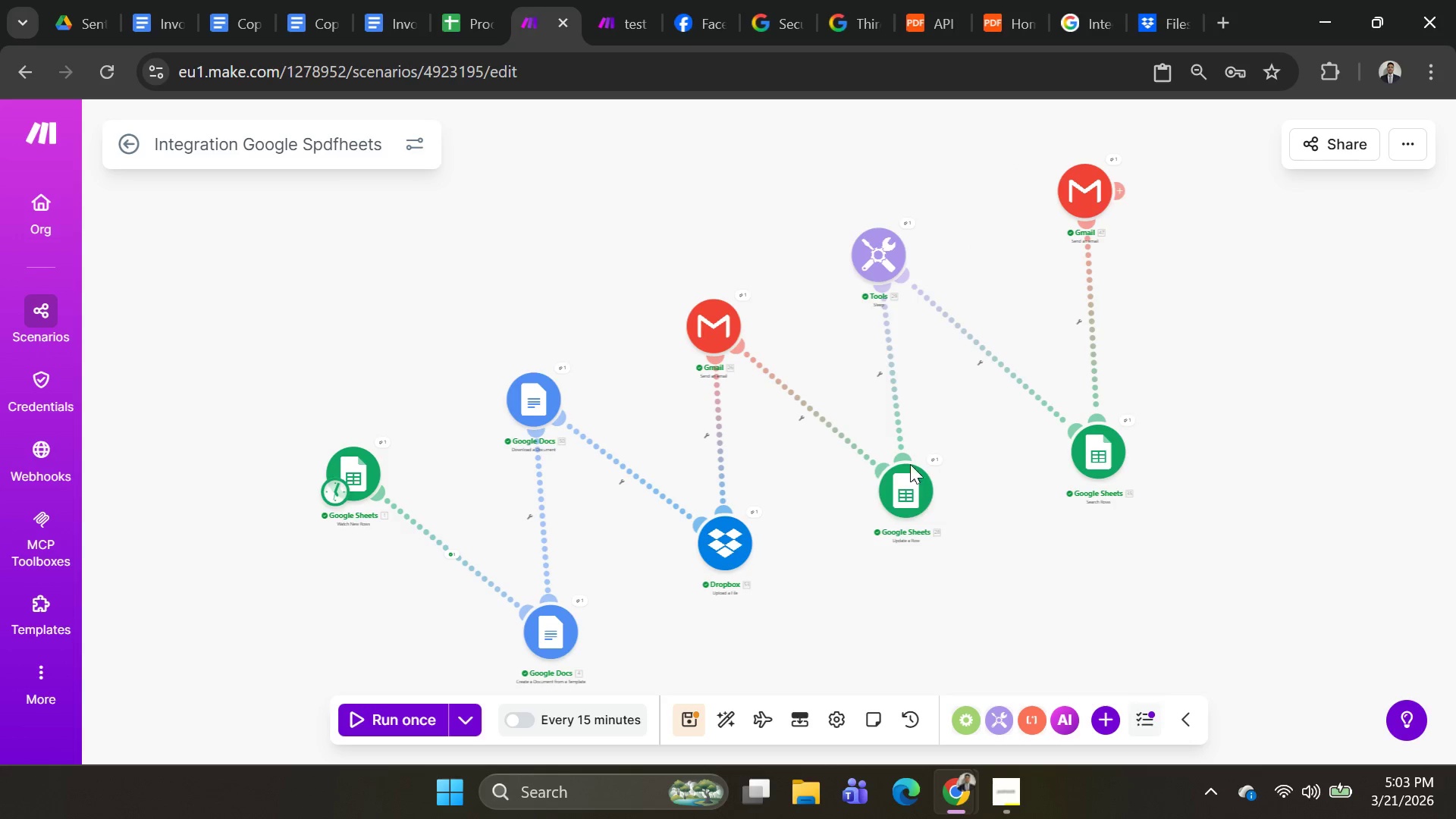 
left_click_drag(start_coordinate=[914, 482], to_coordinate=[907, 471])
 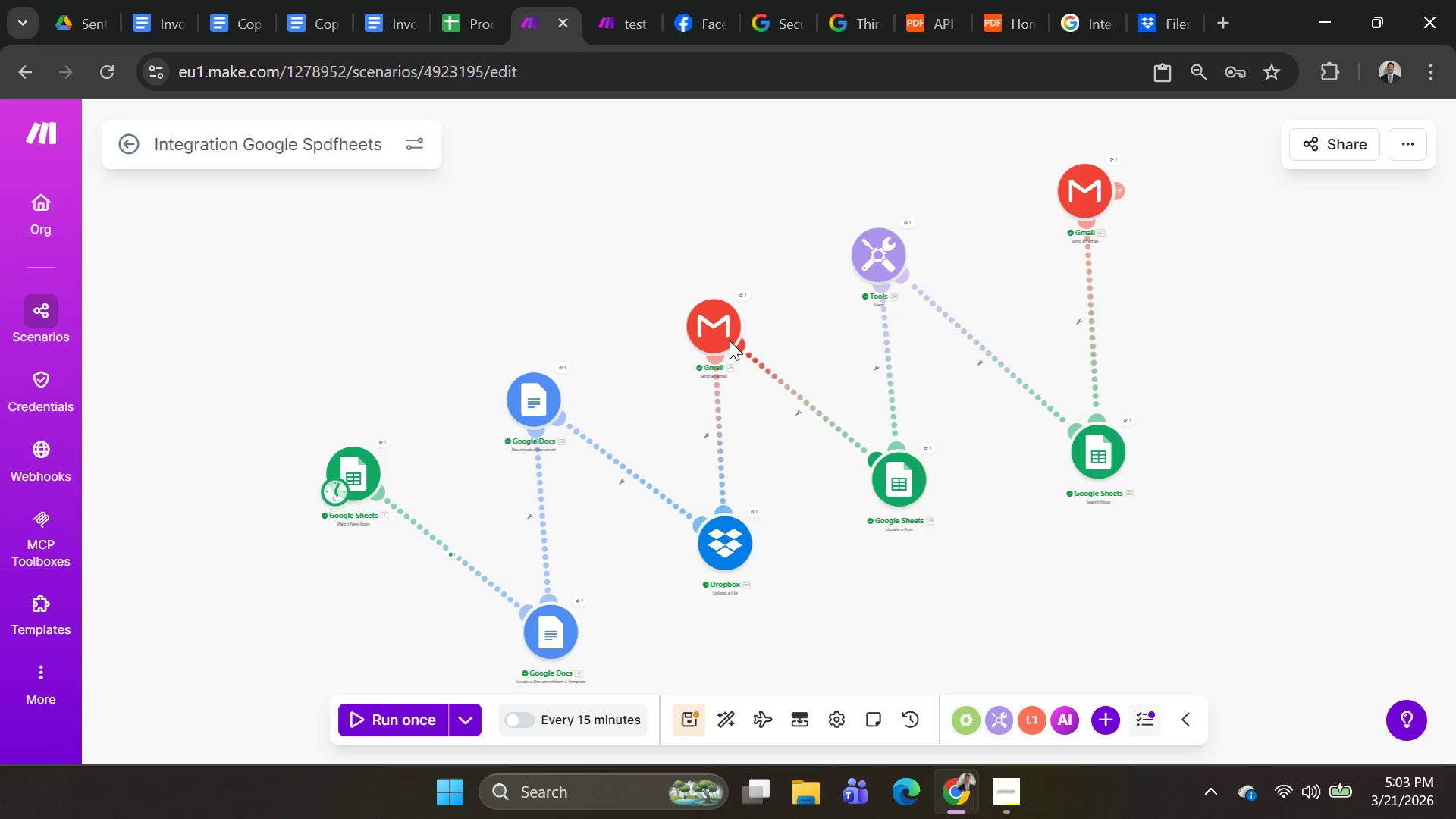 
left_click_drag(start_coordinate=[715, 329], to_coordinate=[673, 248])
 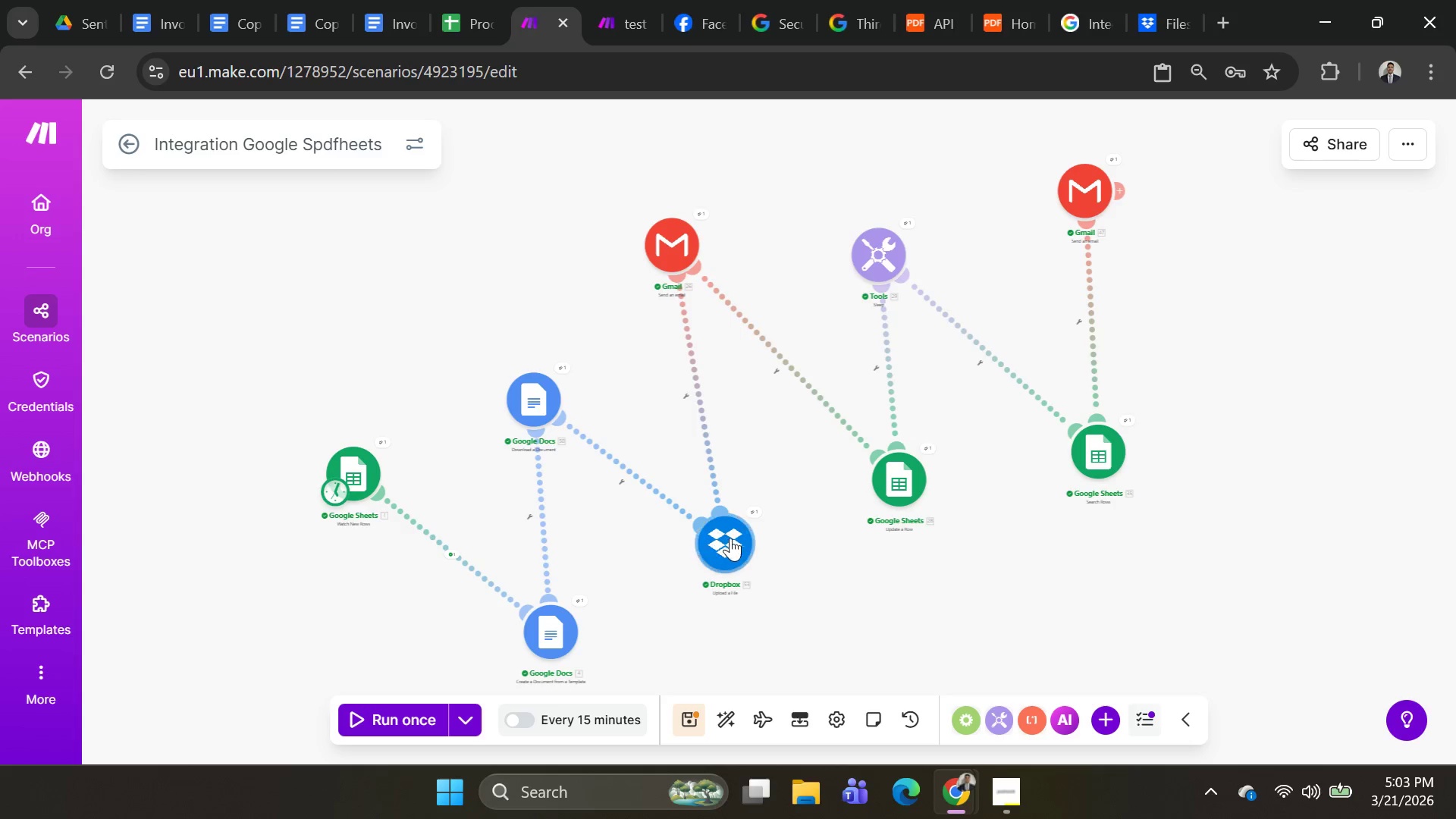 
left_click_drag(start_coordinate=[733, 546], to_coordinate=[777, 607])
 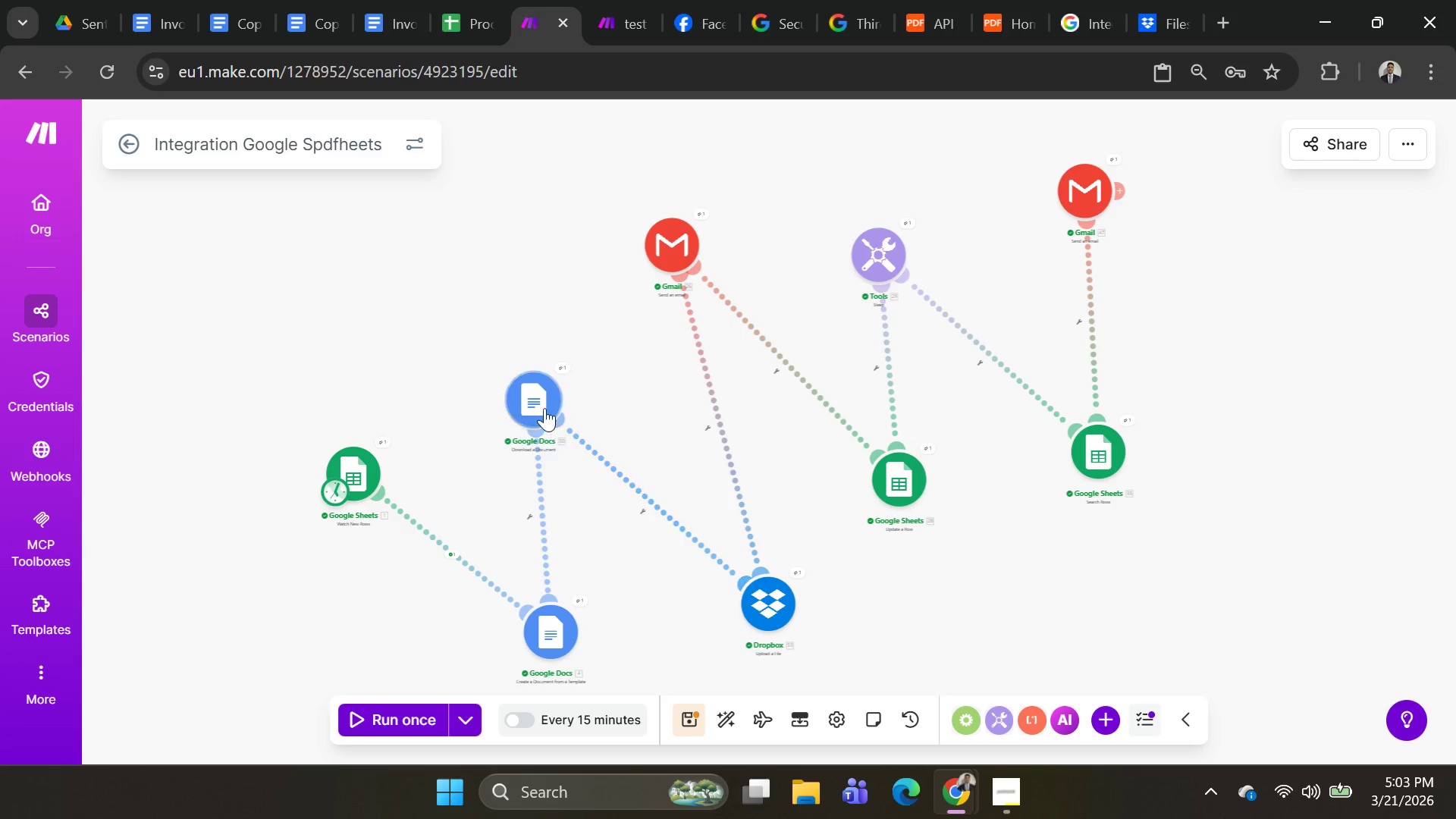 
left_click_drag(start_coordinate=[543, 406], to_coordinate=[556, 419])
 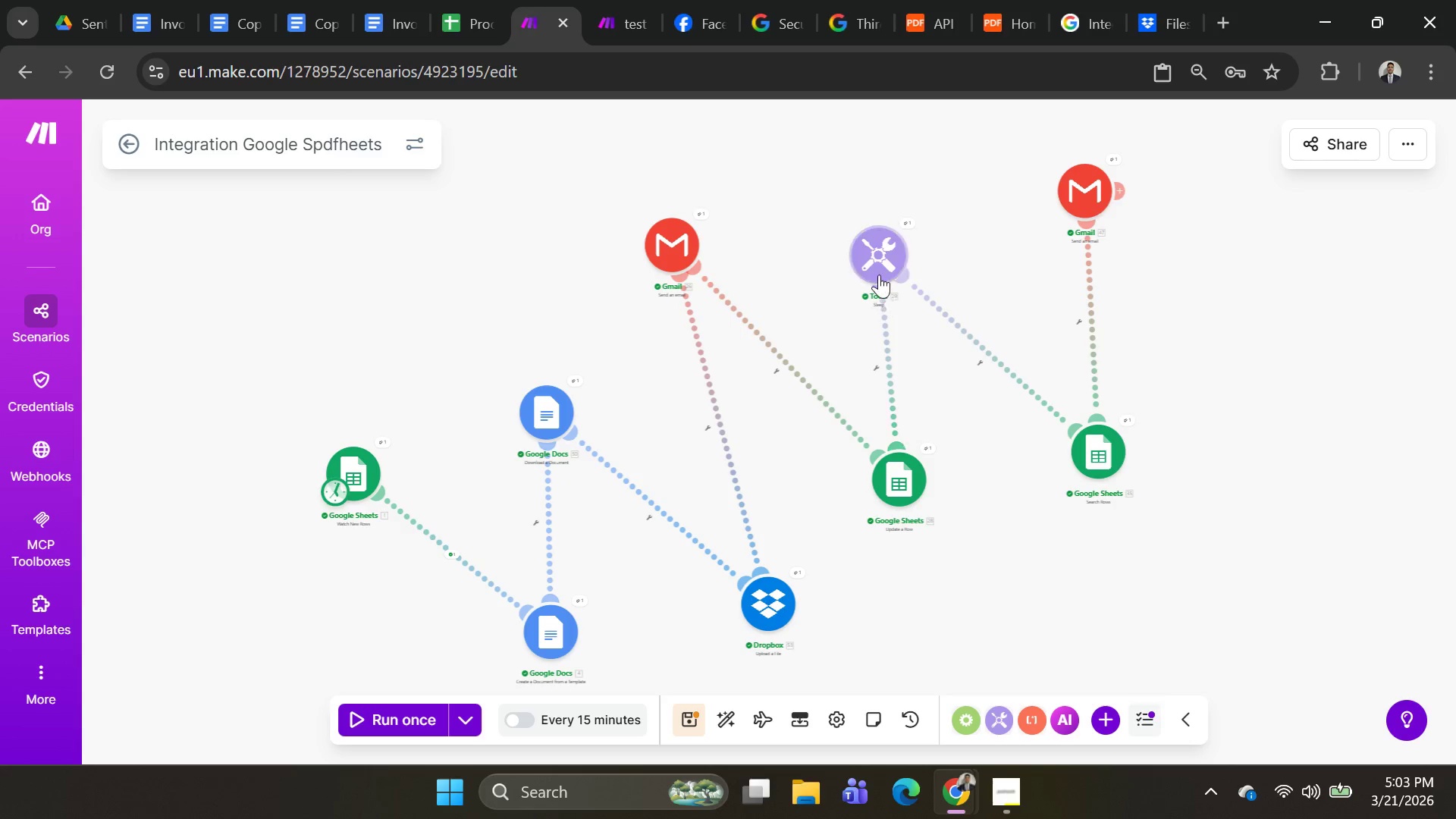 
left_click_drag(start_coordinate=[877, 265], to_coordinate=[886, 258])
 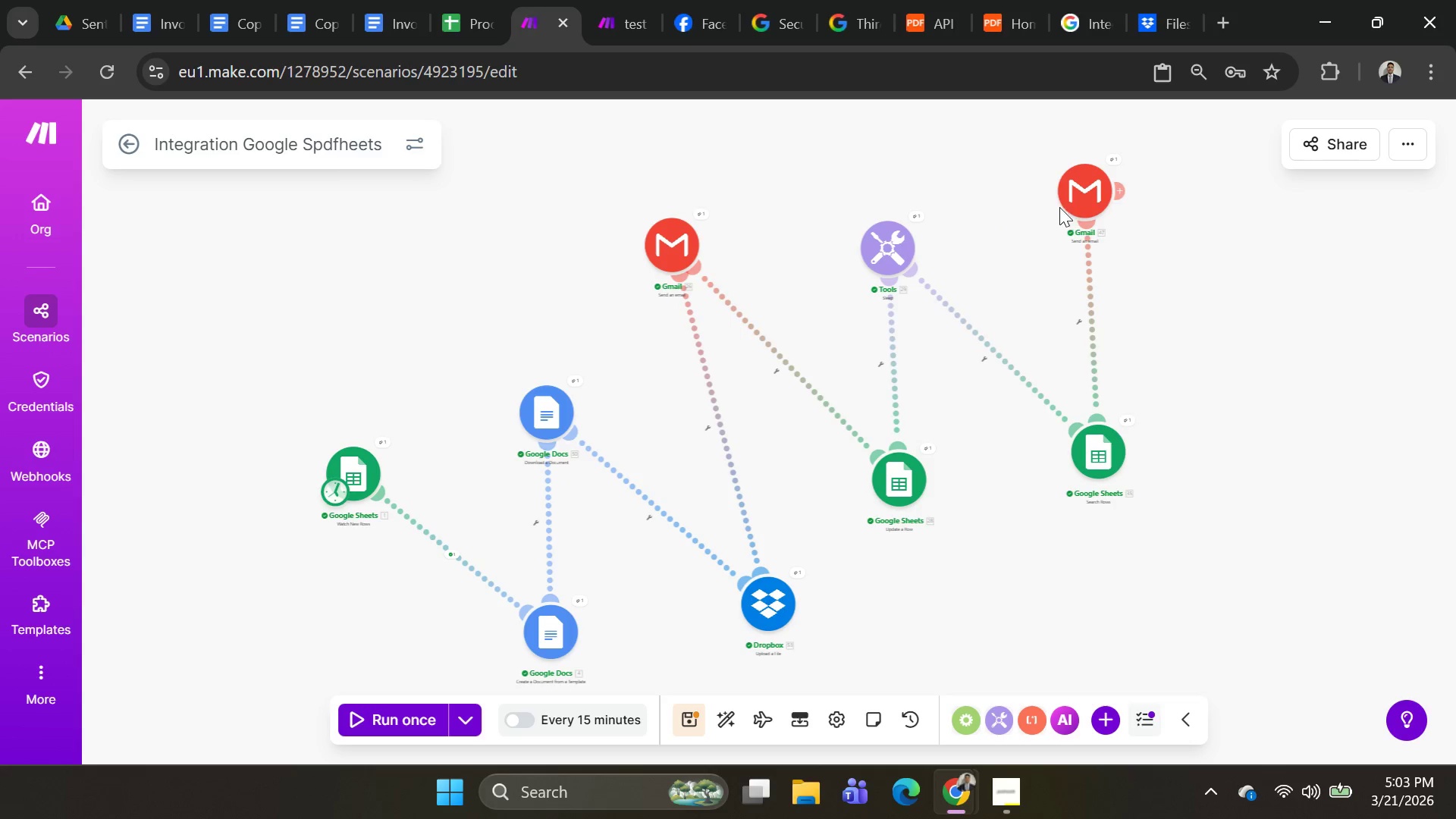 
left_click_drag(start_coordinate=[1077, 207], to_coordinate=[1061, 250])
 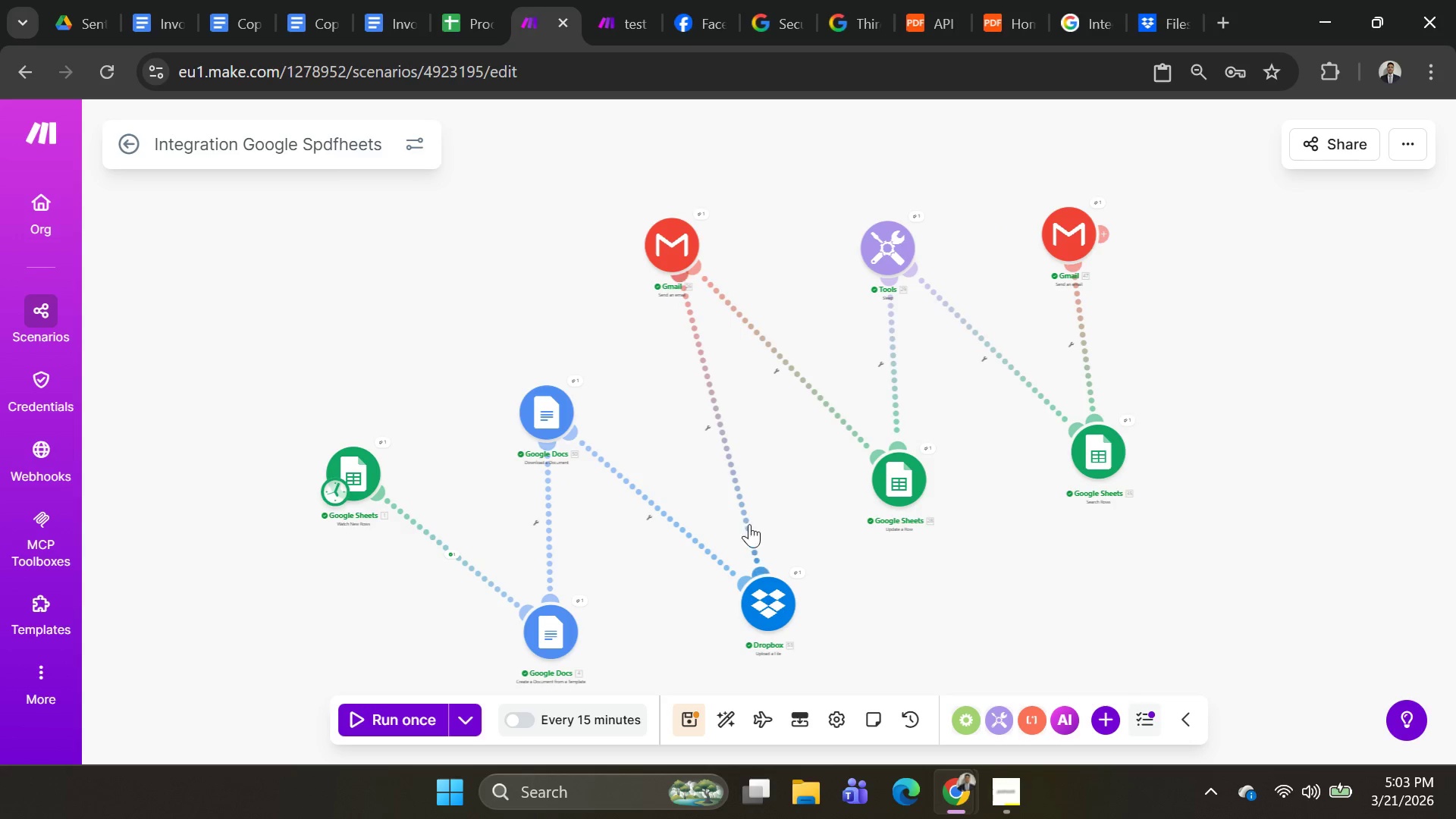 
left_click_drag(start_coordinate=[752, 610], to_coordinate=[721, 554])
 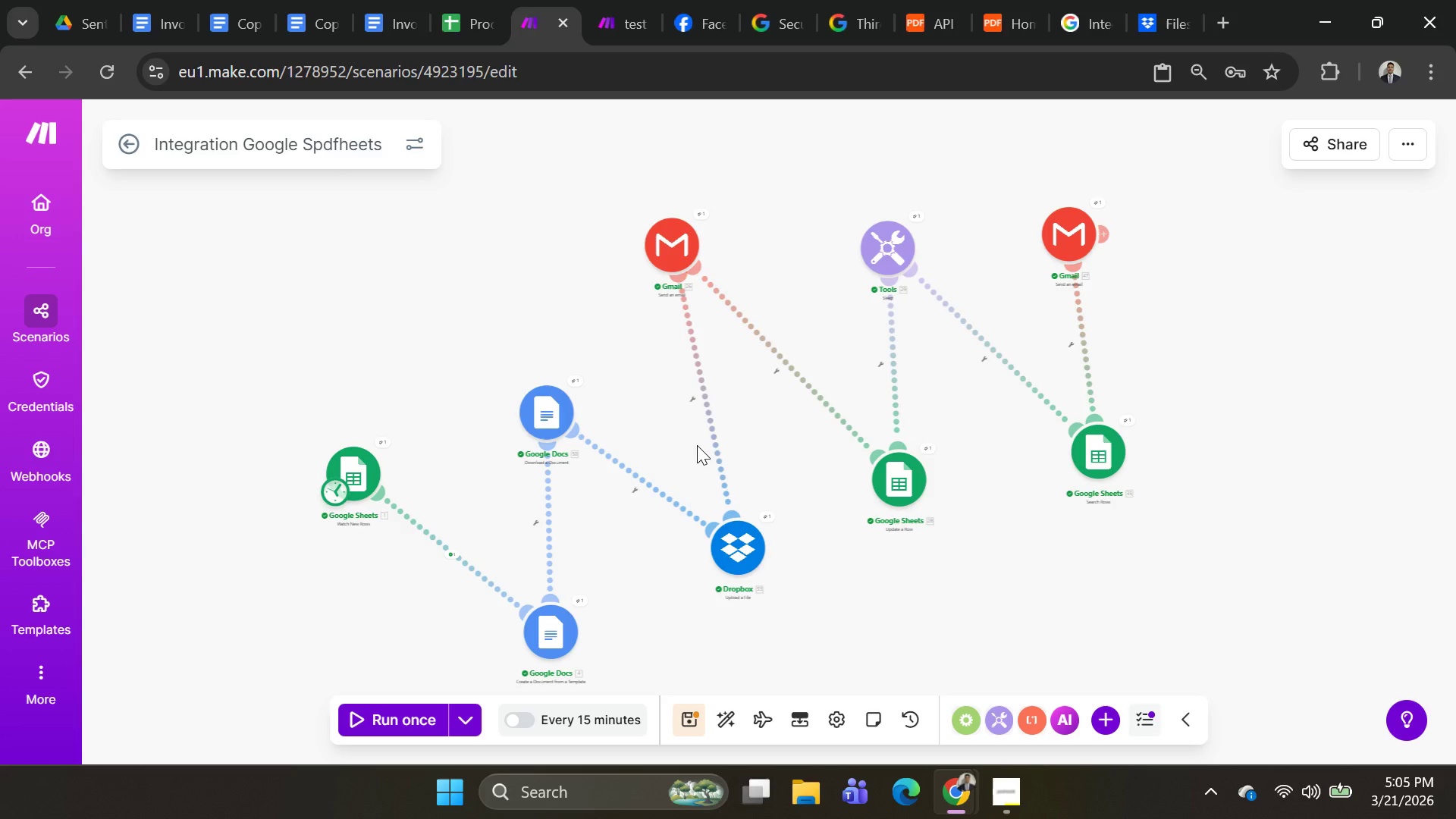 
wait(130.61)
 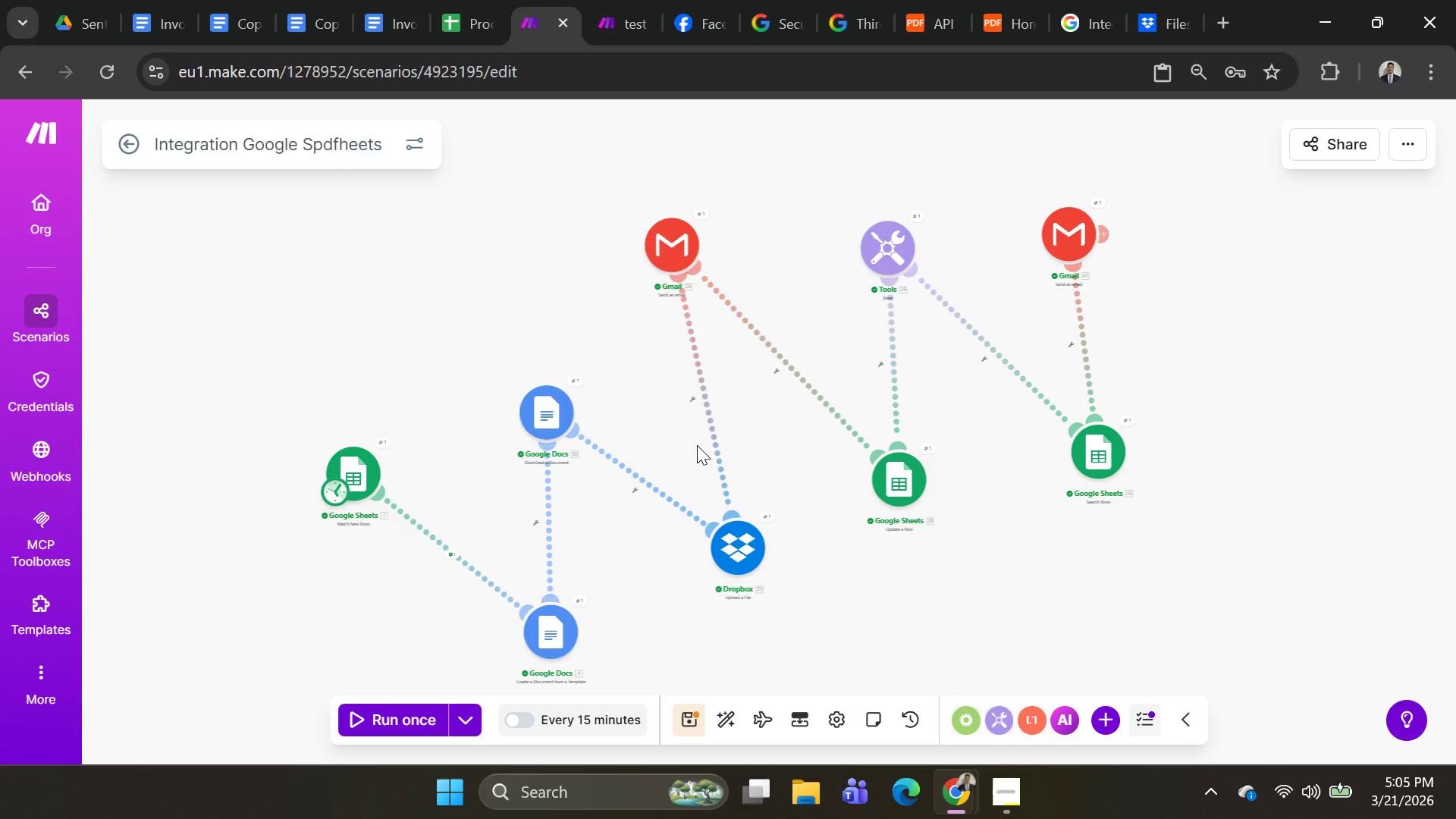 
right_click([690, 249])
 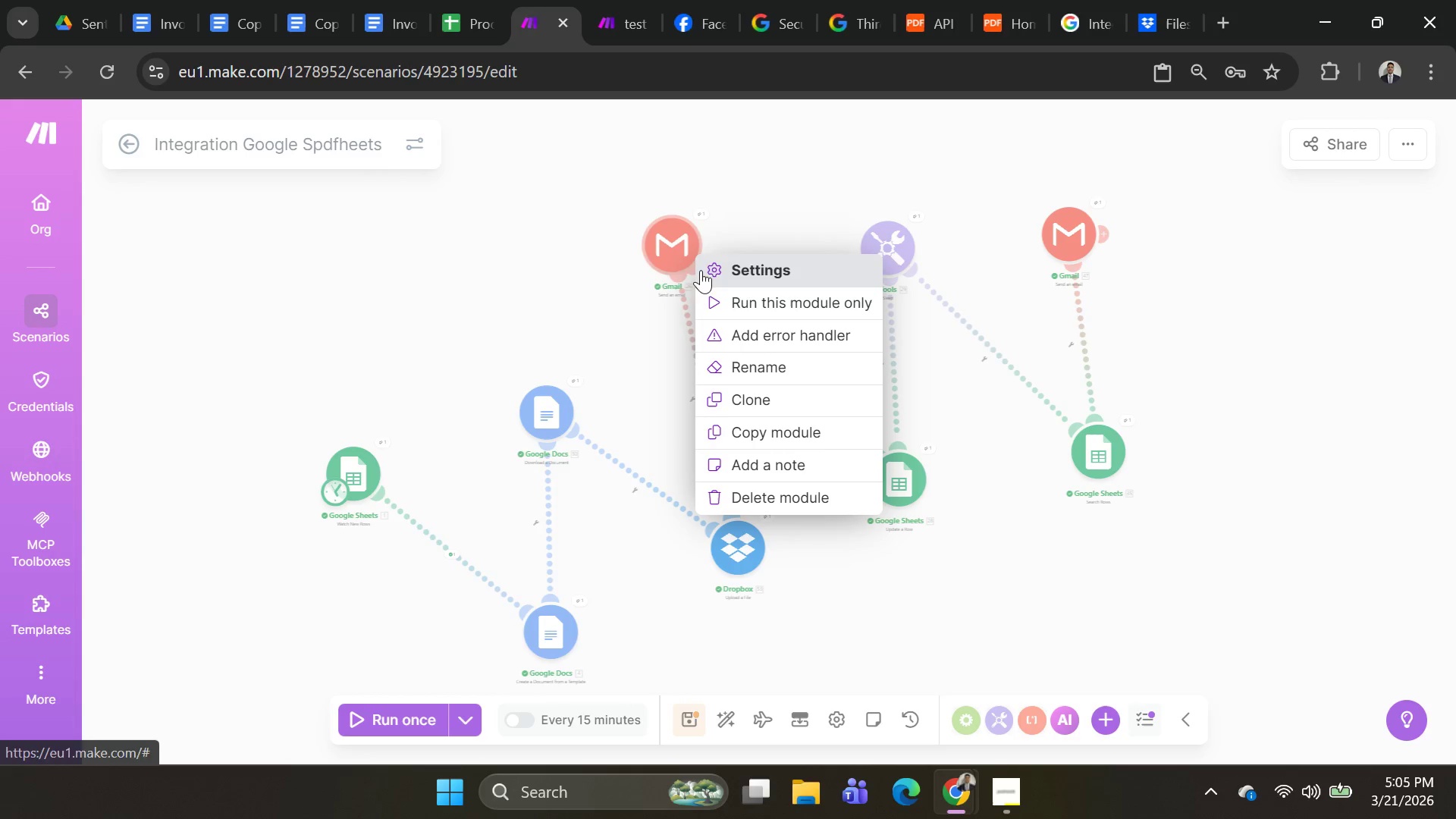 
left_click([673, 250])
 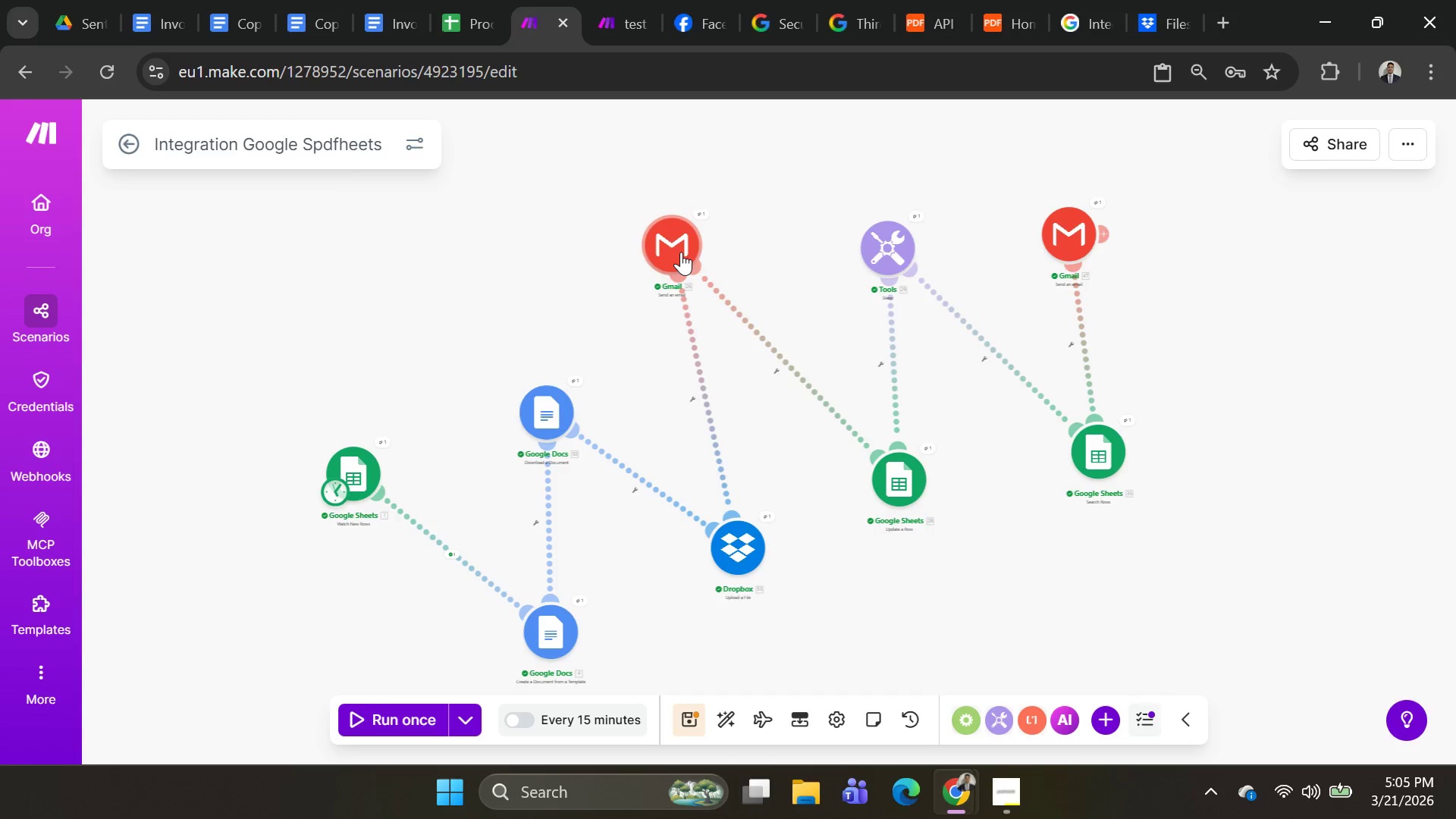 
left_click([669, 250])
 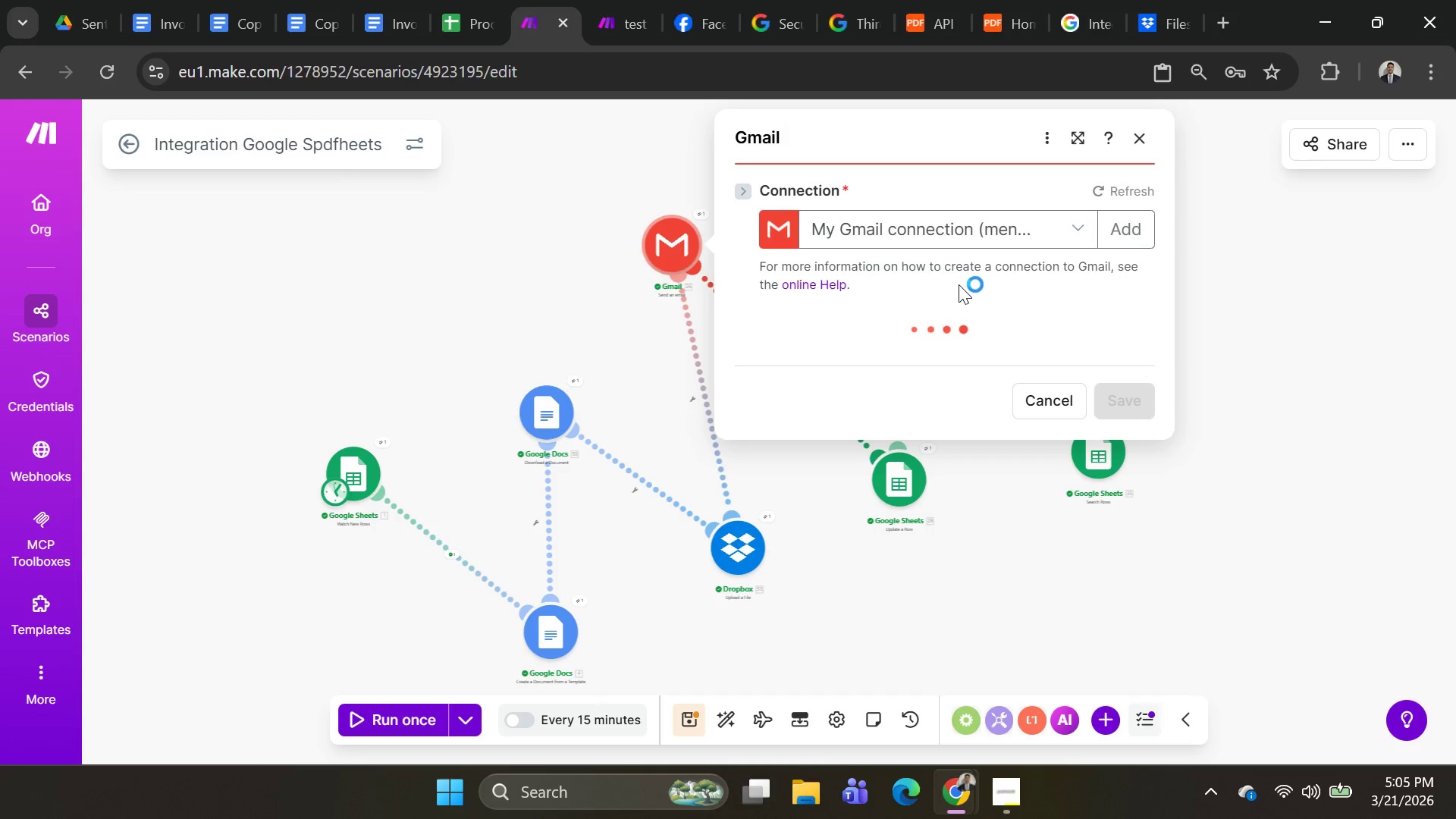 
scroll: coordinate [956, 560], scroll_direction: down, amount: 17.0
 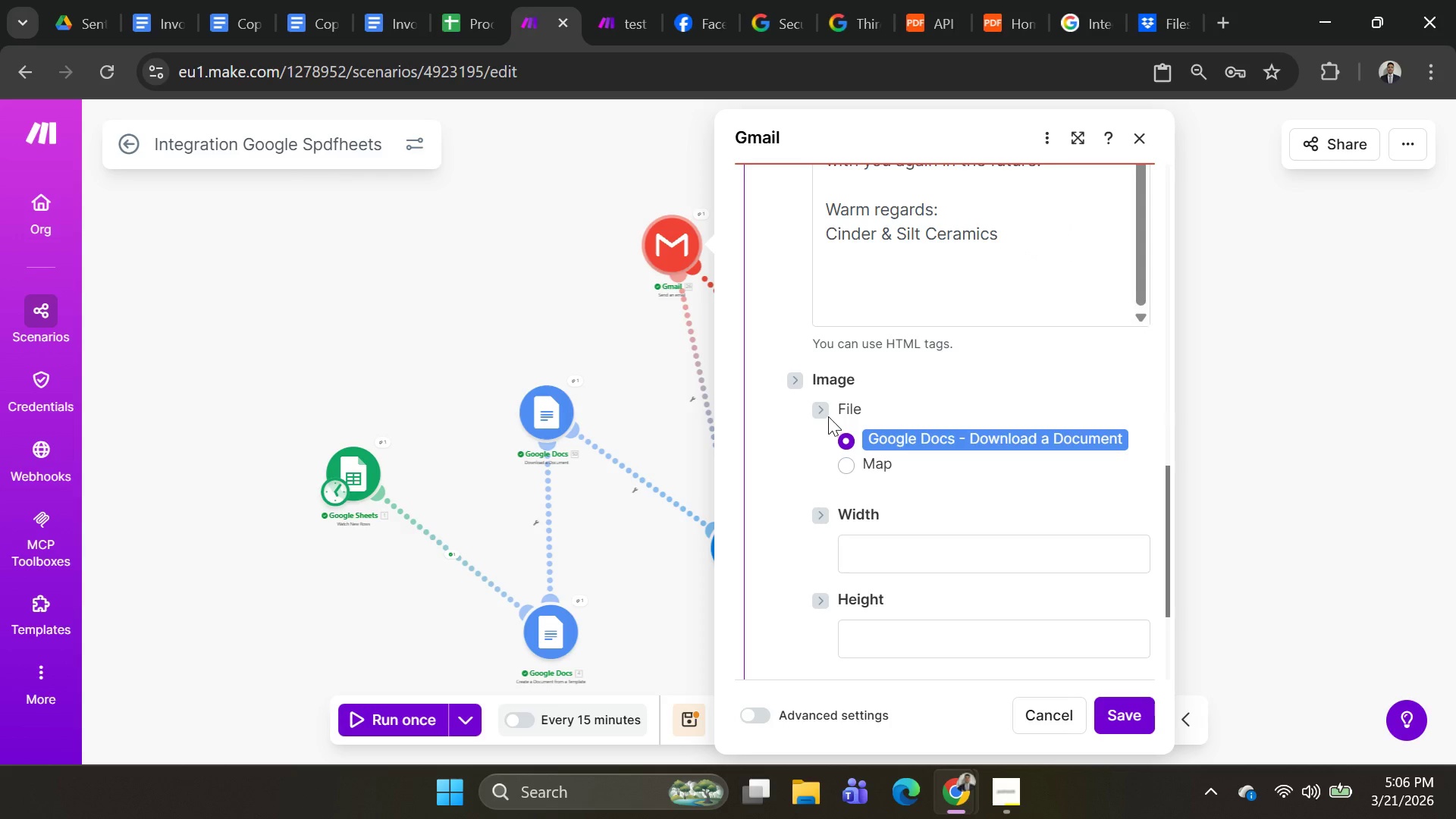 
left_click([827, 413])
 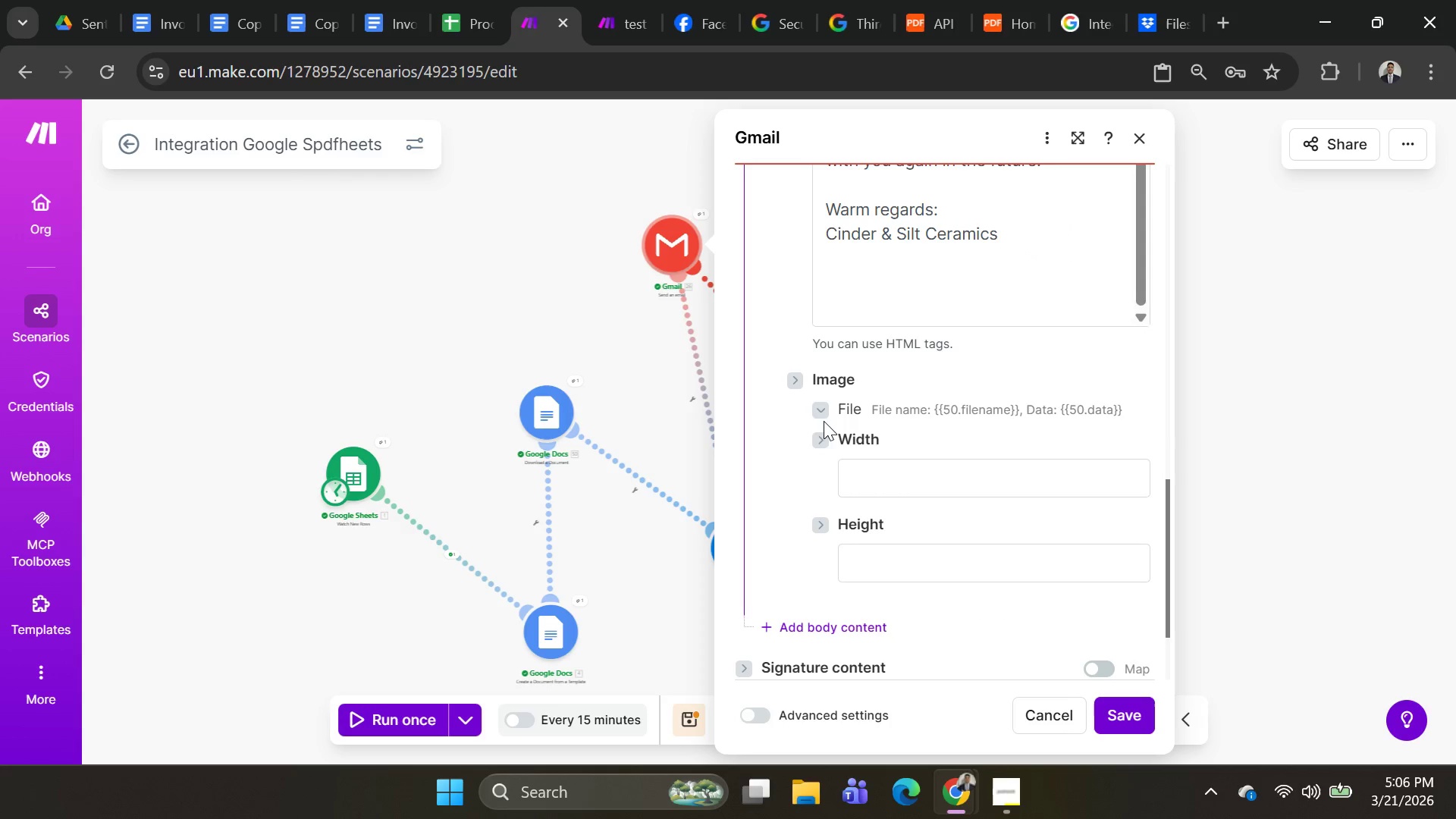 
left_click([825, 412])
 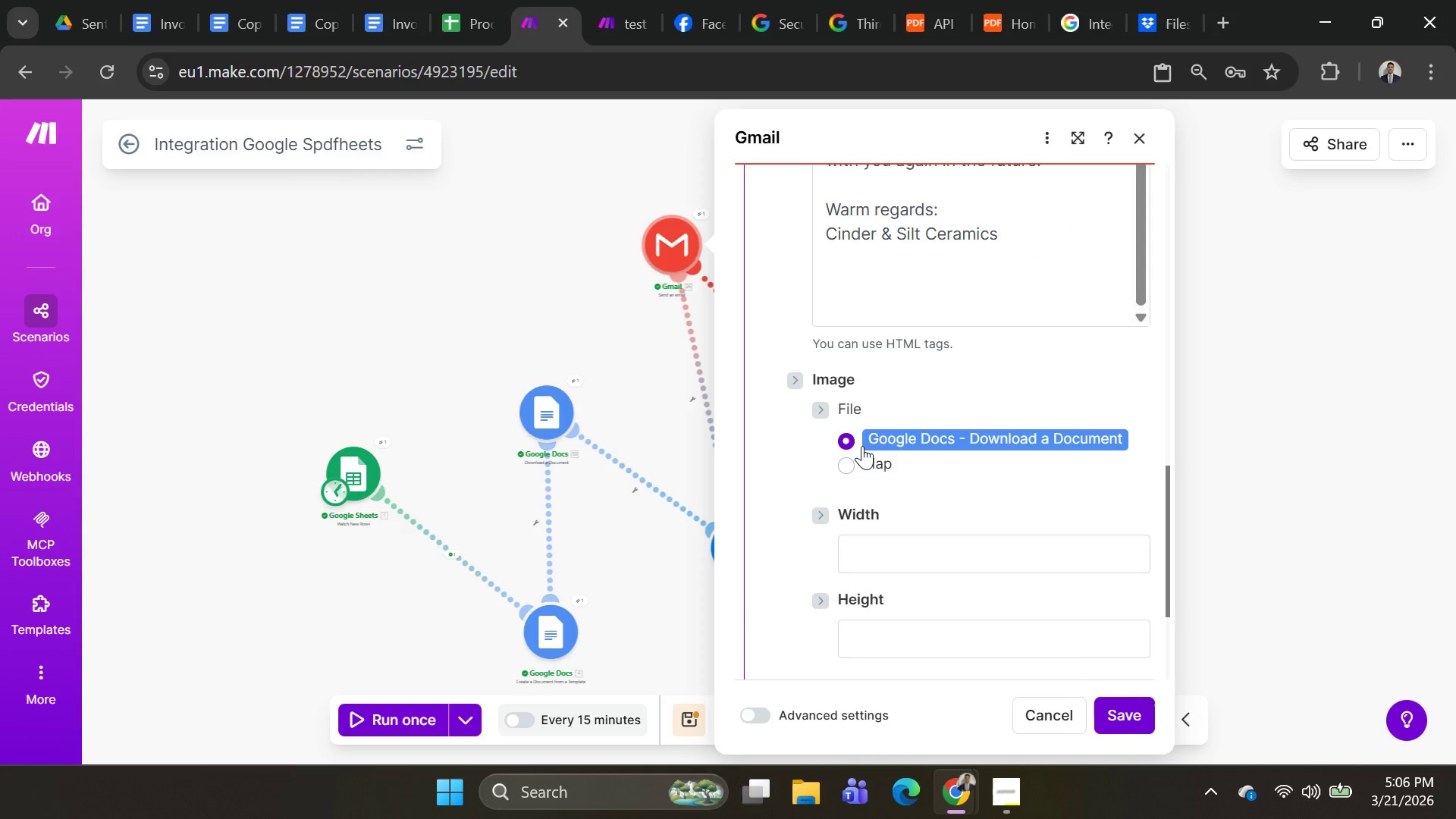 
left_click([845, 466])
 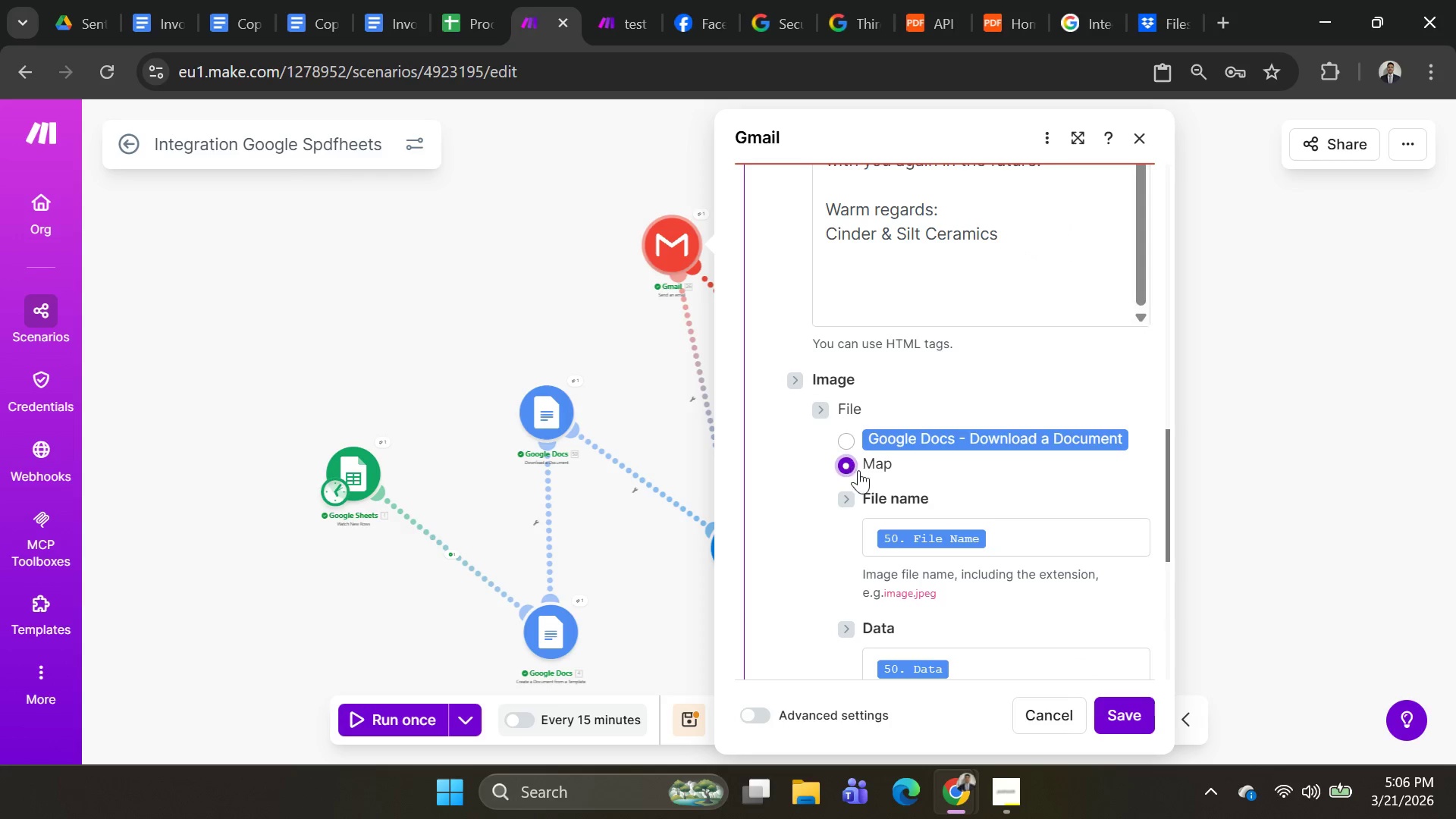 
scroll: coordinate [926, 507], scroll_direction: down, amount: 2.0
 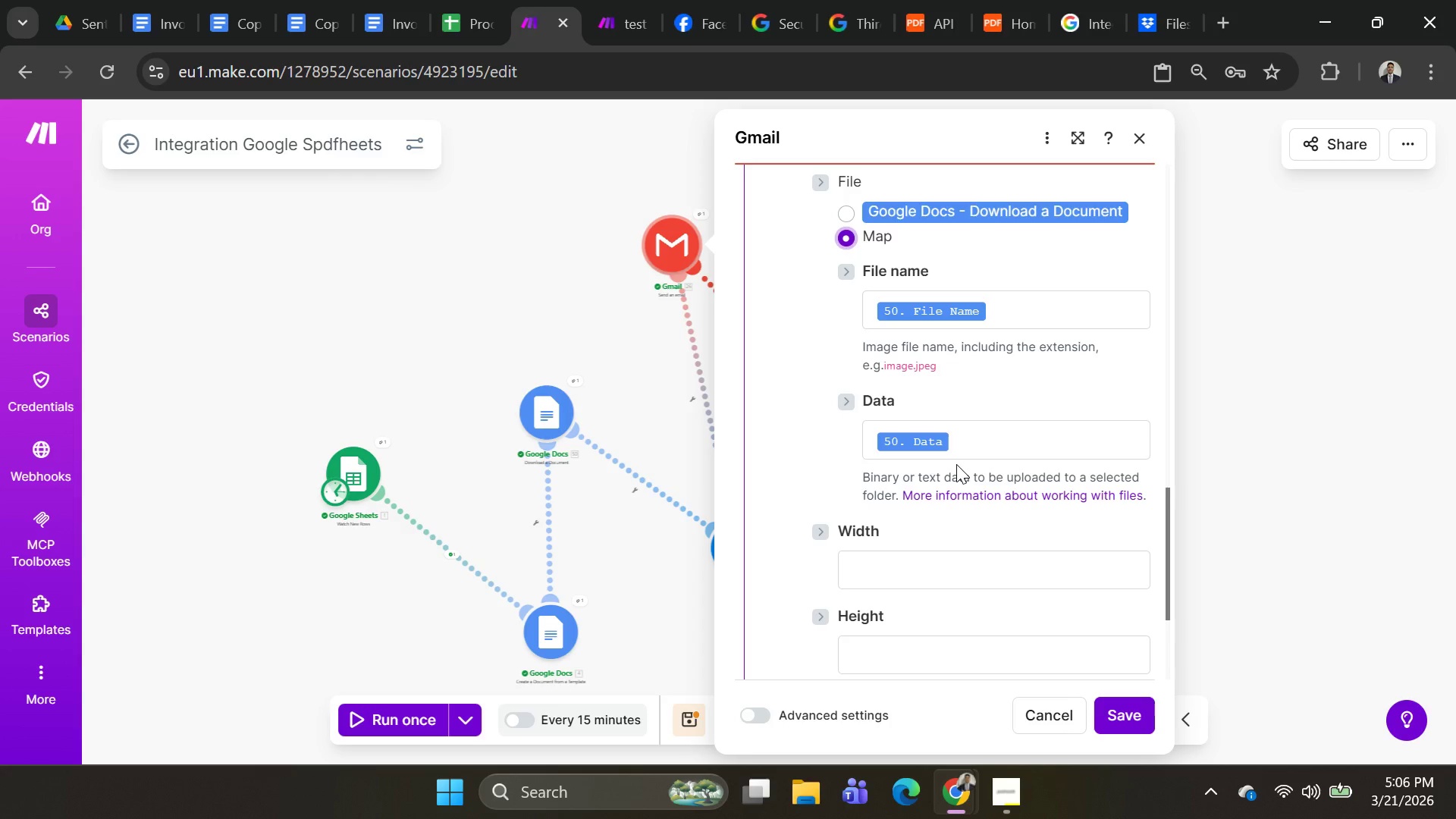 
wait(9.41)
 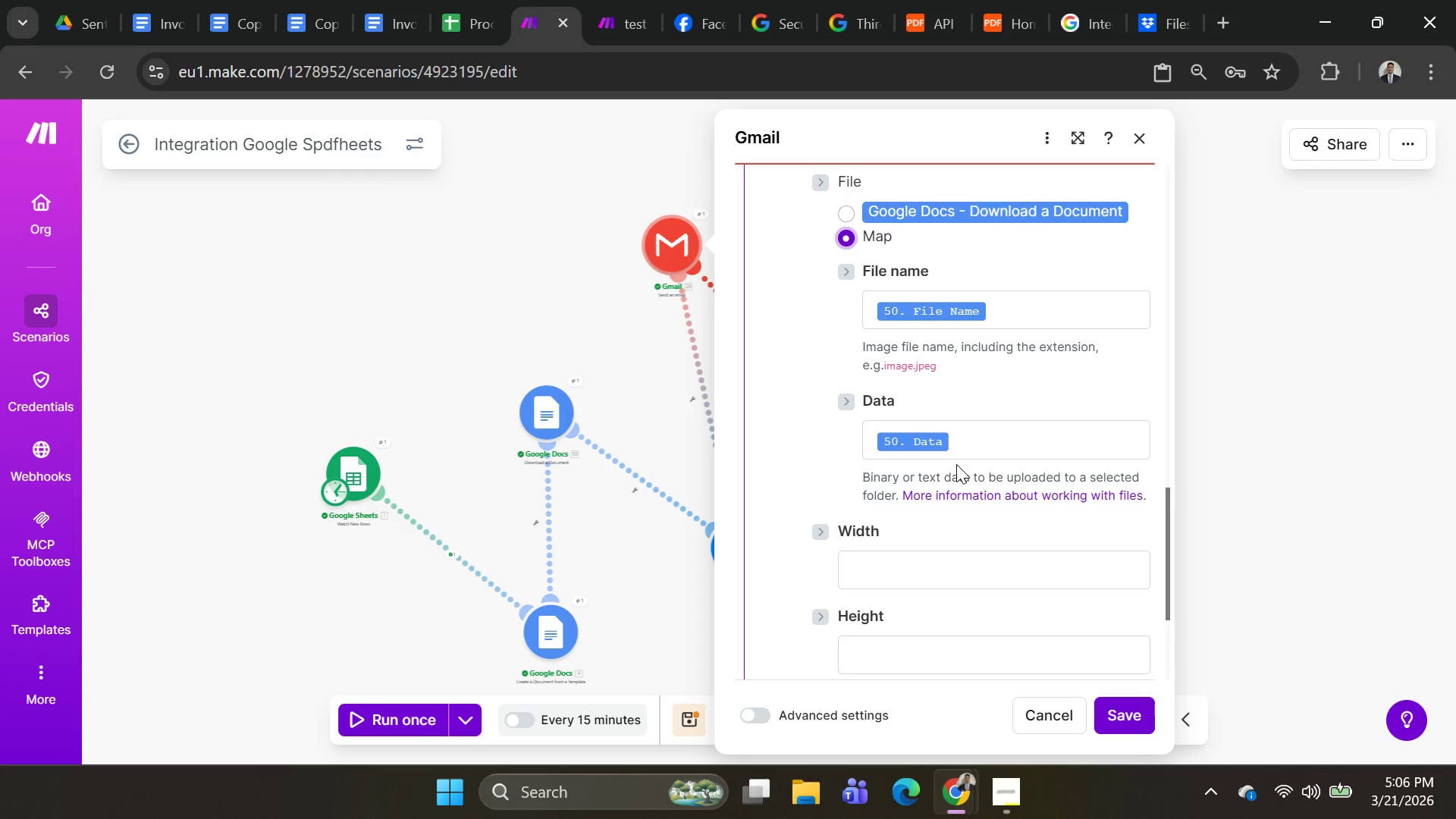 
left_click([849, 221])
 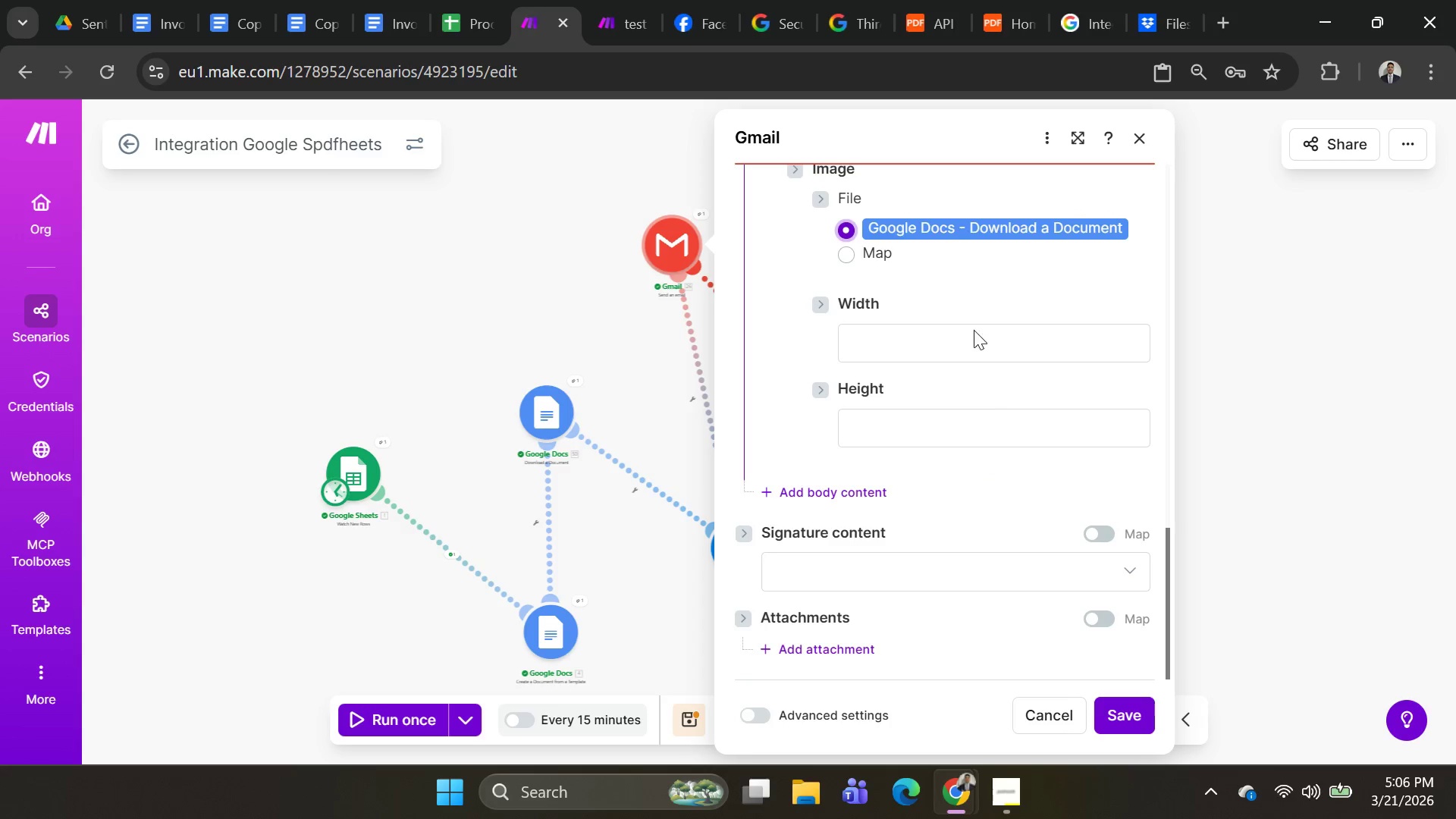 
scroll: coordinate [765, 435], scroll_direction: up, amount: 15.0
 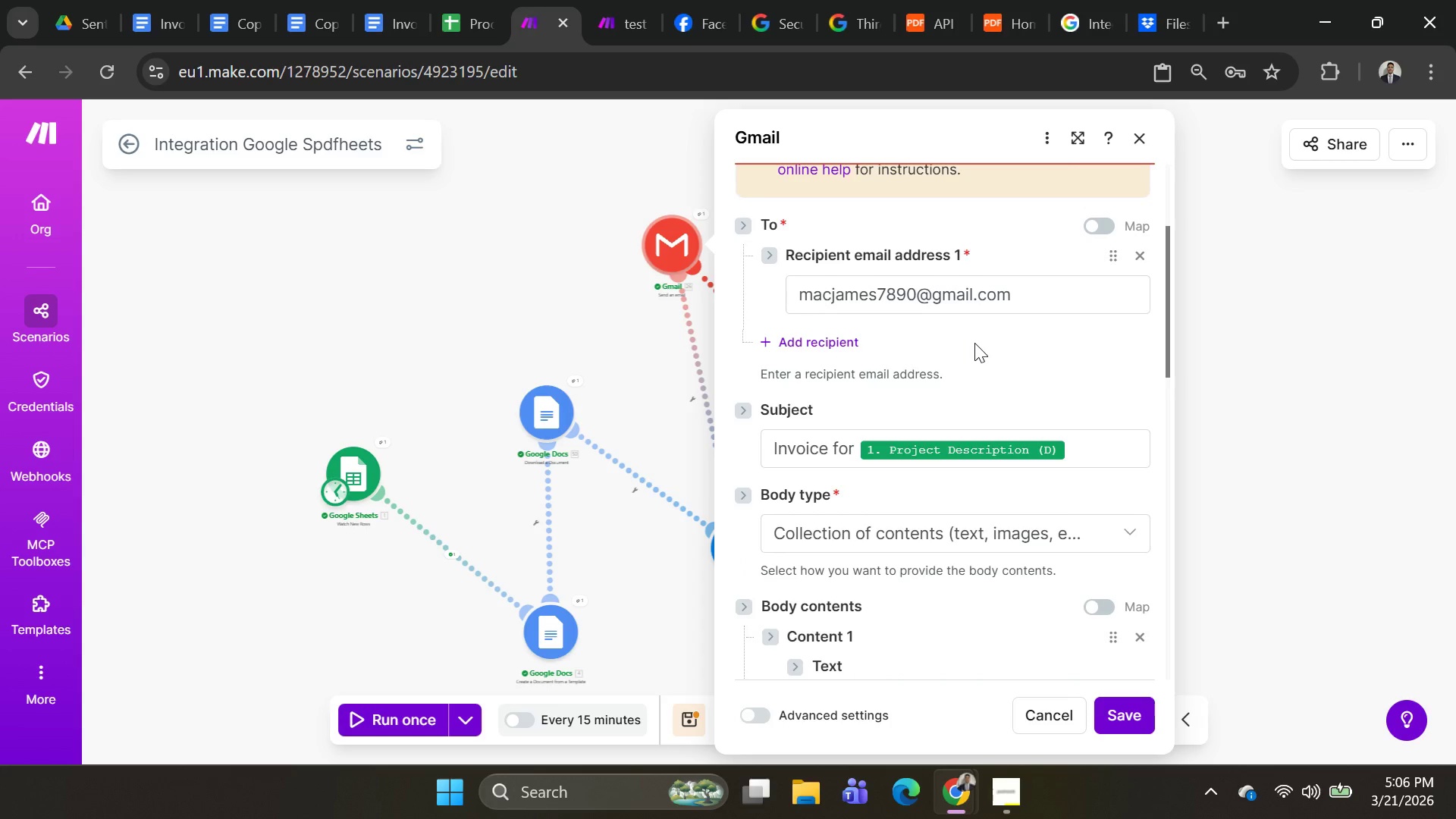 
scroll: coordinate [974, 343], scroll_direction: none, amount: 0.0
 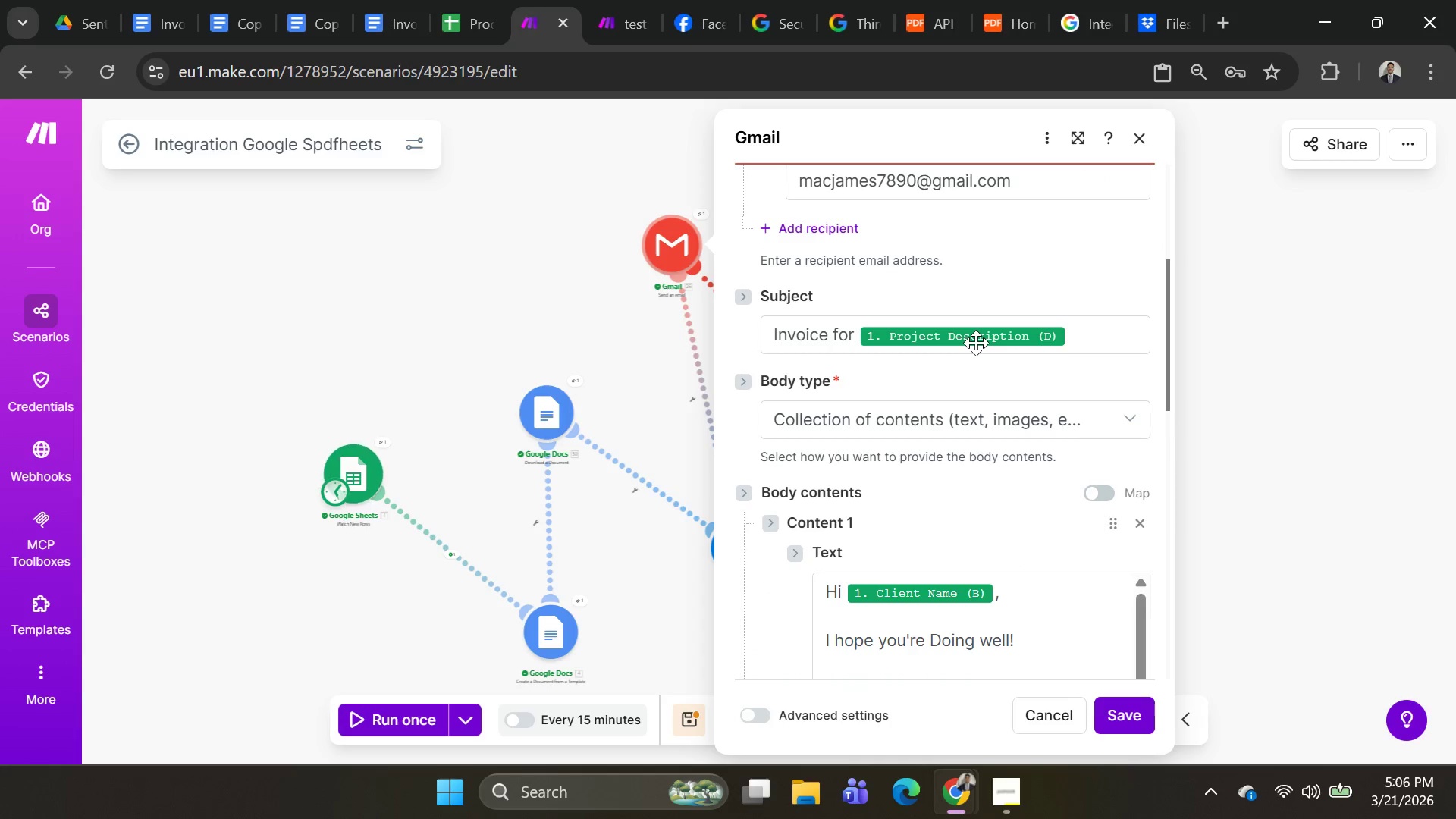 
scroll: coordinate [1018, 567], scroll_direction: down, amount: 12.0
 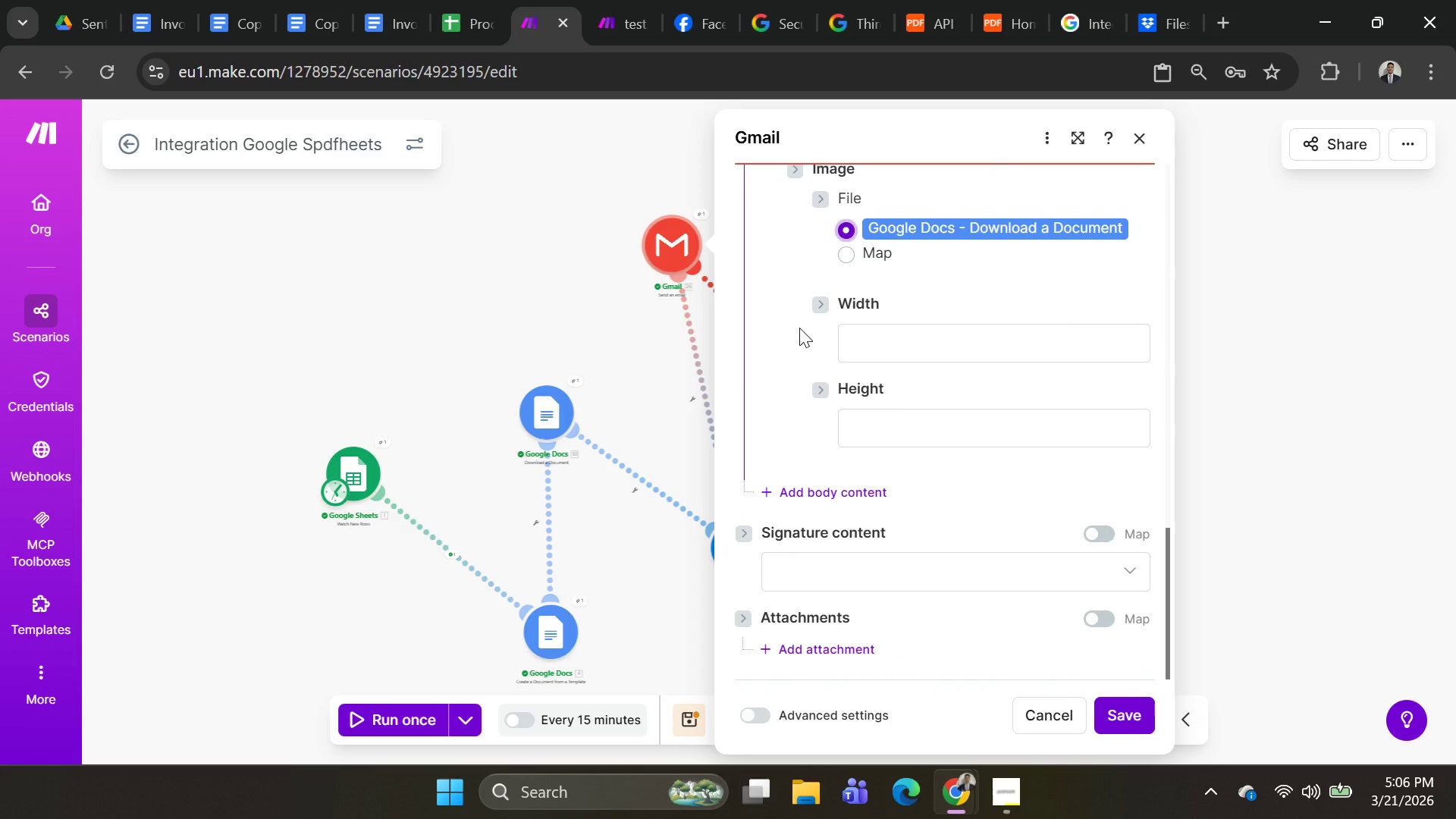 
wait(6.63)
 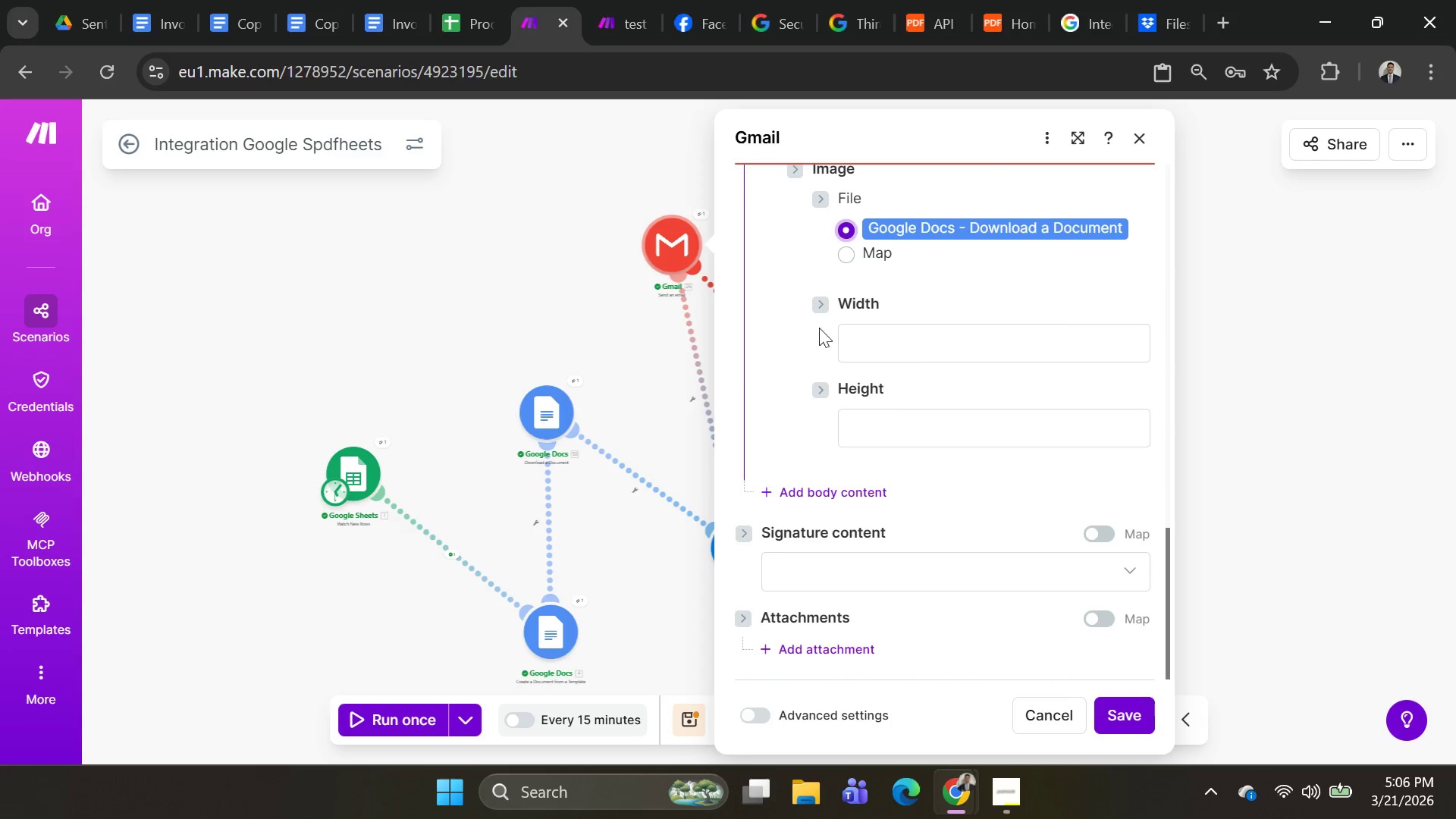 
scroll: coordinate [923, 598], scroll_direction: down, amount: 10.0
 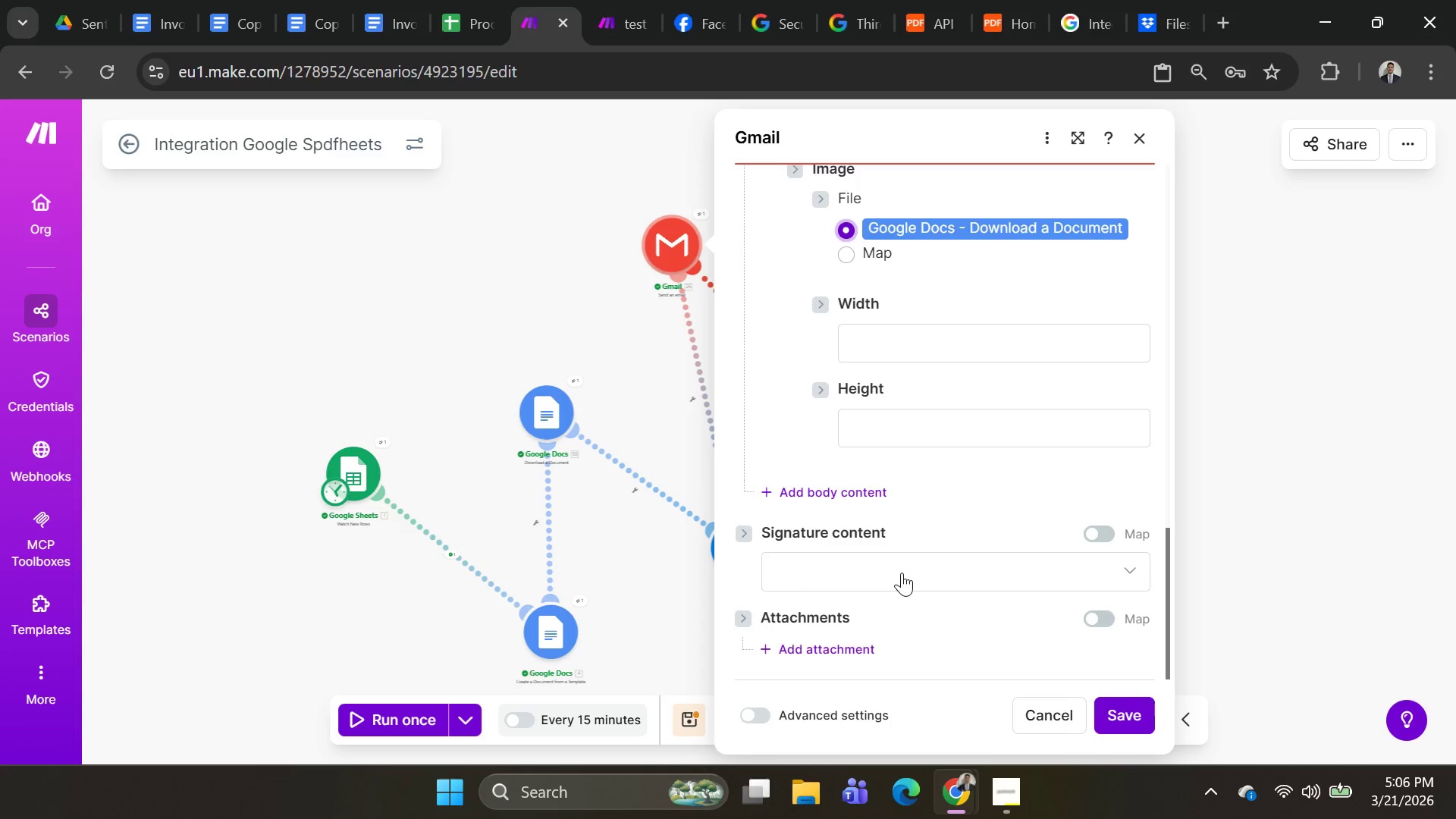 
wait(17.41)
 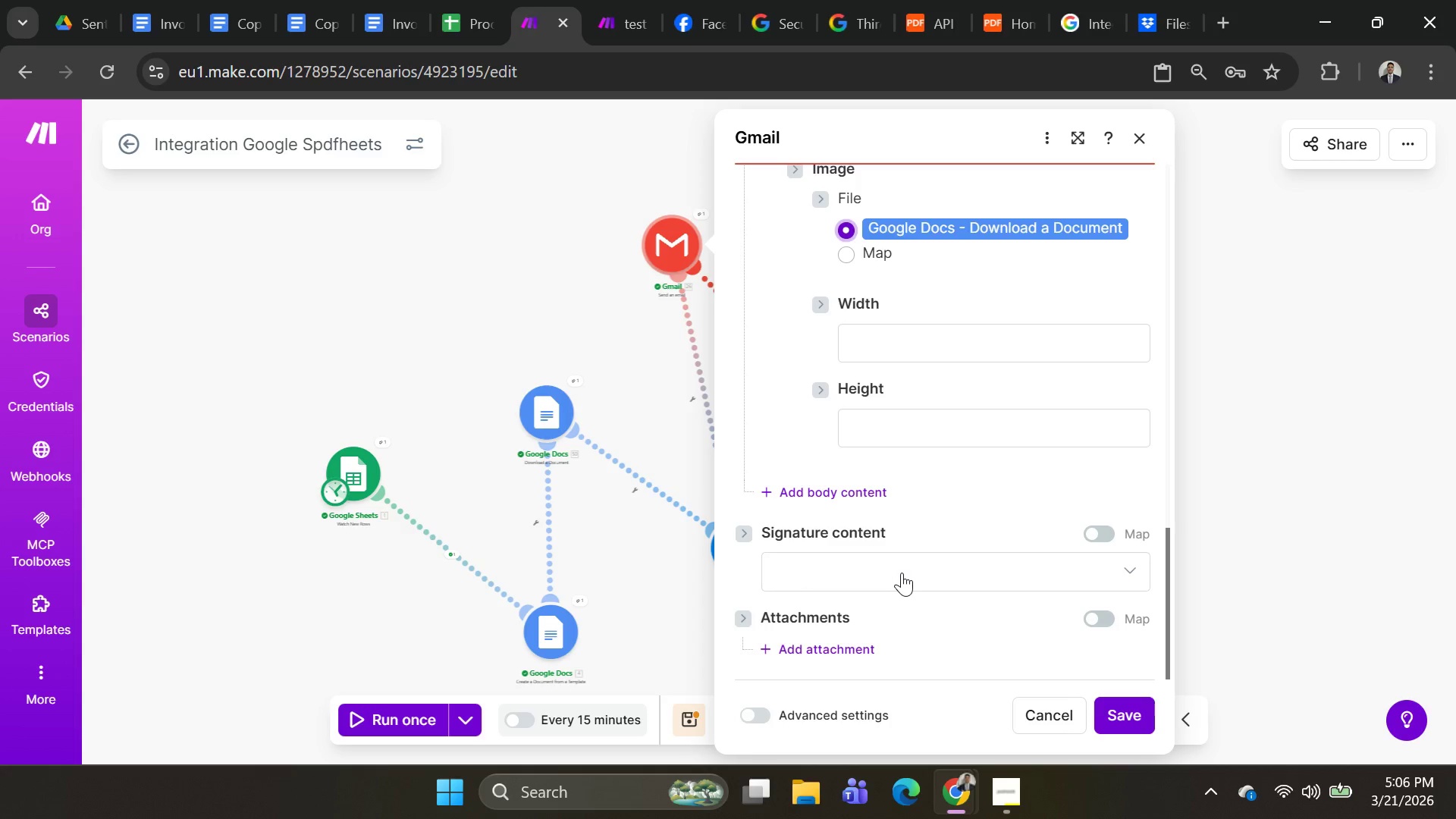 
left_click([610, 386])
 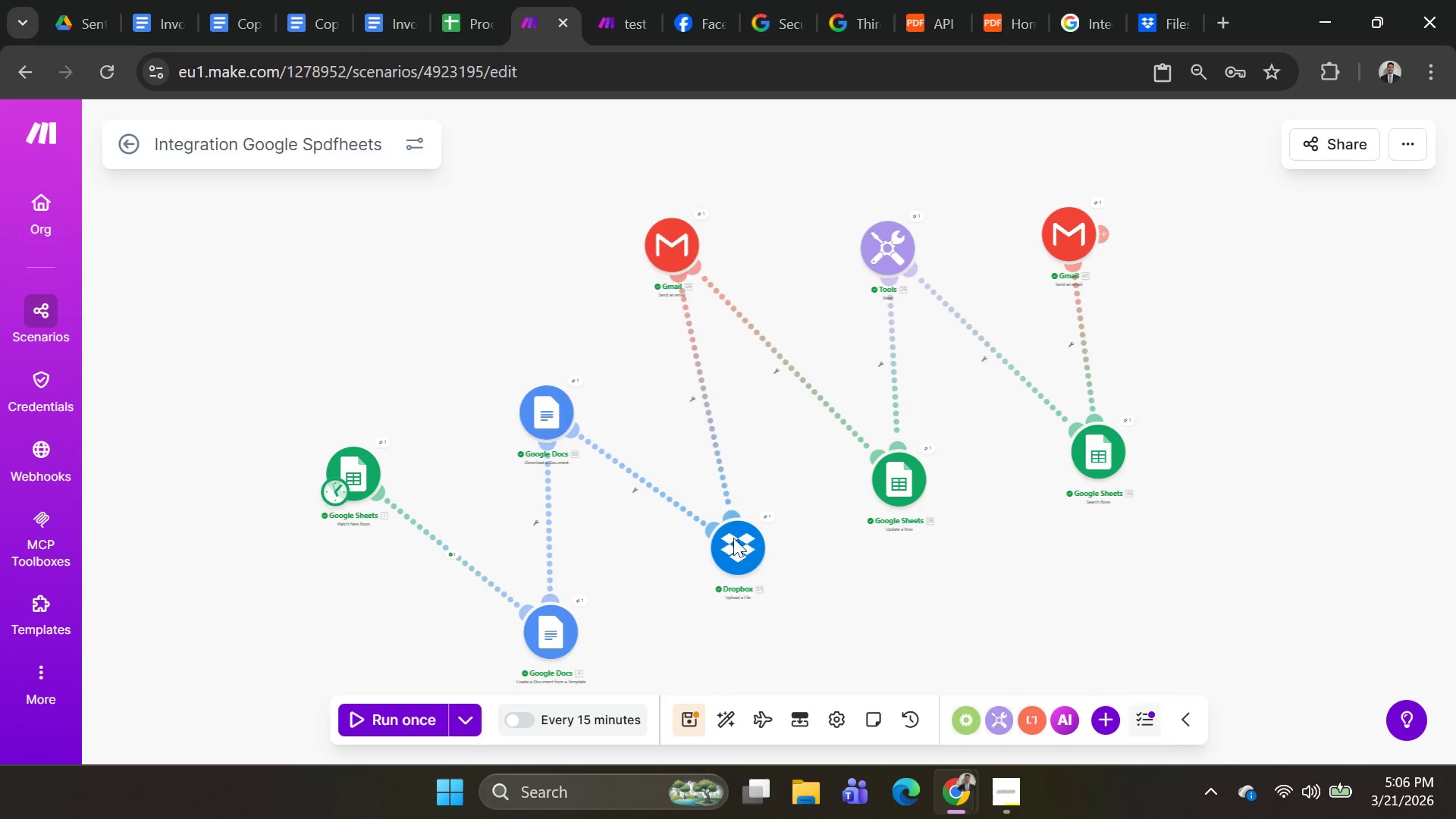 
left_click([741, 548])
 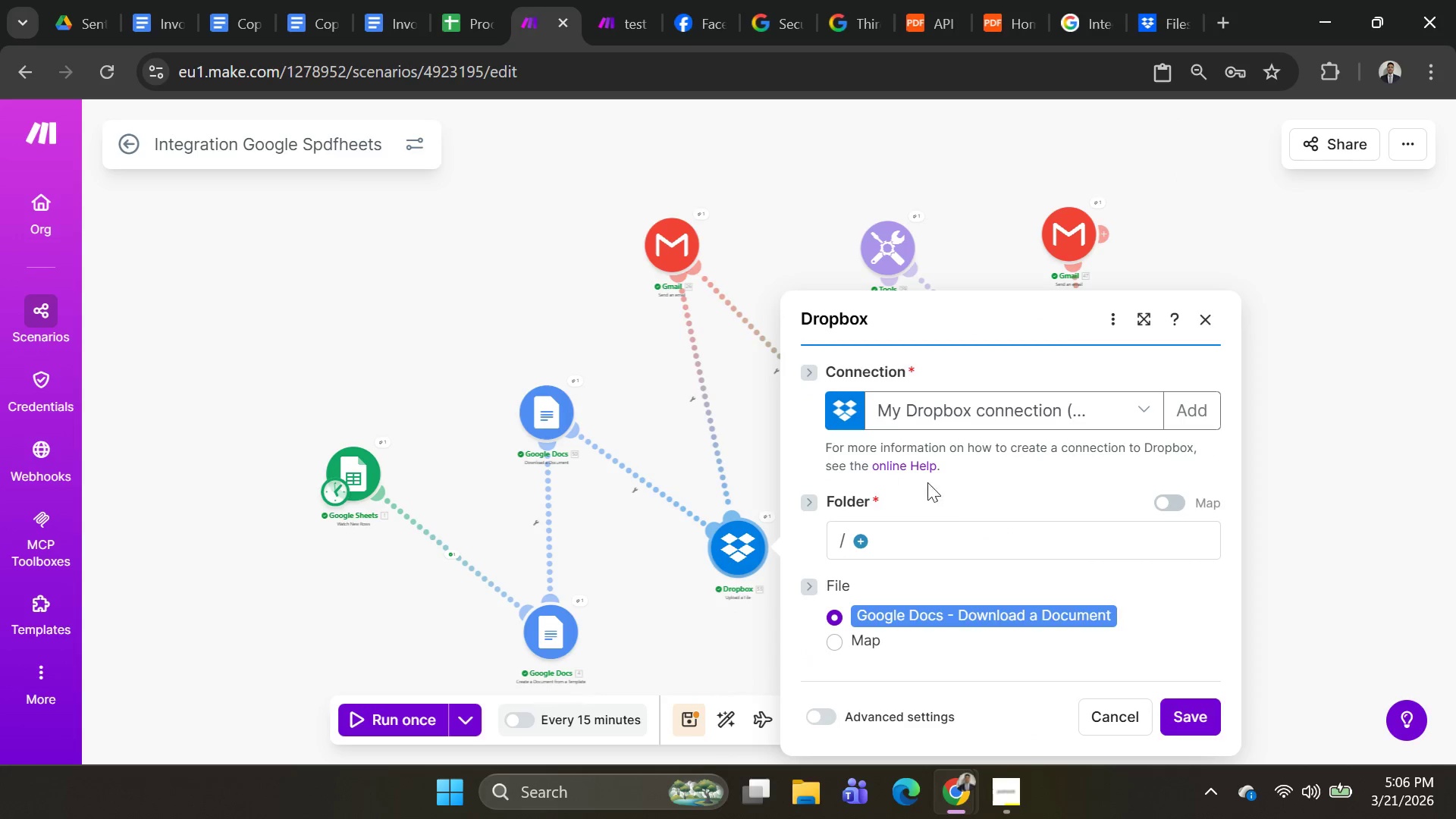 
scroll: coordinate [1015, 462], scroll_direction: down, amount: 4.0
 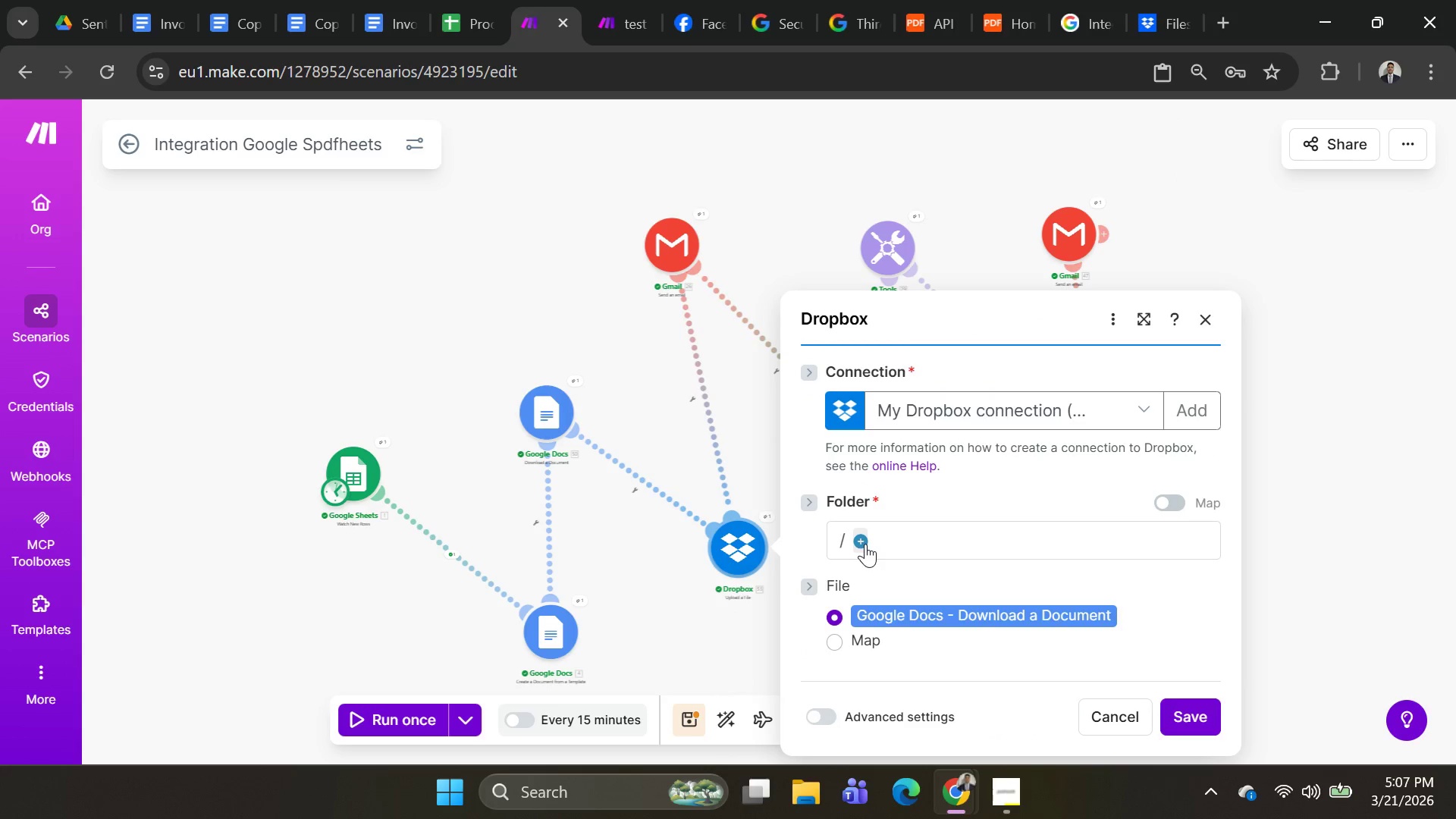 
left_click([865, 544])
 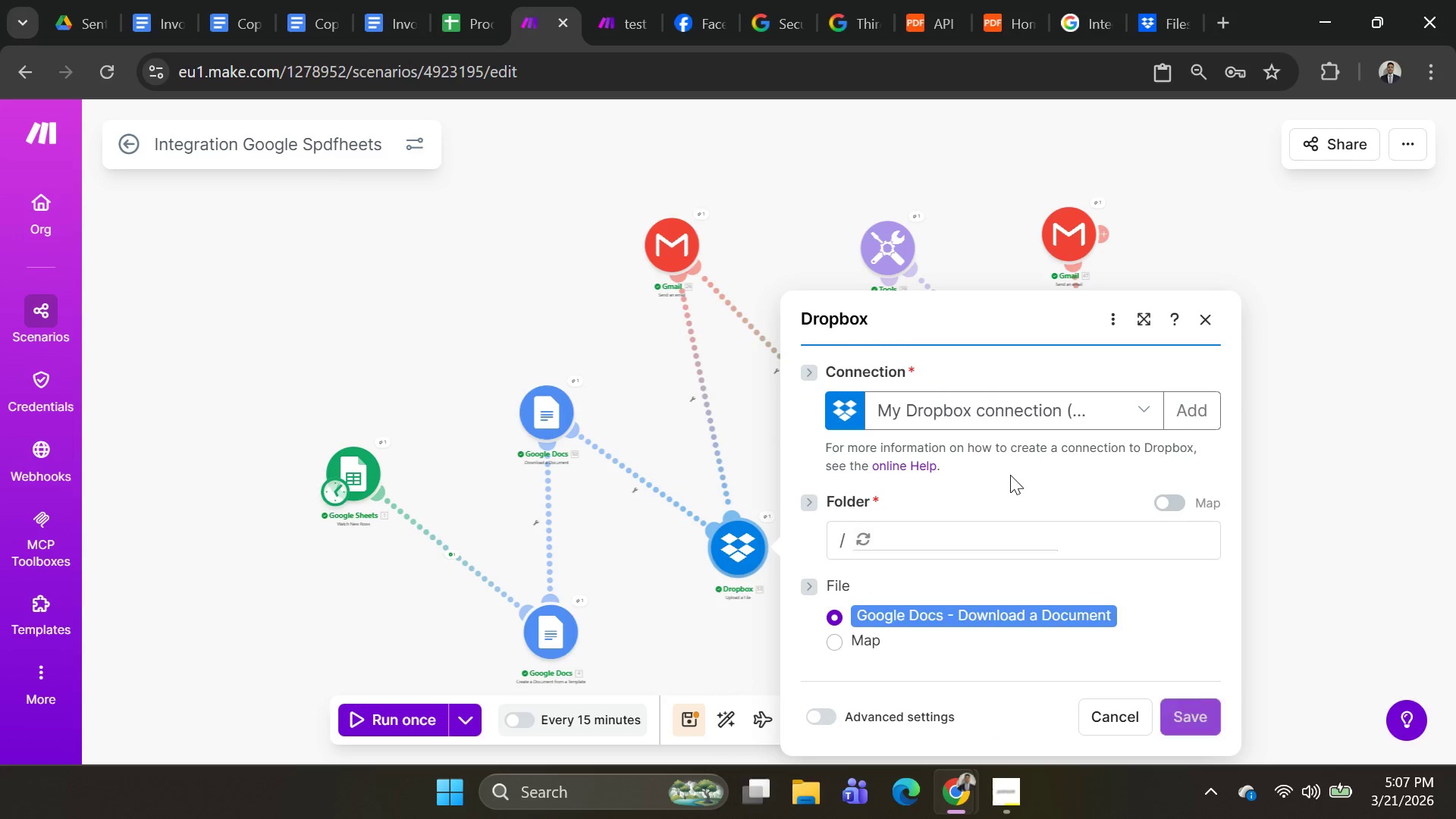 
scroll: coordinate [1009, 479], scroll_direction: down, amount: 1.0
 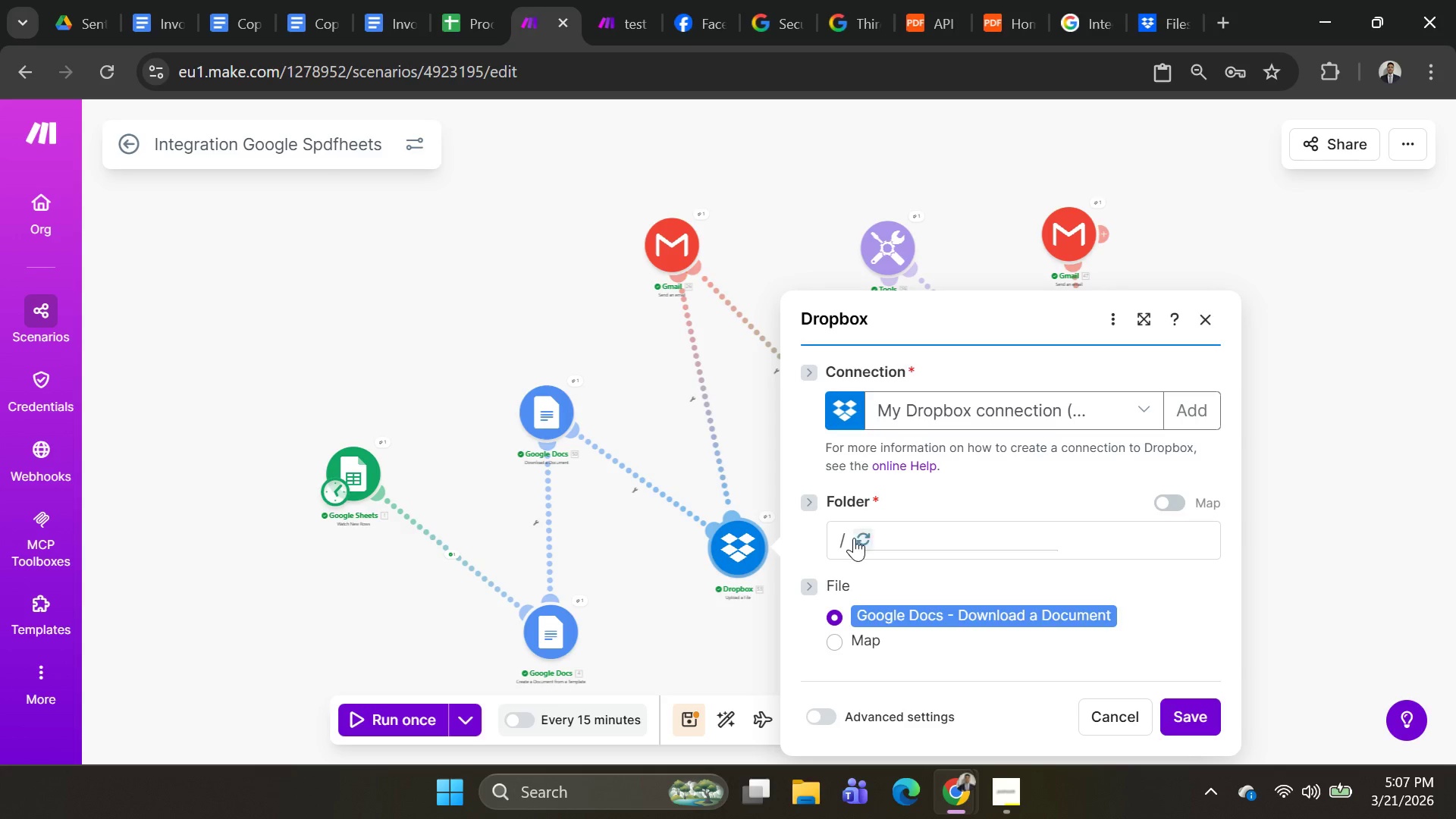 
left_click([841, 539])
 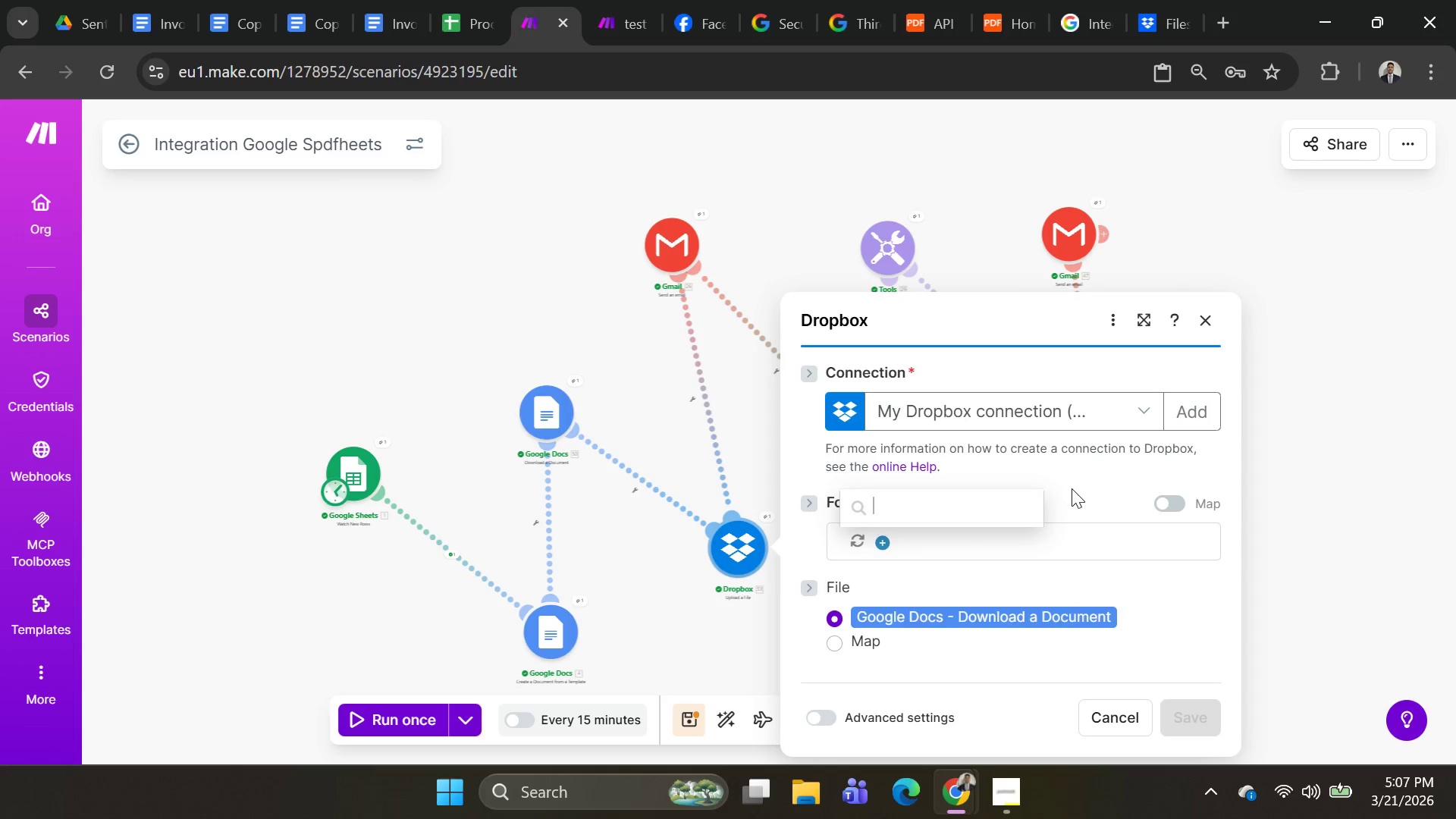 
scroll: coordinate [1075, 479], scroll_direction: down, amount: 4.0
 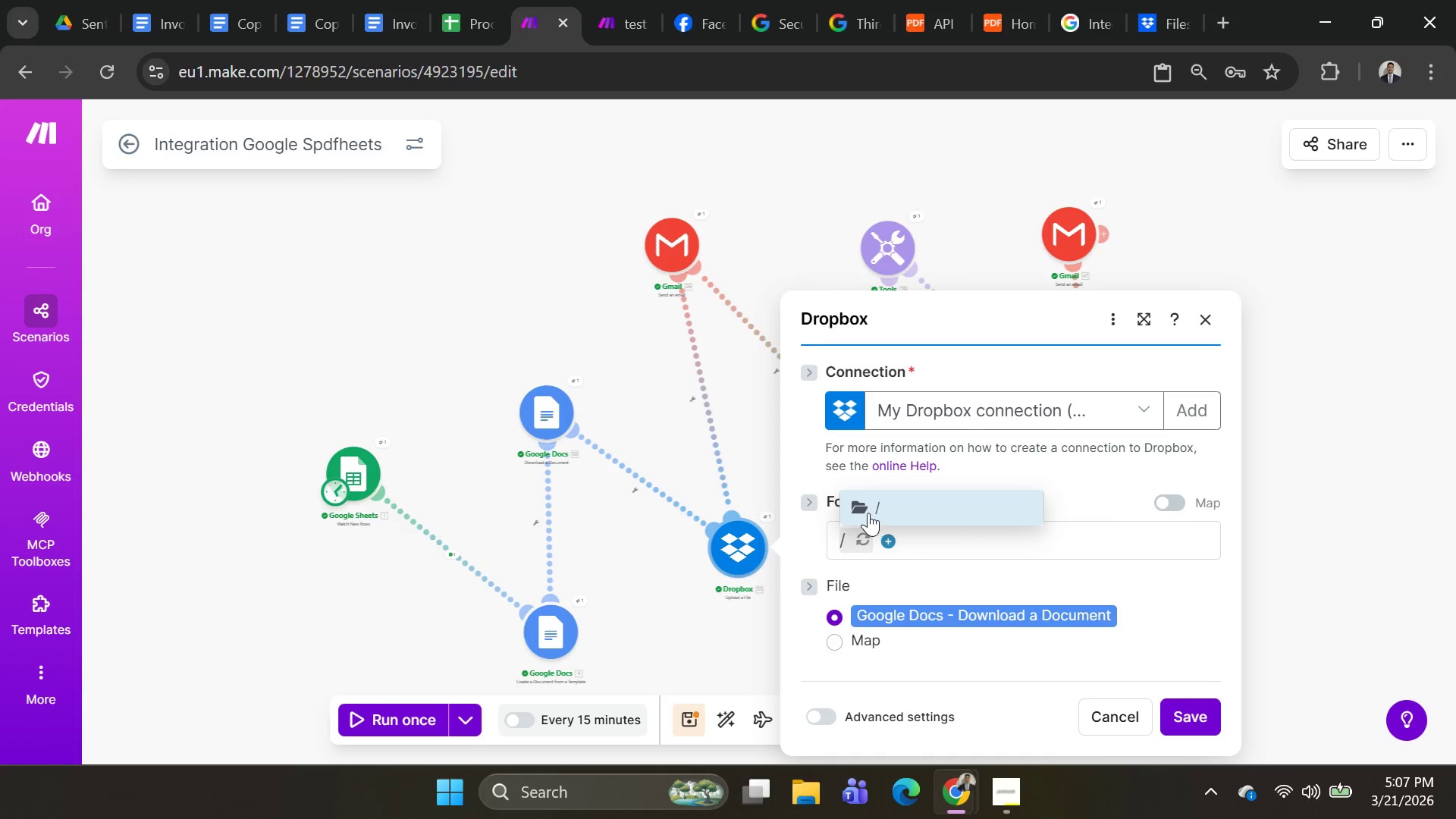 
left_click([864, 513])
 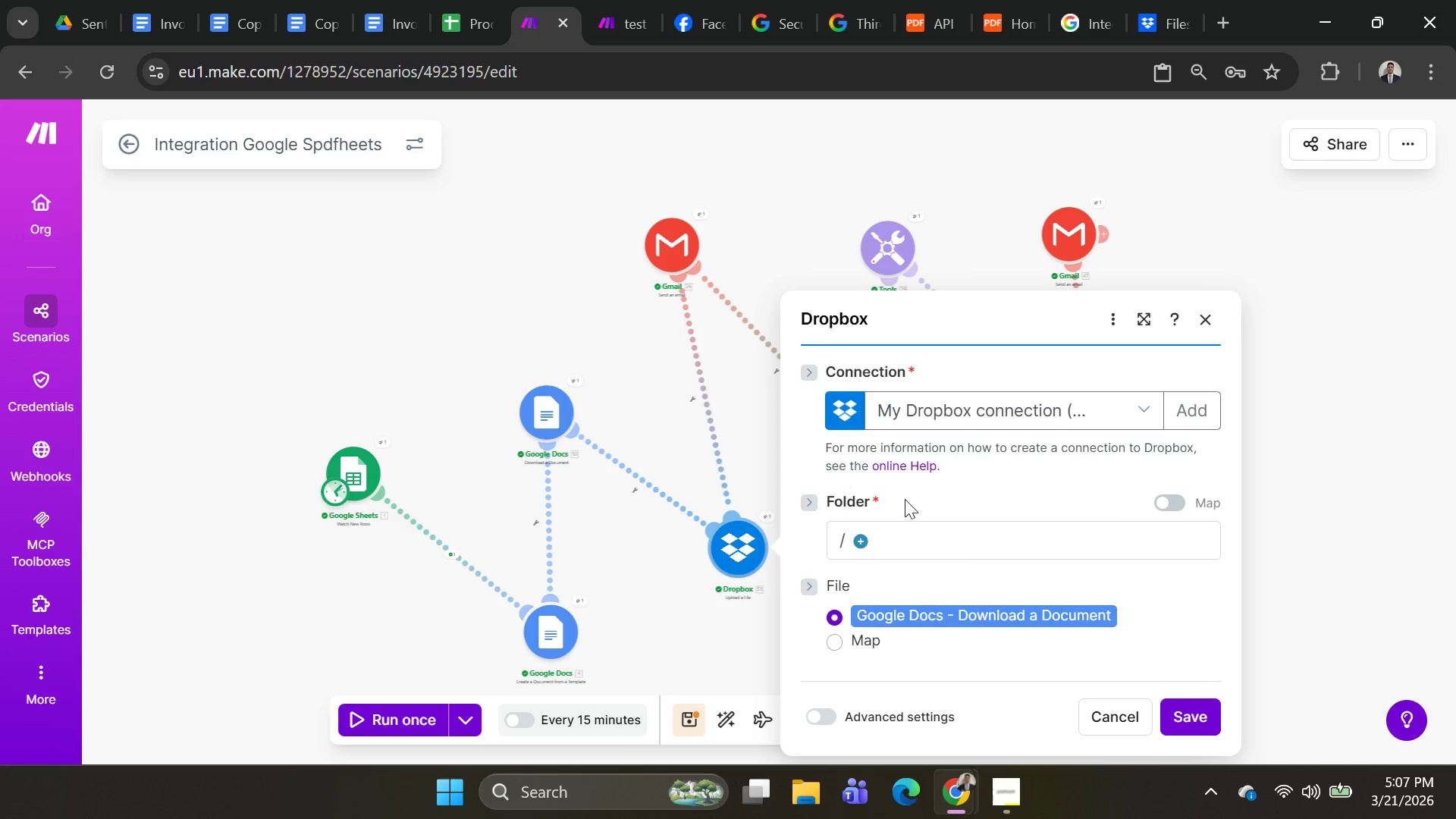 
mouse_move([925, 408])
 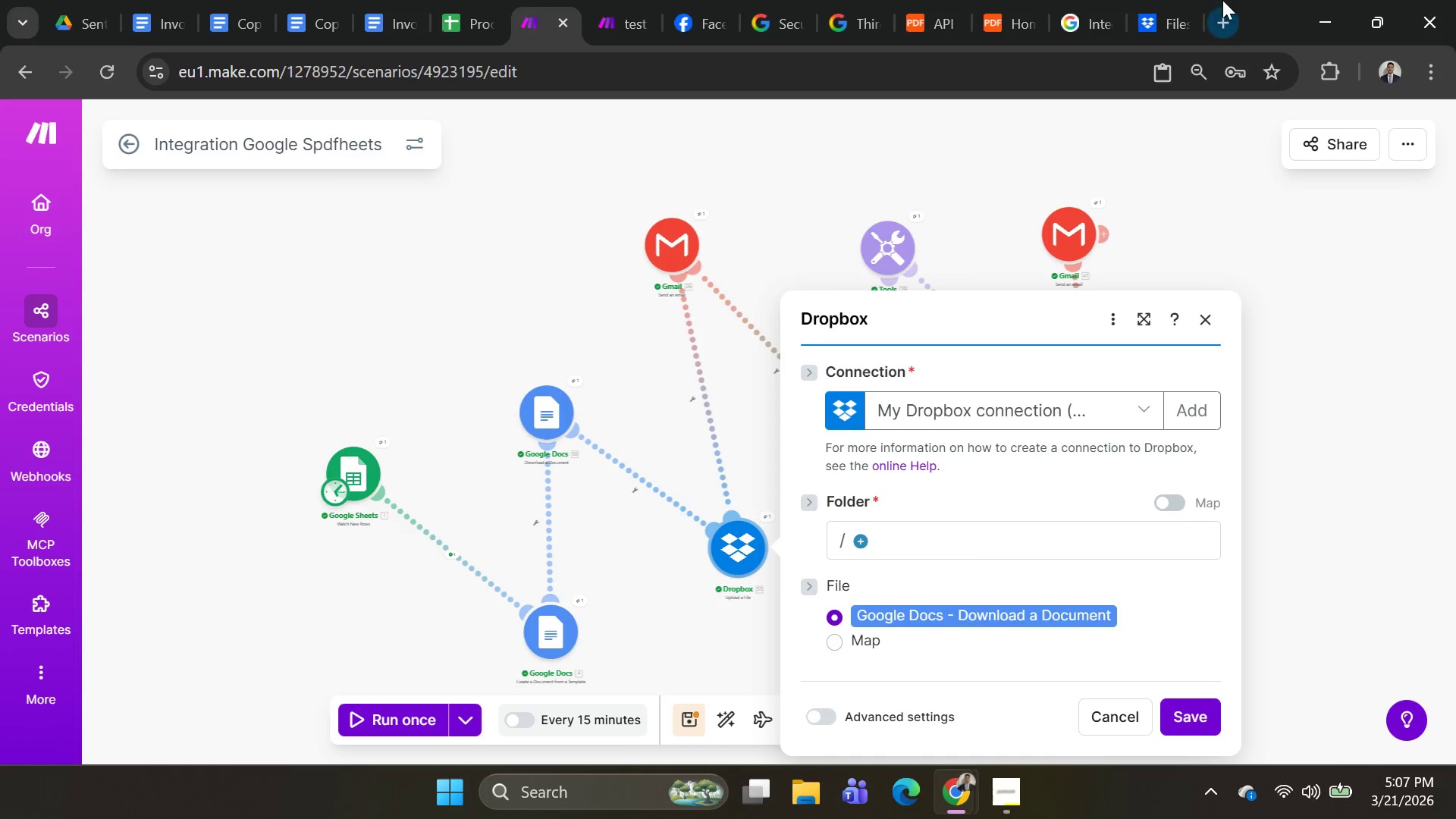 
left_click([1164, 10])
 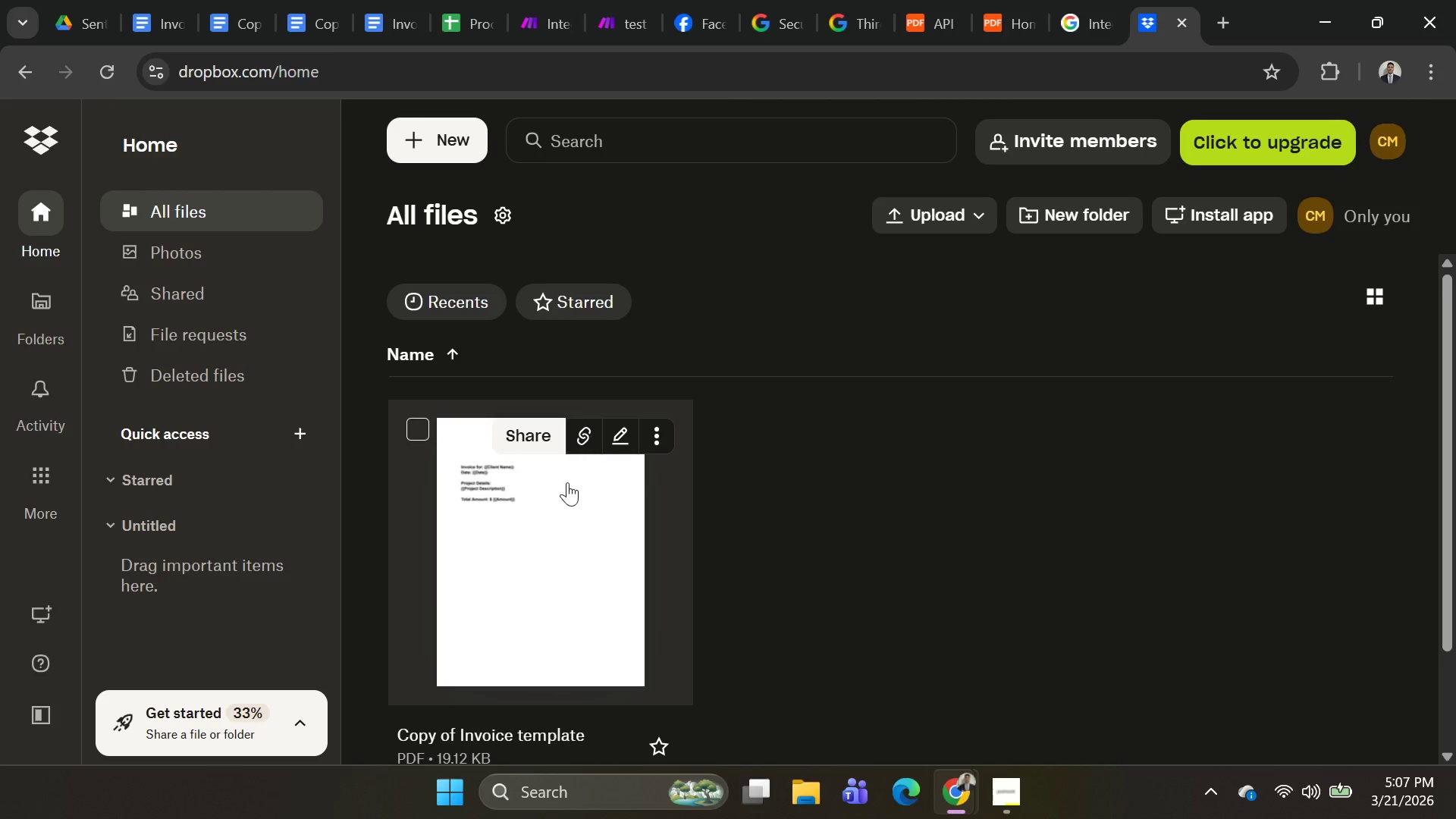 
left_click([538, 535])
 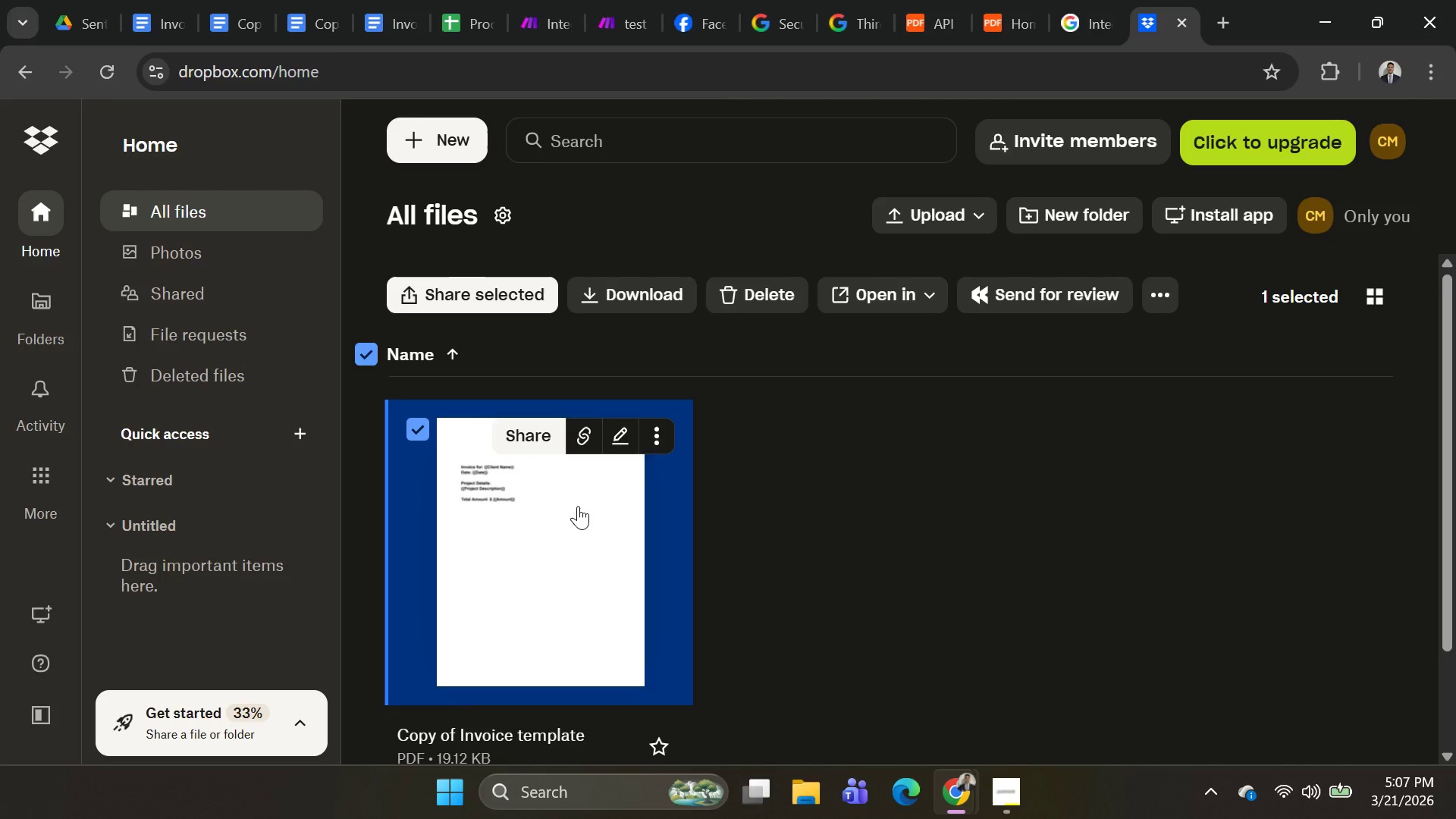 
double_click([578, 506])
 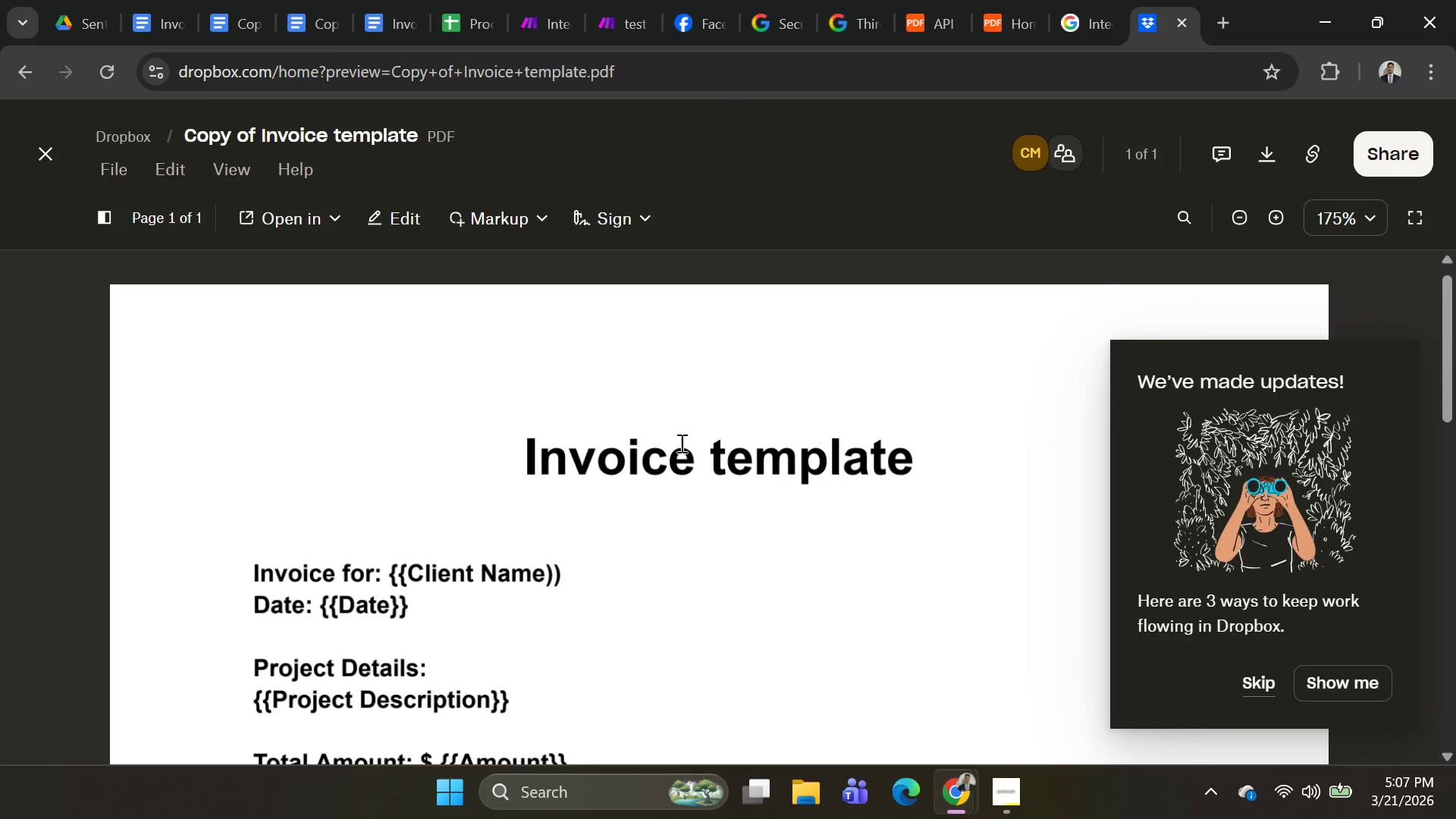 
scroll: coordinate [758, 410], scroll_direction: down, amount: 3.0
 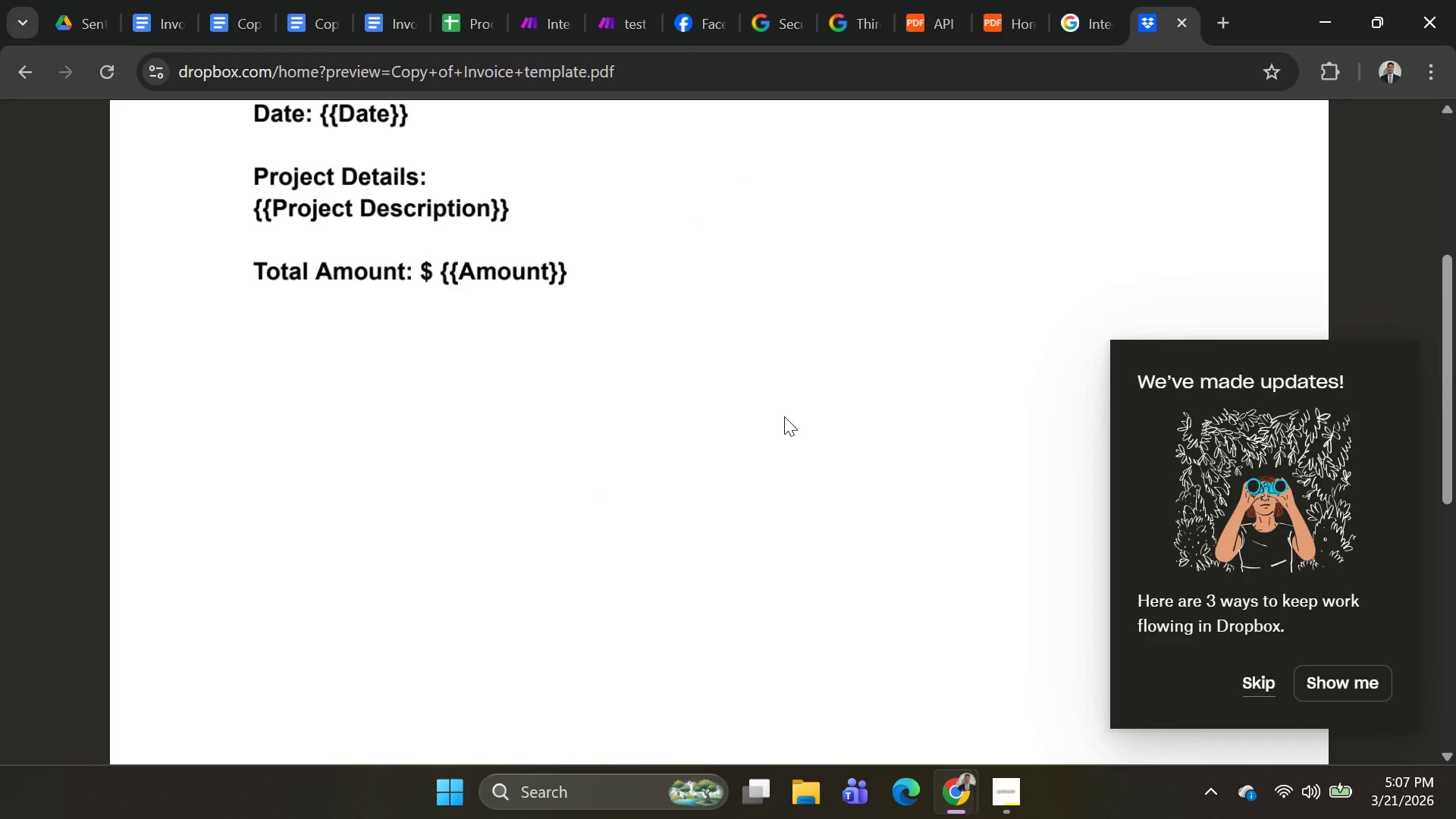 
scroll: coordinate [757, 423], scroll_direction: up, amount: 6.0
 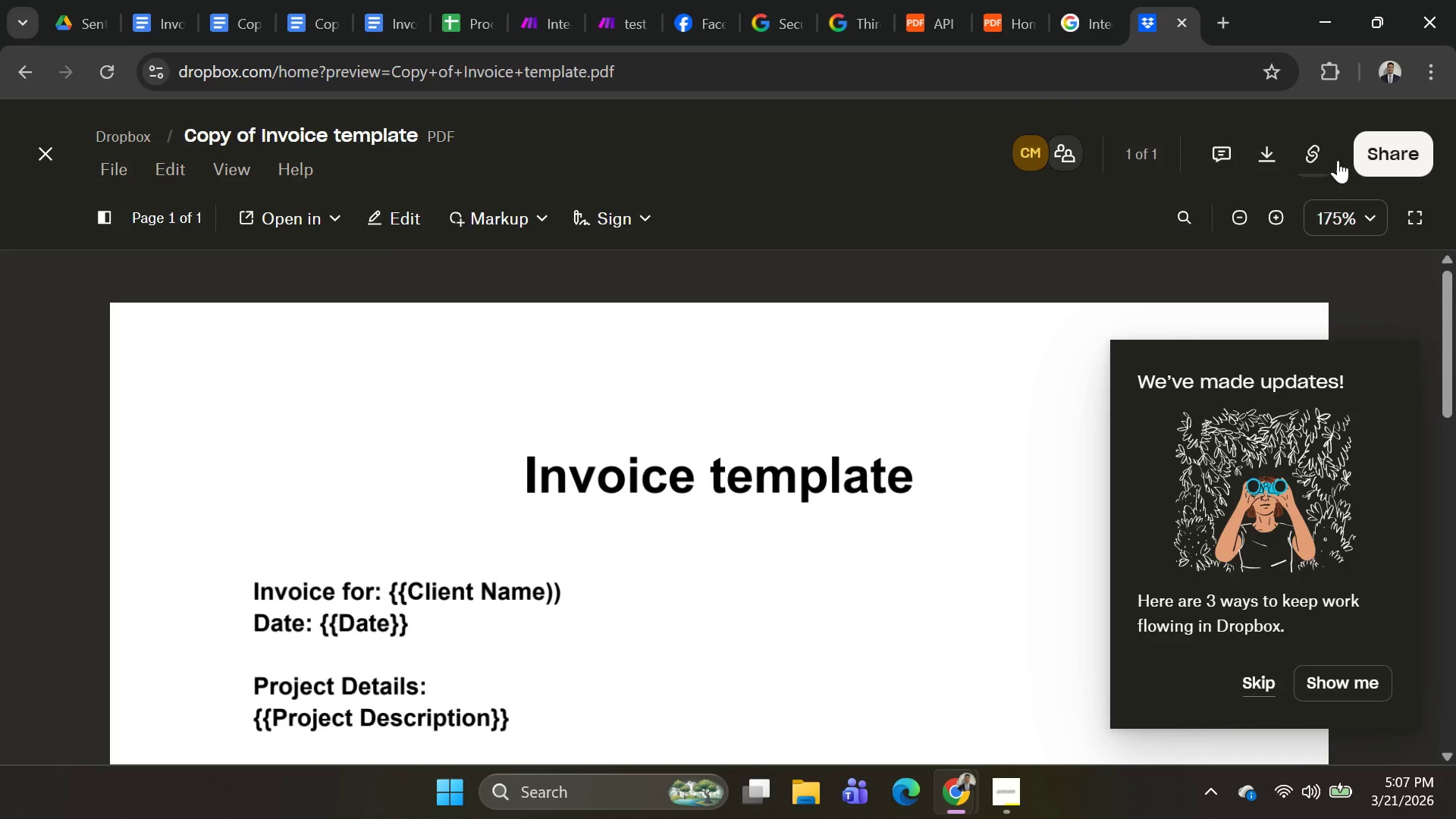 
left_click([1399, 153])
 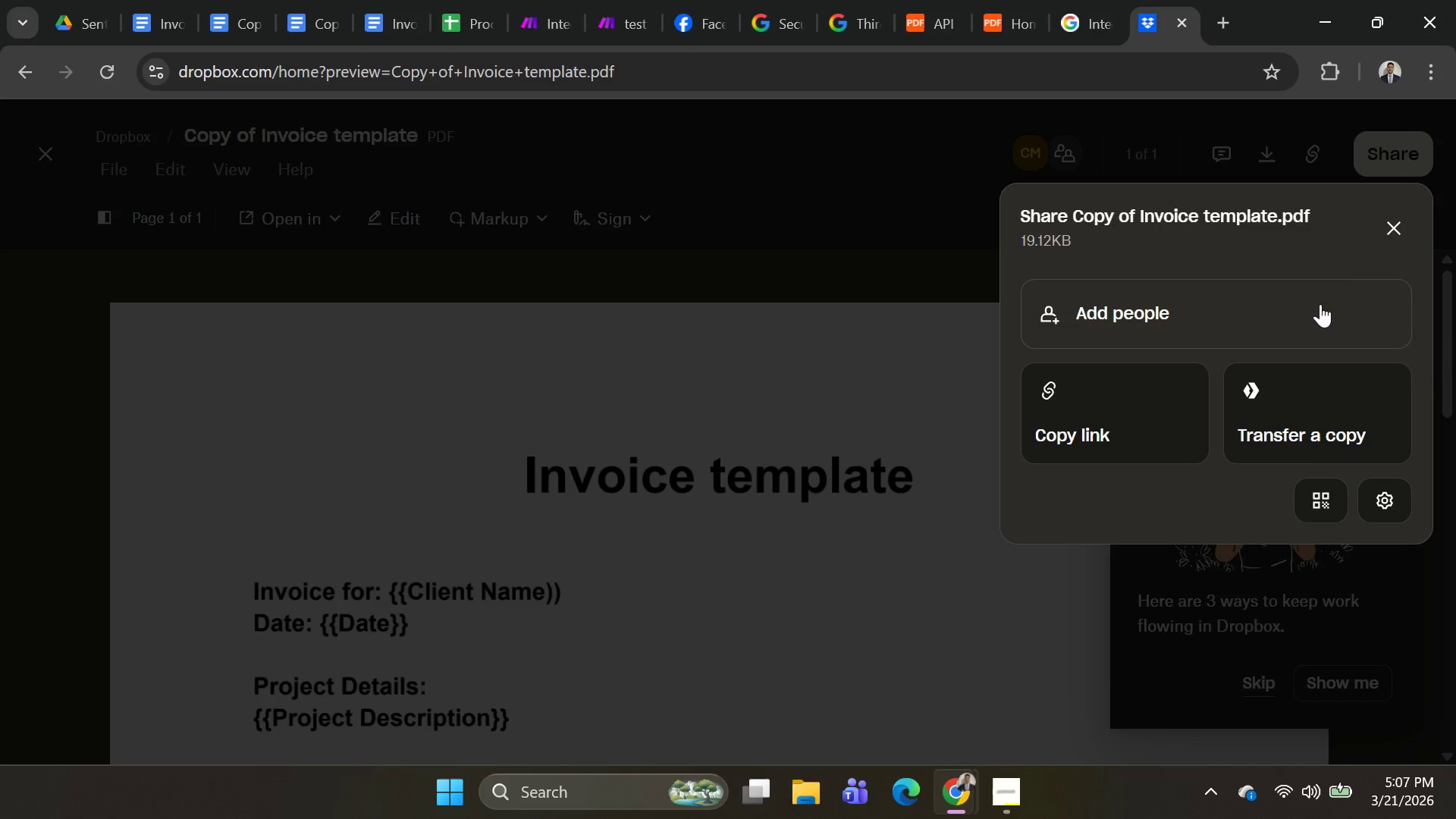 
left_click([1399, 227])
 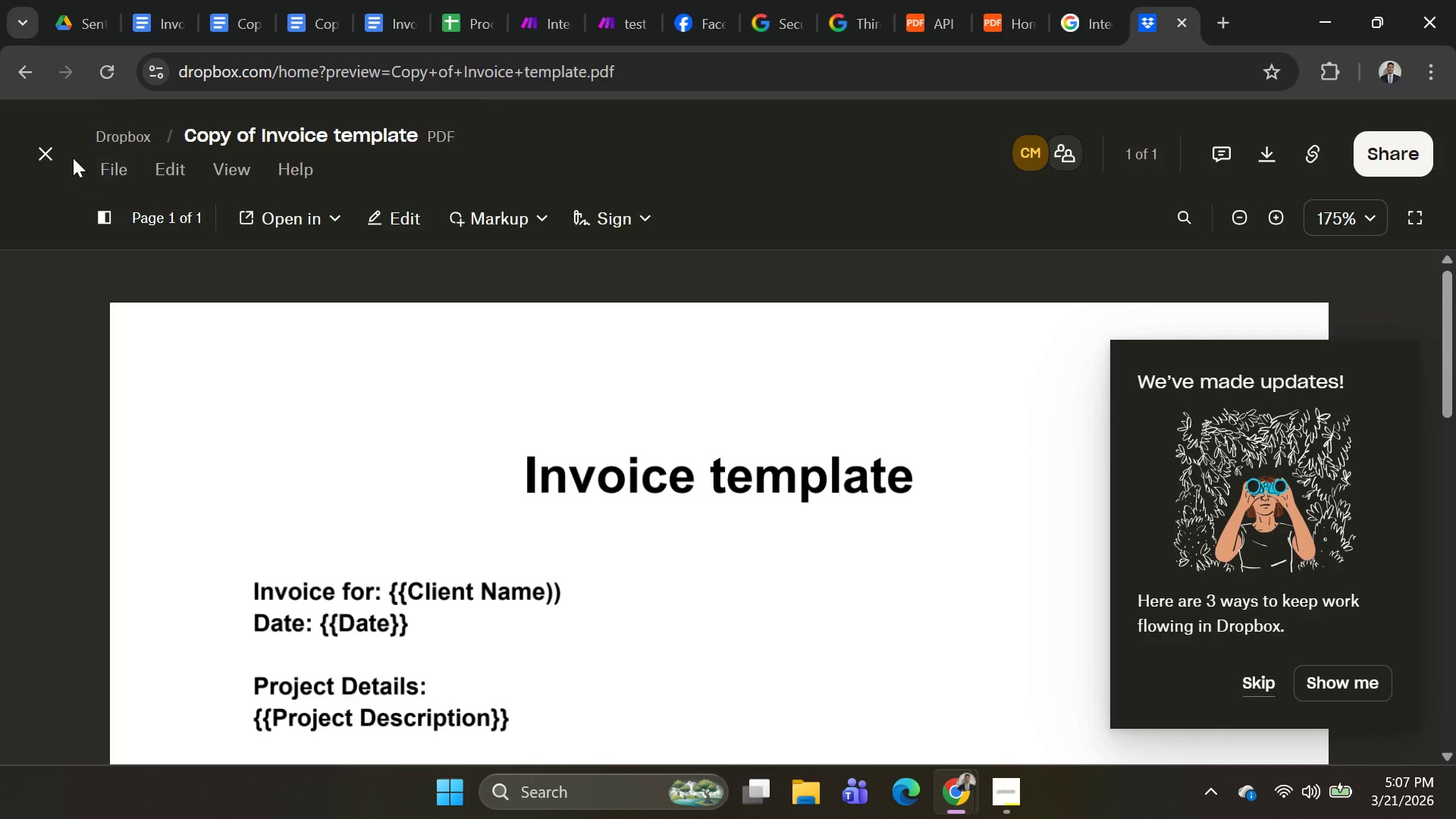 
left_click([58, 157])
 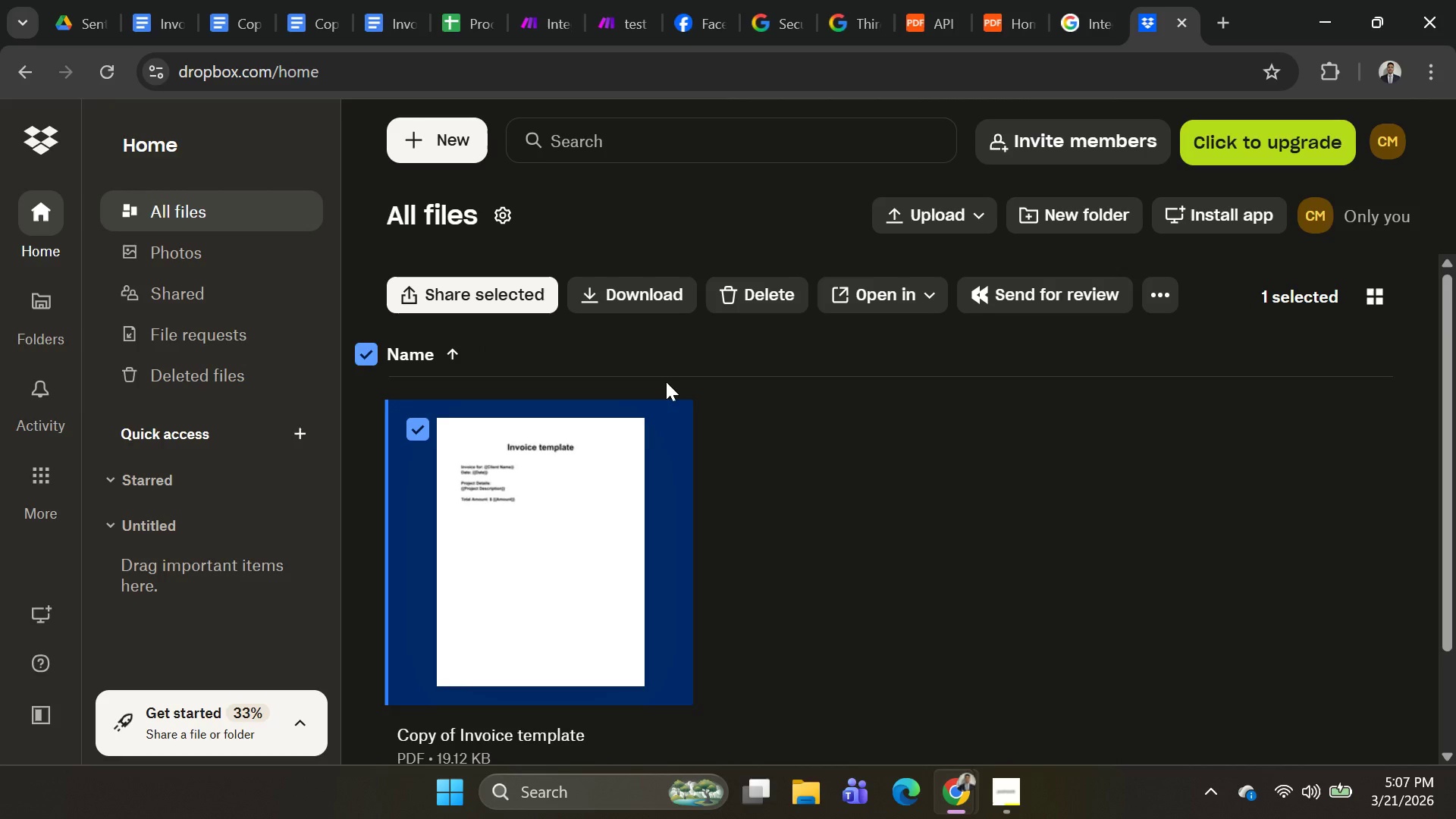 
scroll: coordinate [675, 407], scroll_direction: up, amount: 1.0
 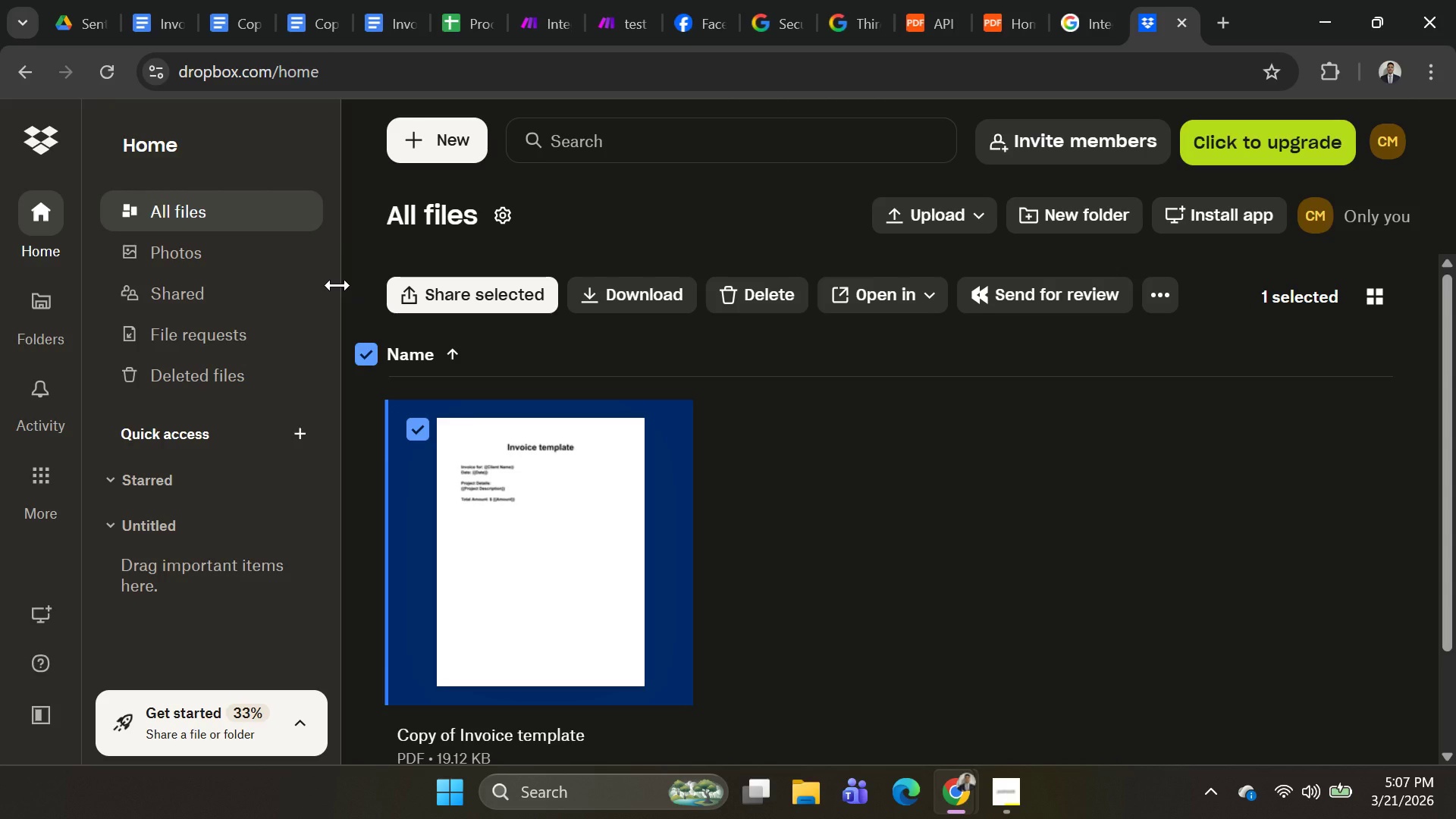 
wait(5.54)
 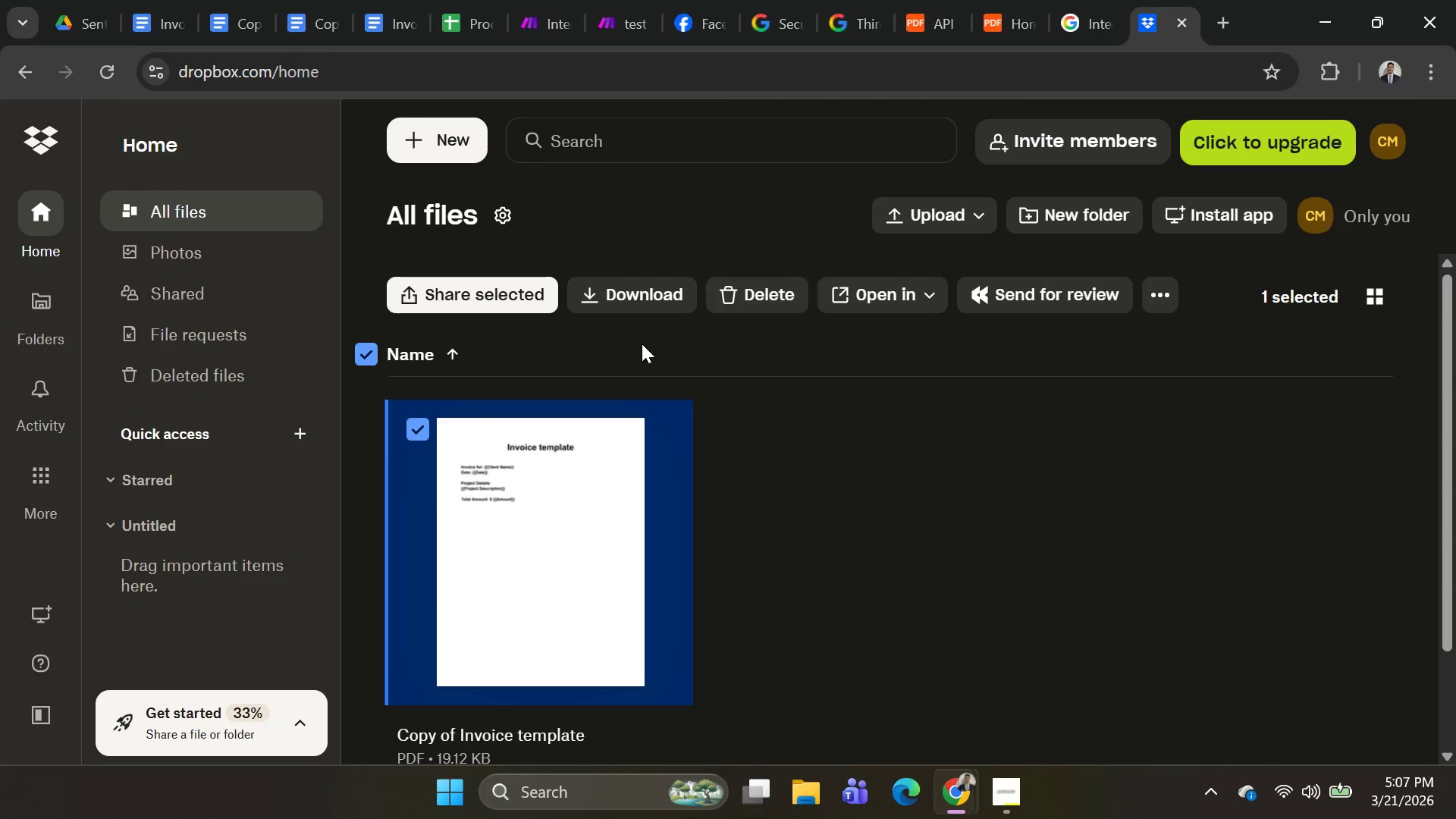 
key(Alt+AltLeft)
 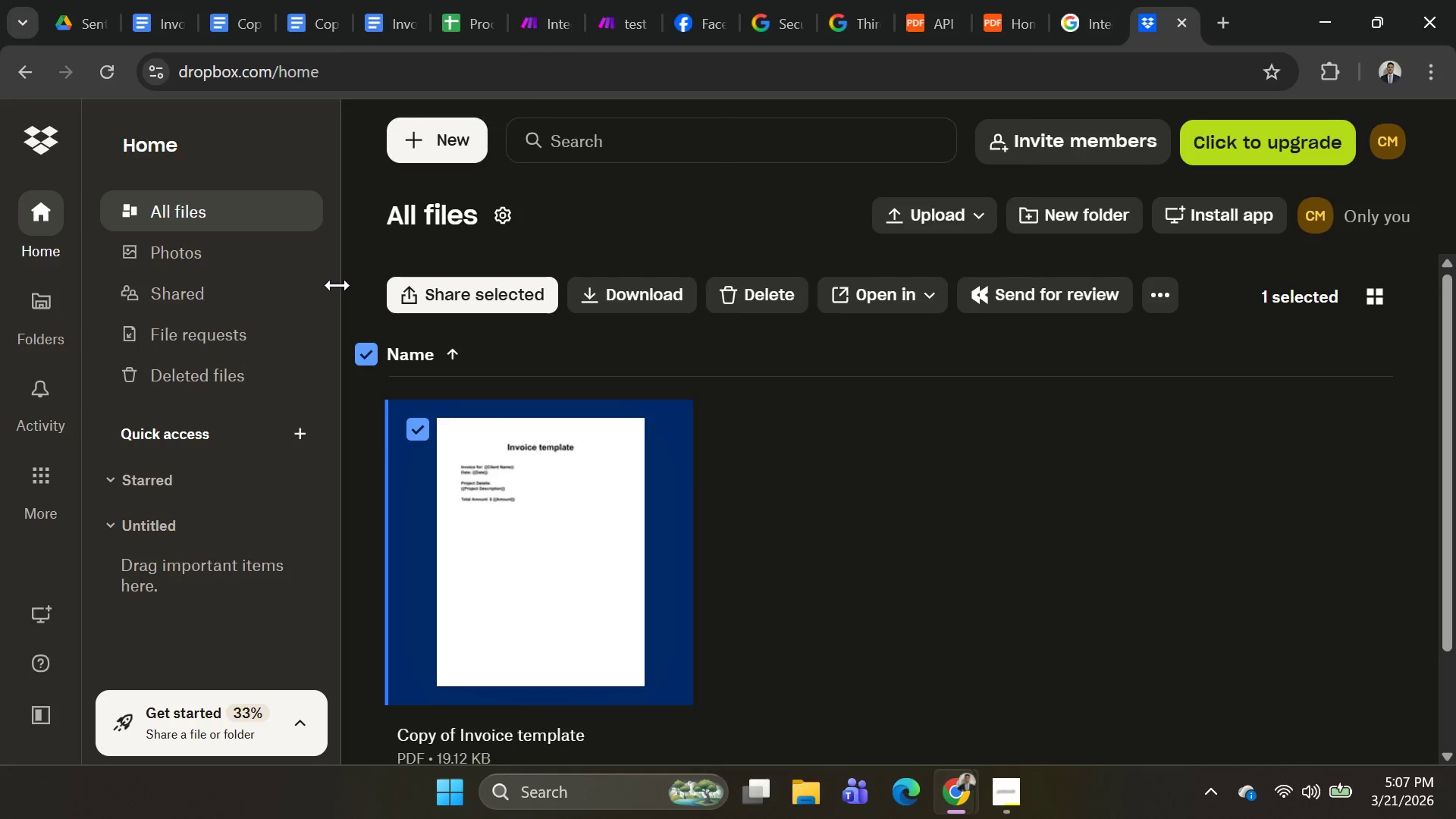 
key(Alt+Tab)
 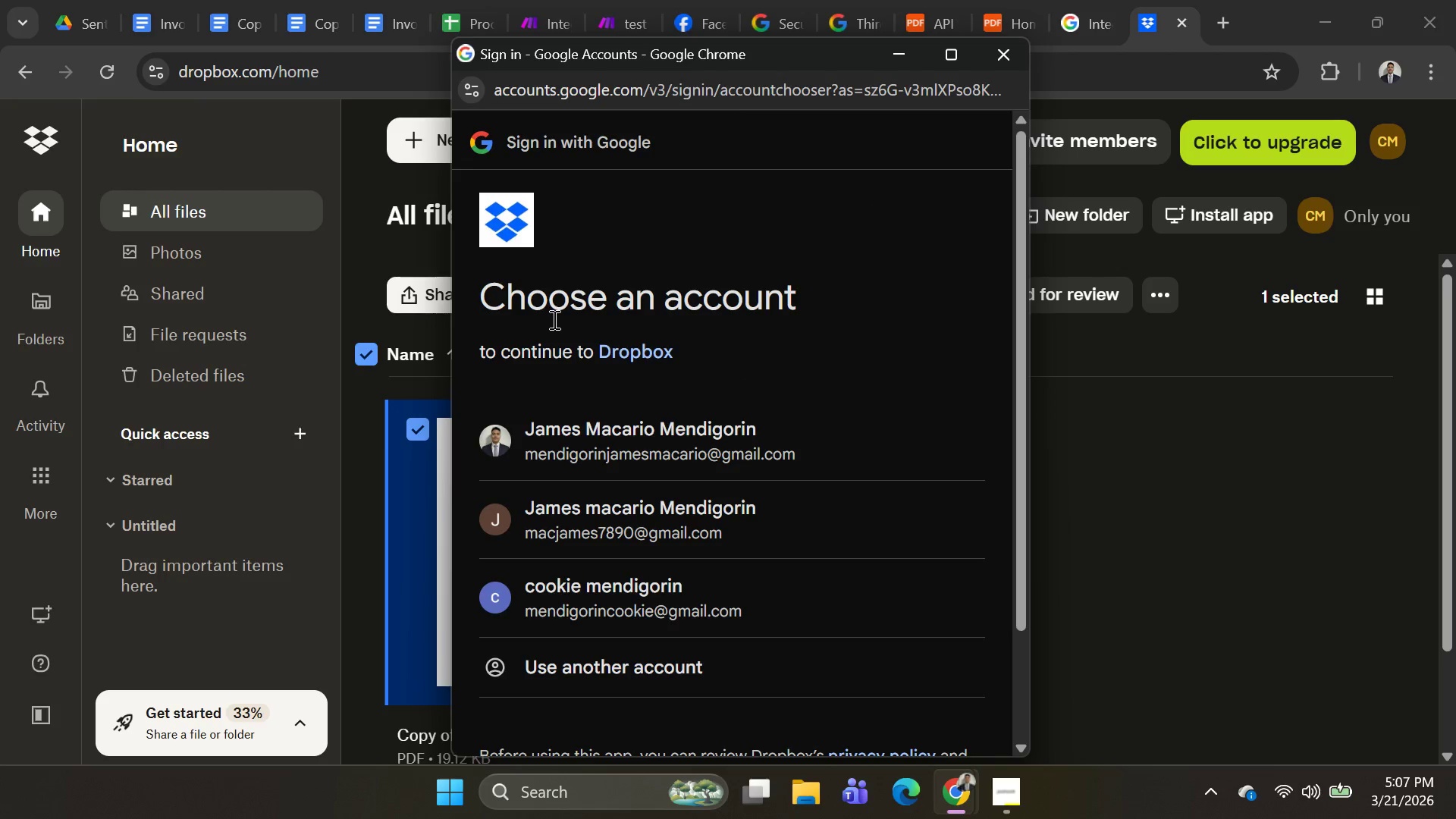 
key(Alt+AltLeft)
 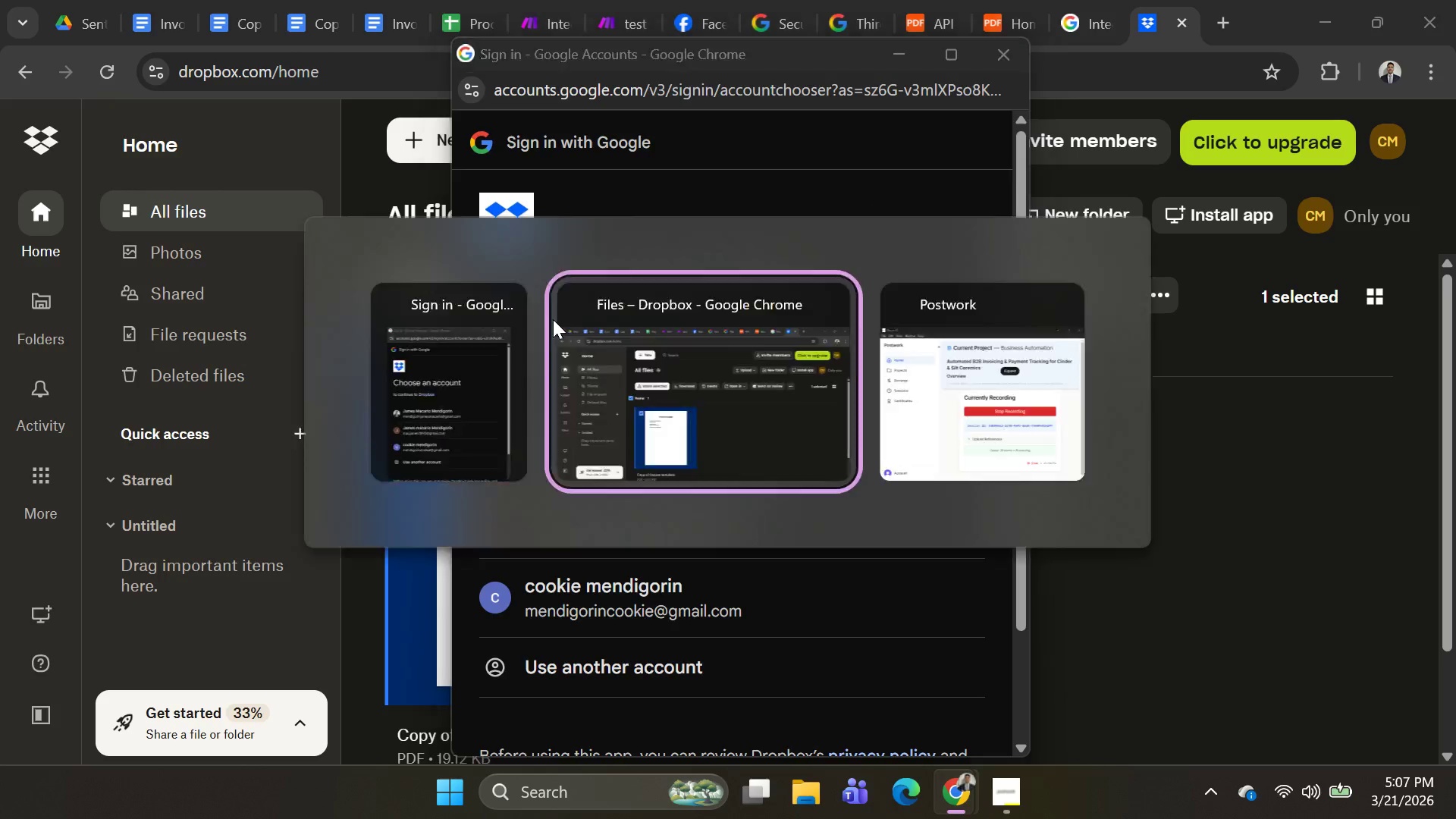 
key(Alt+Tab)
 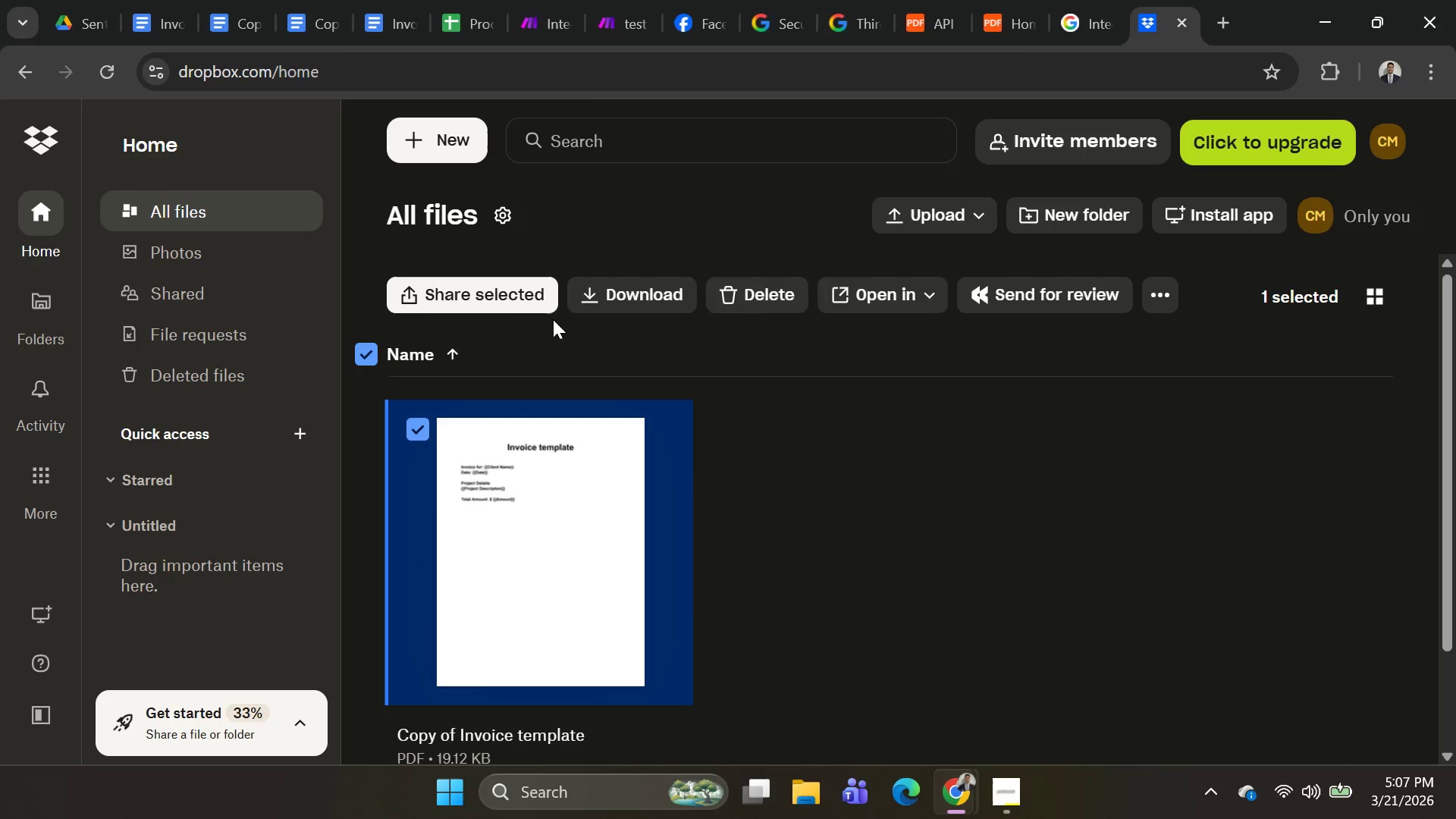 
key(Alt+AltLeft)
 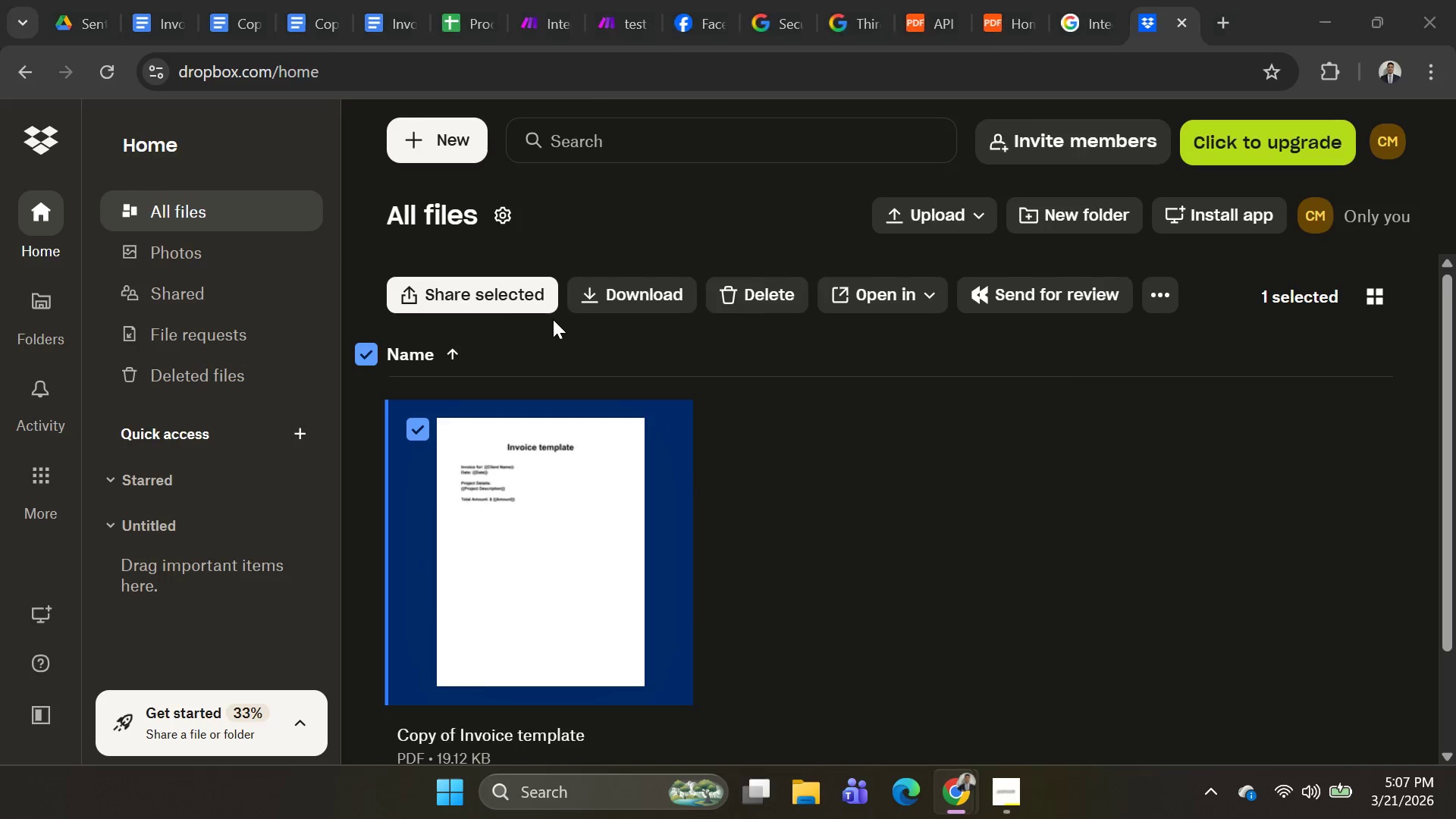 
key(Alt+Tab)
 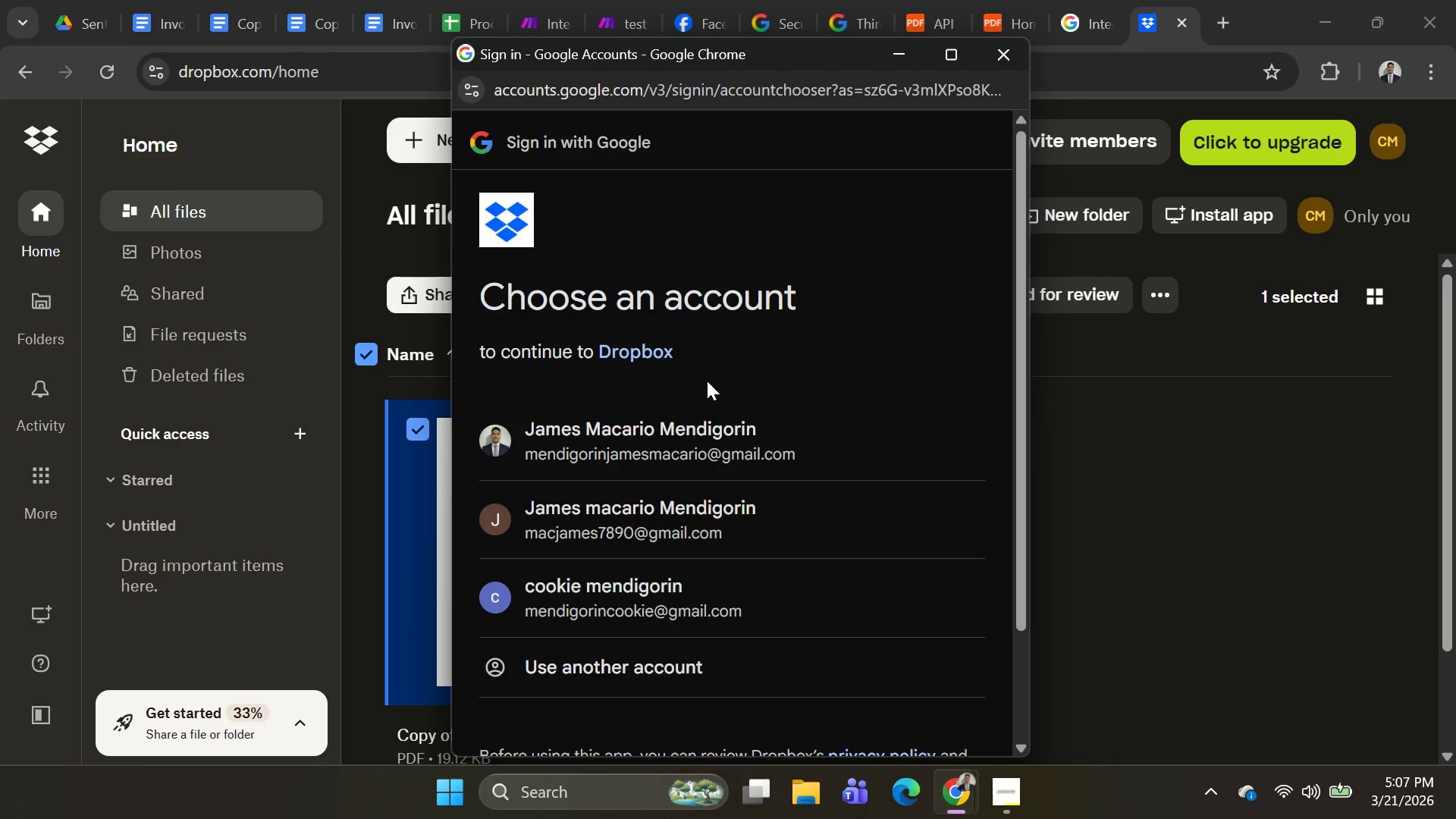 
key(Alt+AltLeft)
 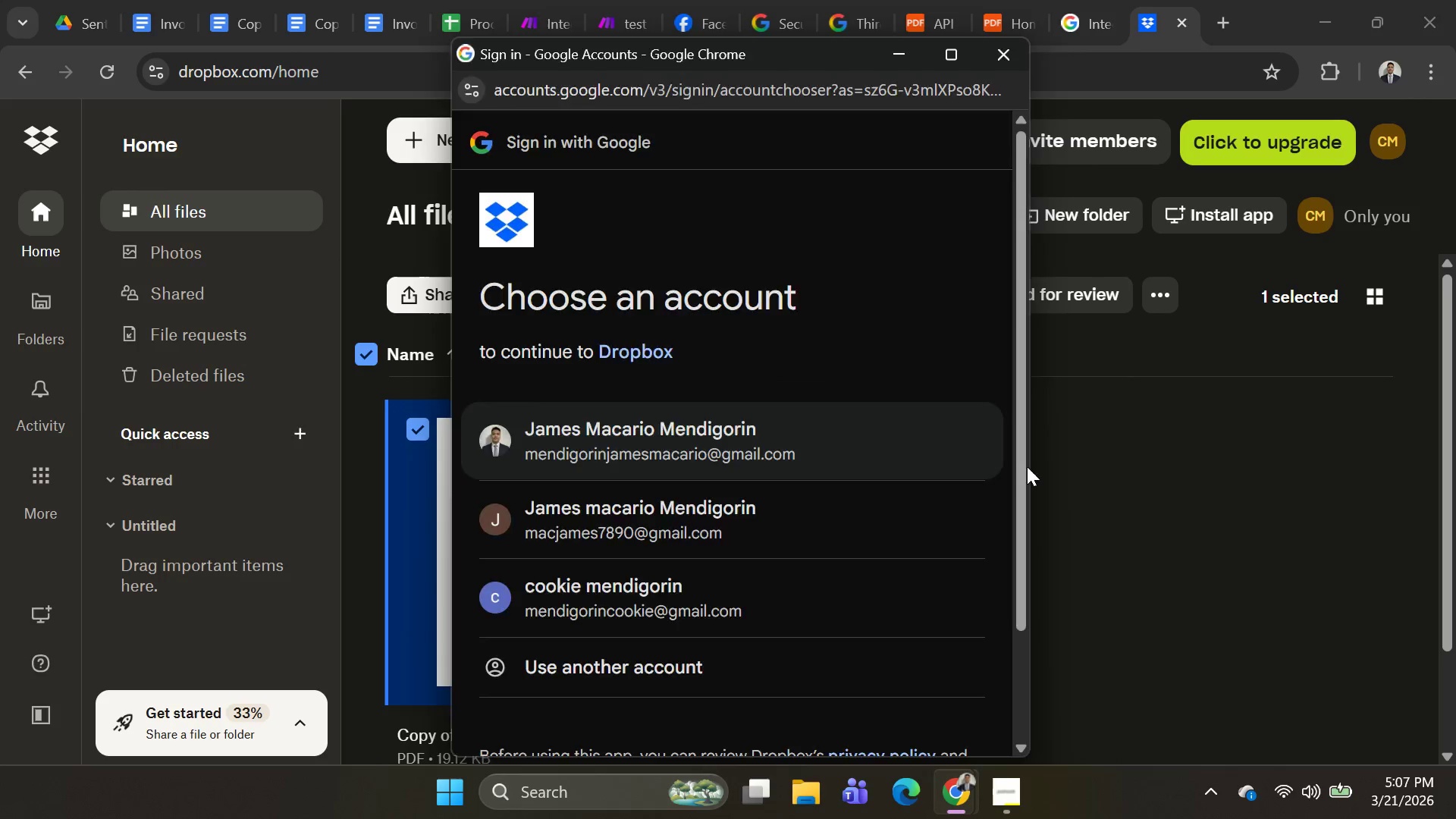 
key(Alt+Tab)
 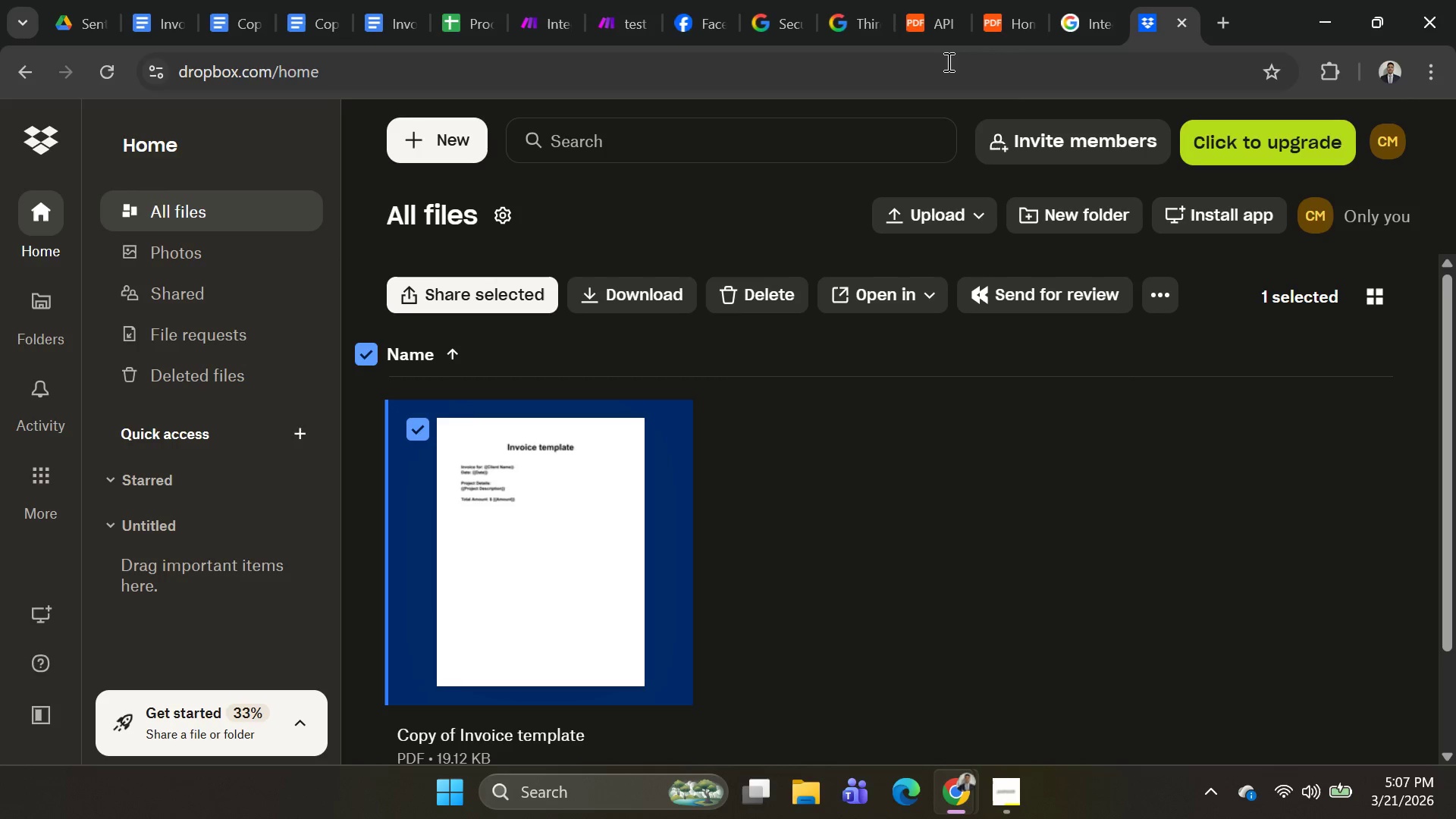 
left_click([604, 32])
 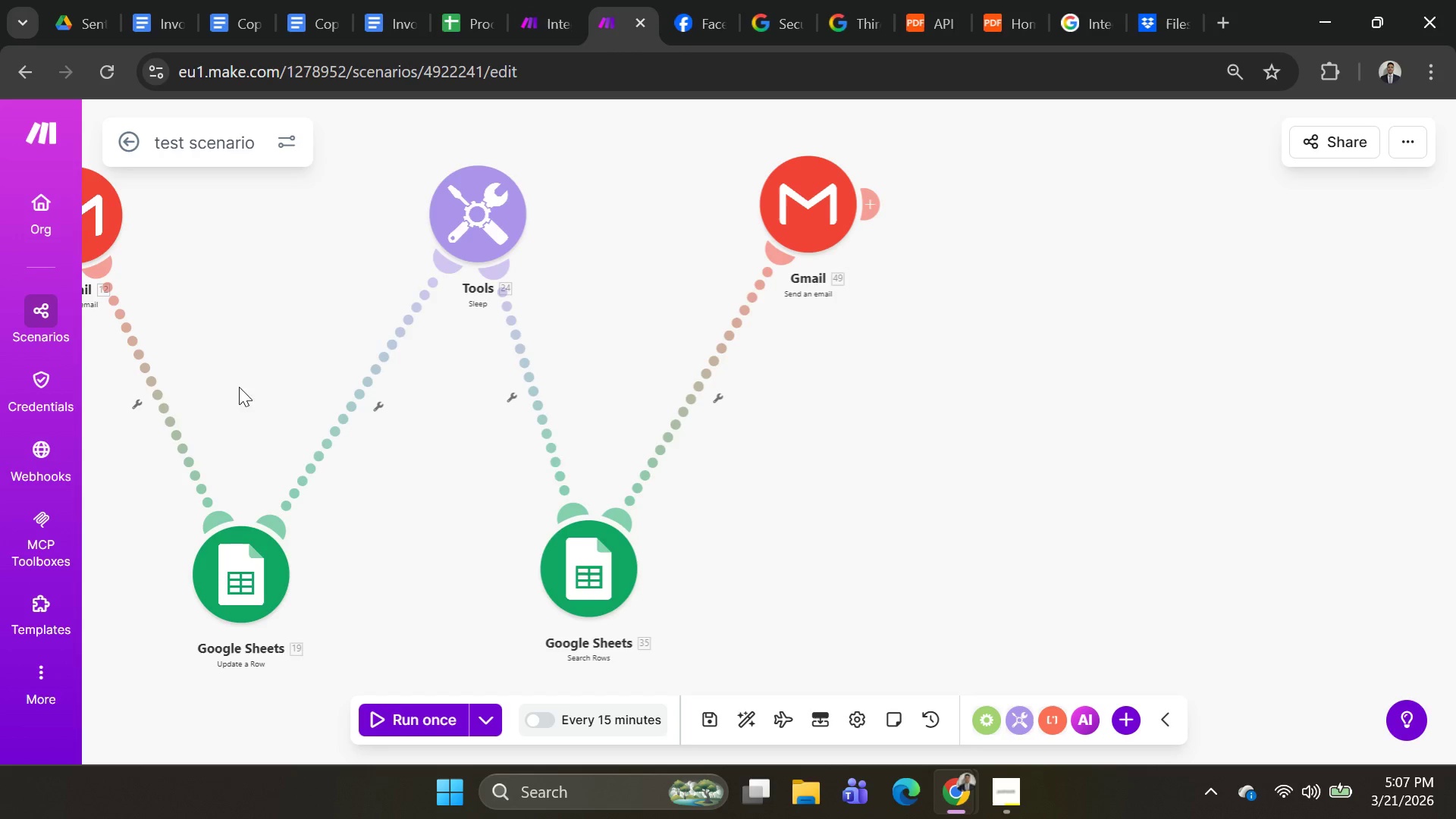 
left_click_drag(start_coordinate=[729, 428], to_coordinate=[1282, 462])
 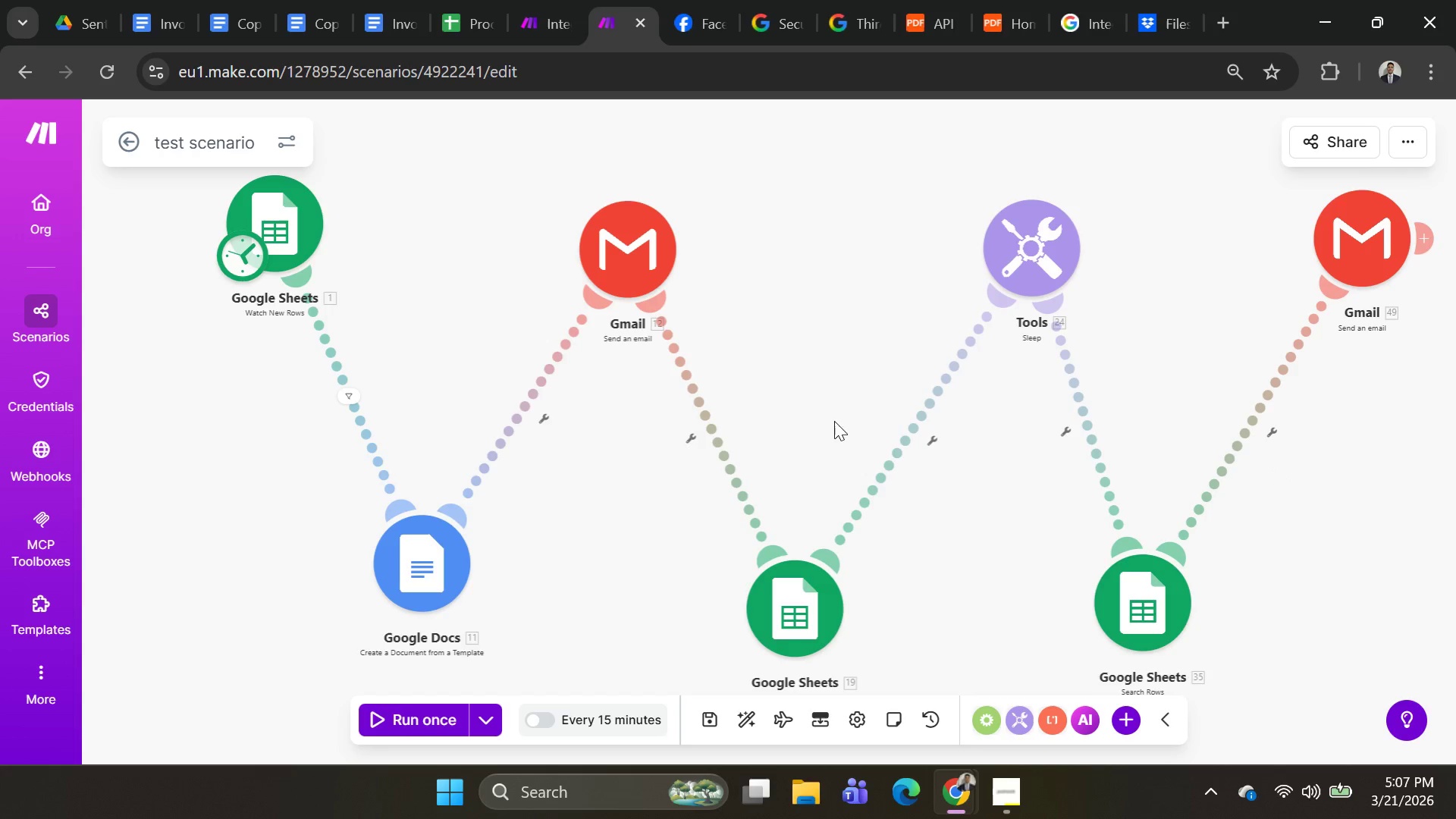 
left_click_drag(start_coordinate=[824, 391], to_coordinate=[799, 340])
 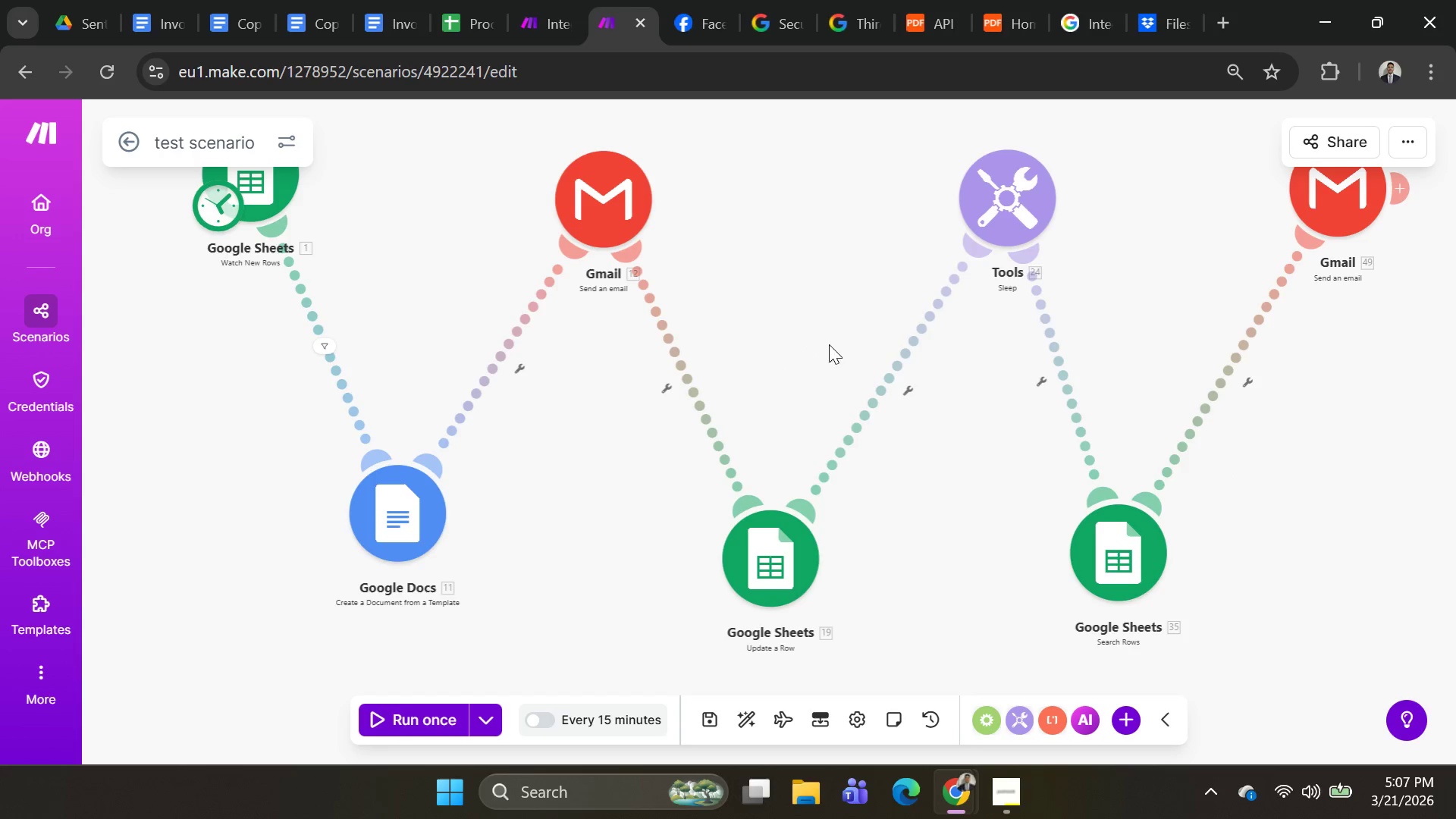 
scroll: coordinate [783, 476], scroll_direction: down, amount: 2.0
 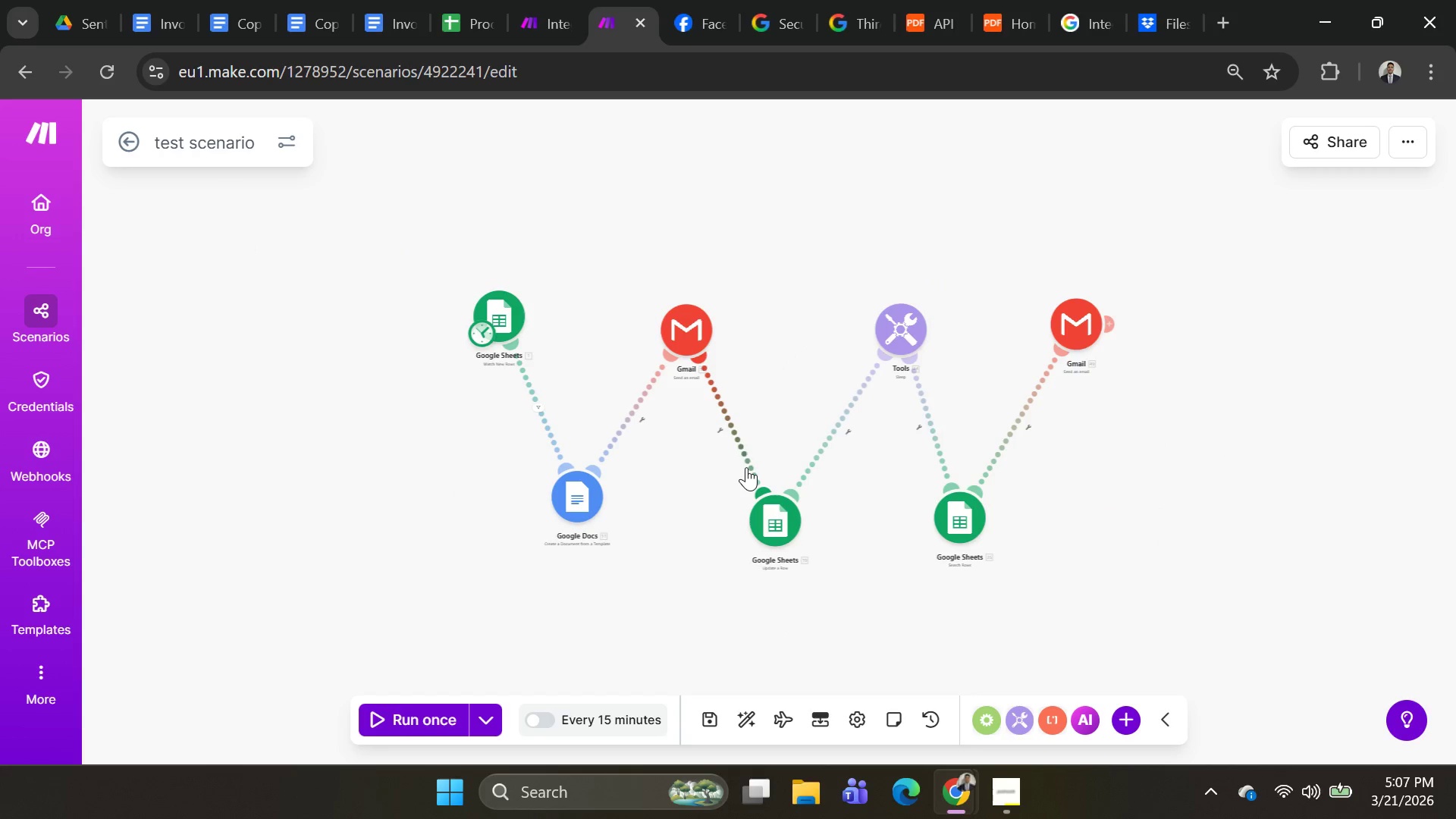 
scroll: coordinate [746, 463], scroll_direction: none, amount: 0.0
 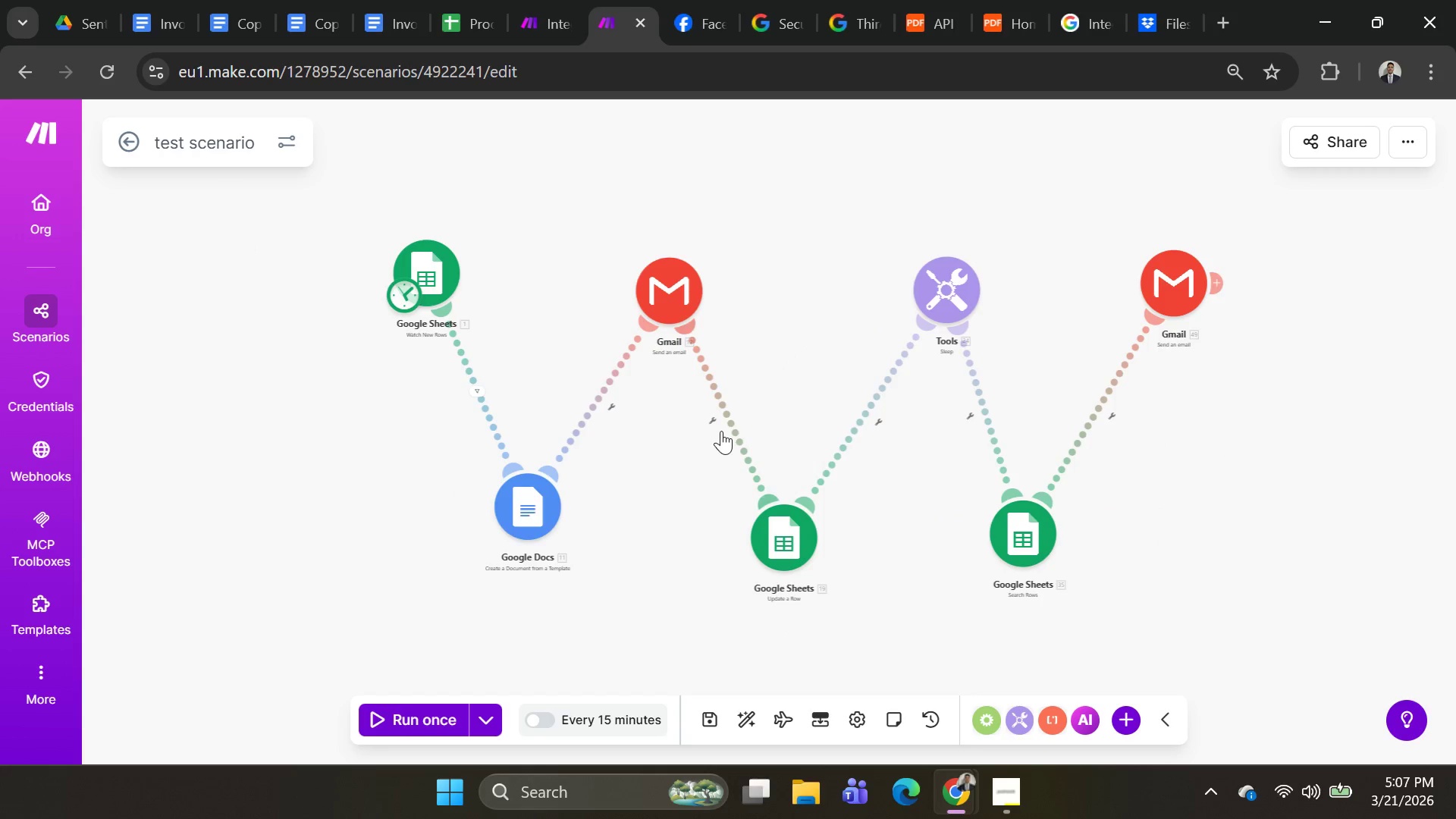 
key(Alt+AltLeft)
 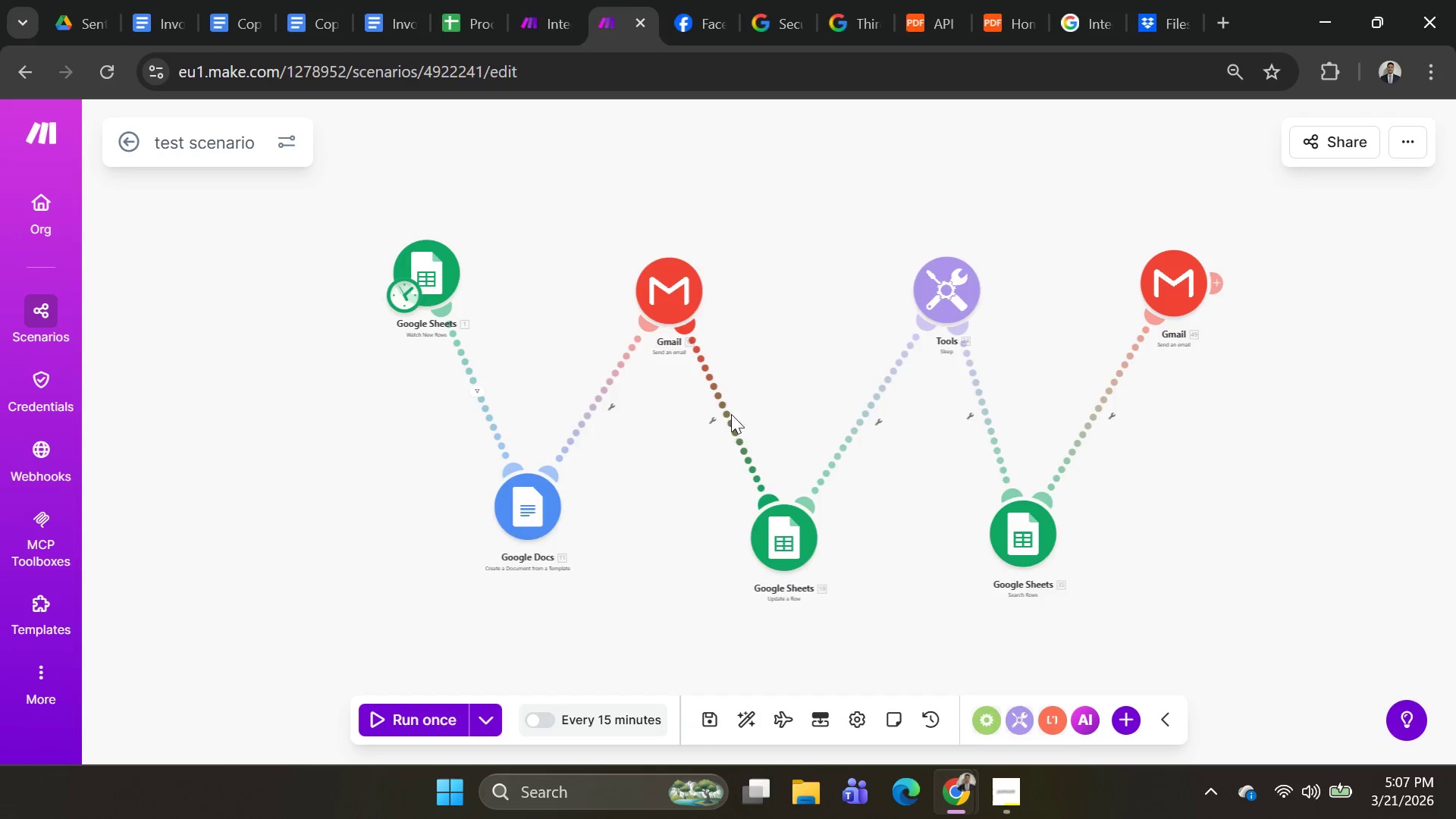 
key(Alt+Tab)
 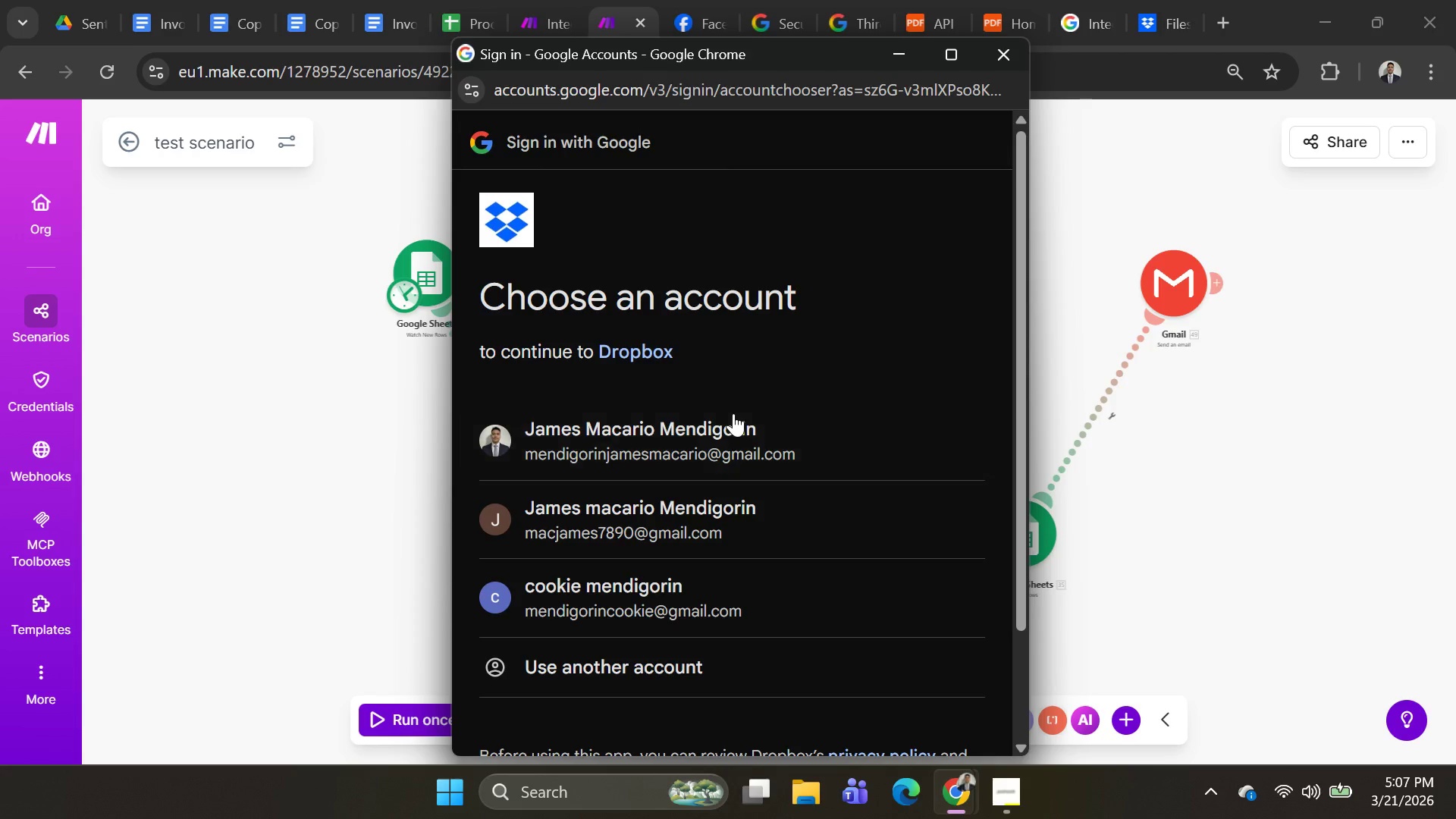 
key(Alt+AltLeft)
 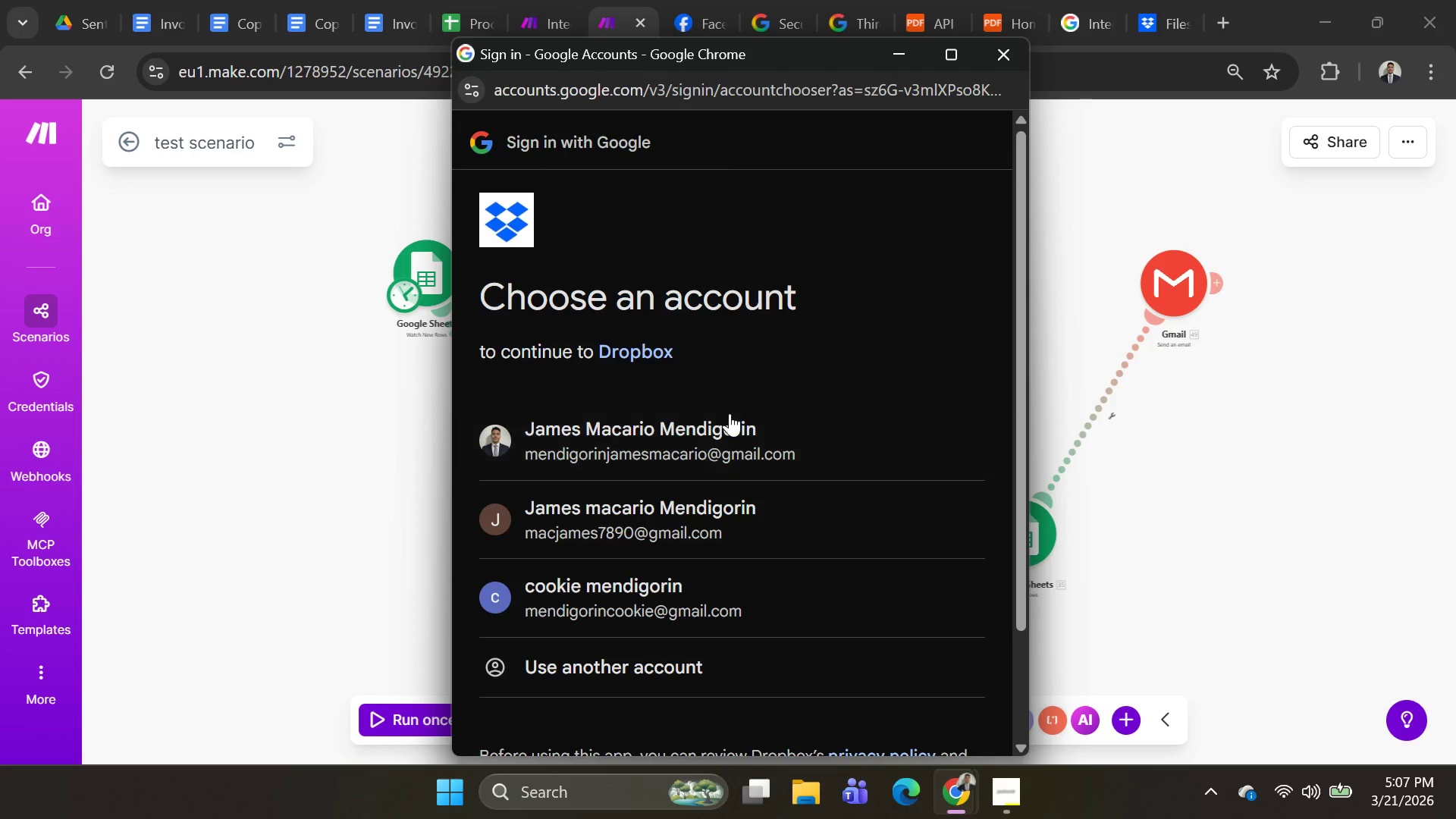 
key(Alt+Tab)
 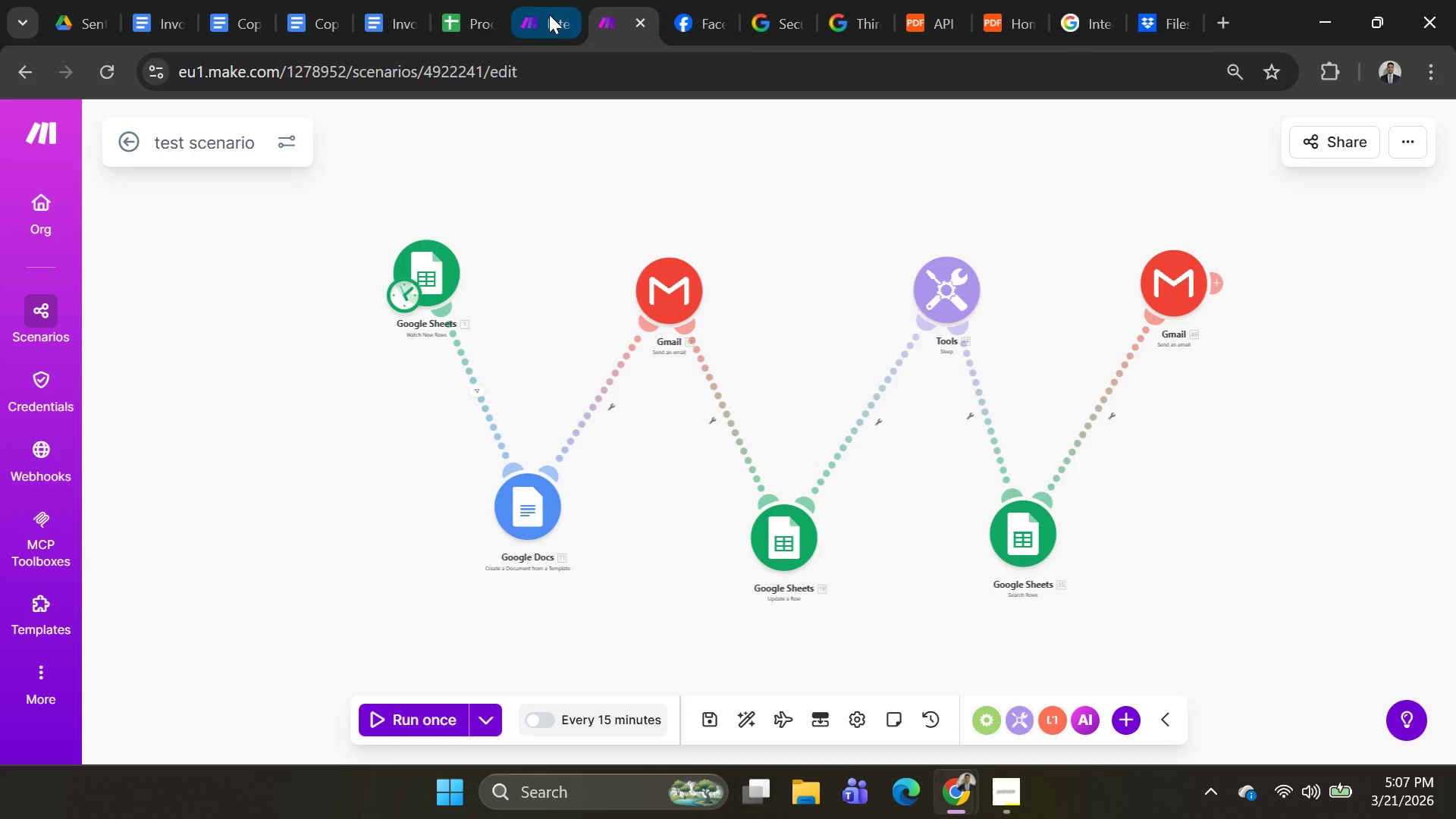 
left_click([538, 17])
 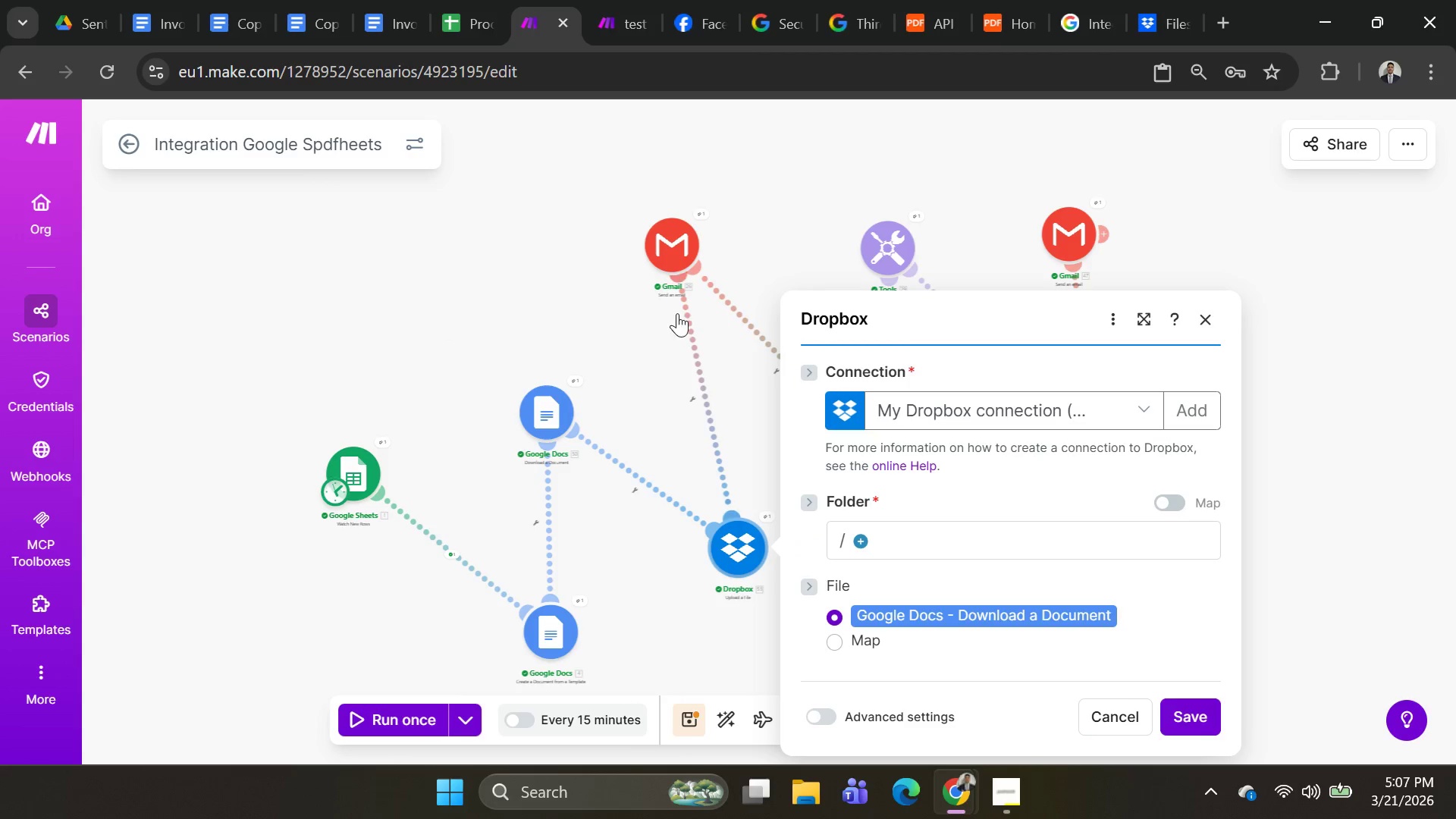 
scroll: coordinate [681, 328], scroll_direction: down, amount: 1.0
 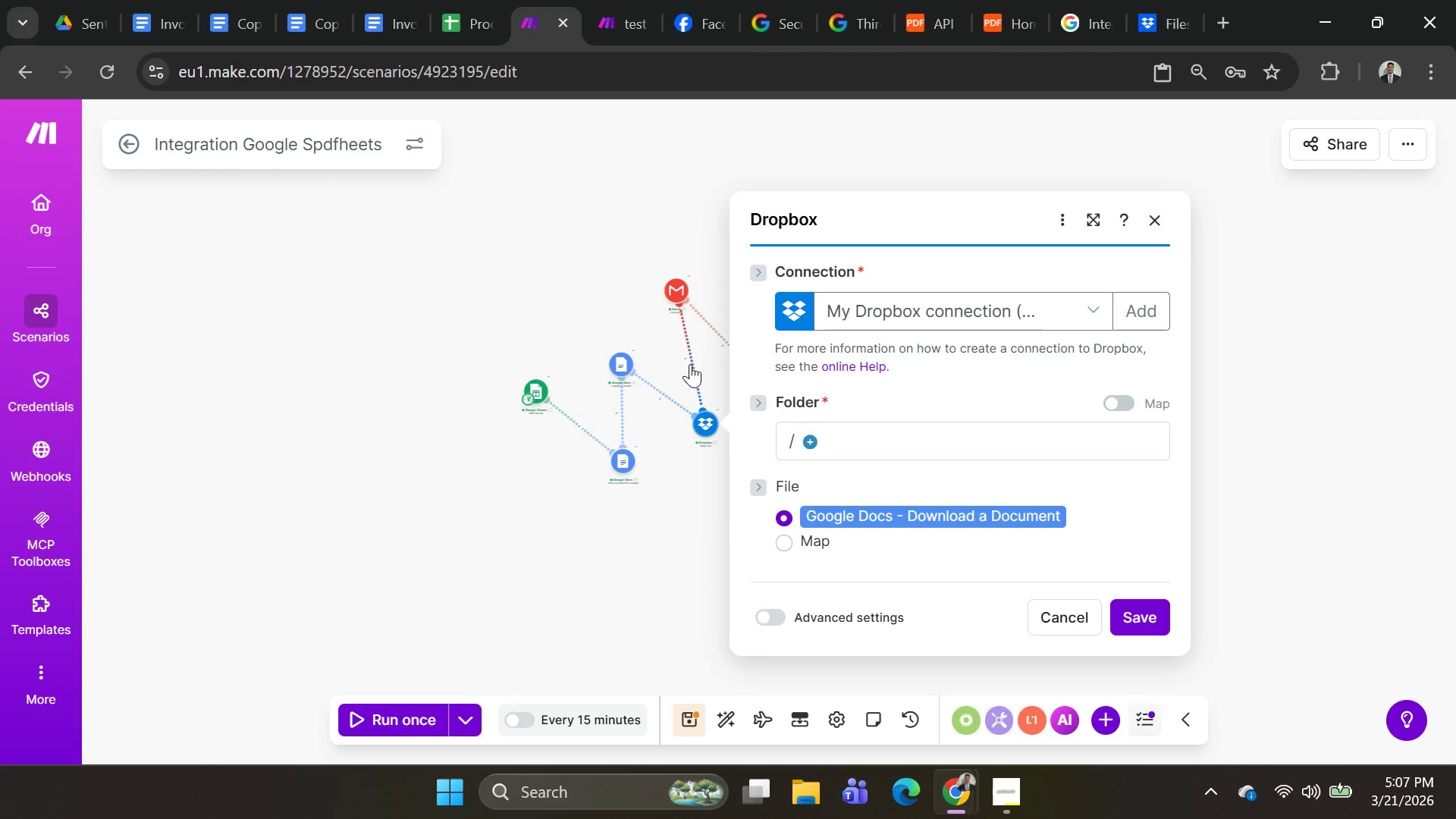 
scroll: coordinate [685, 351], scroll_direction: up, amount: 1.0
 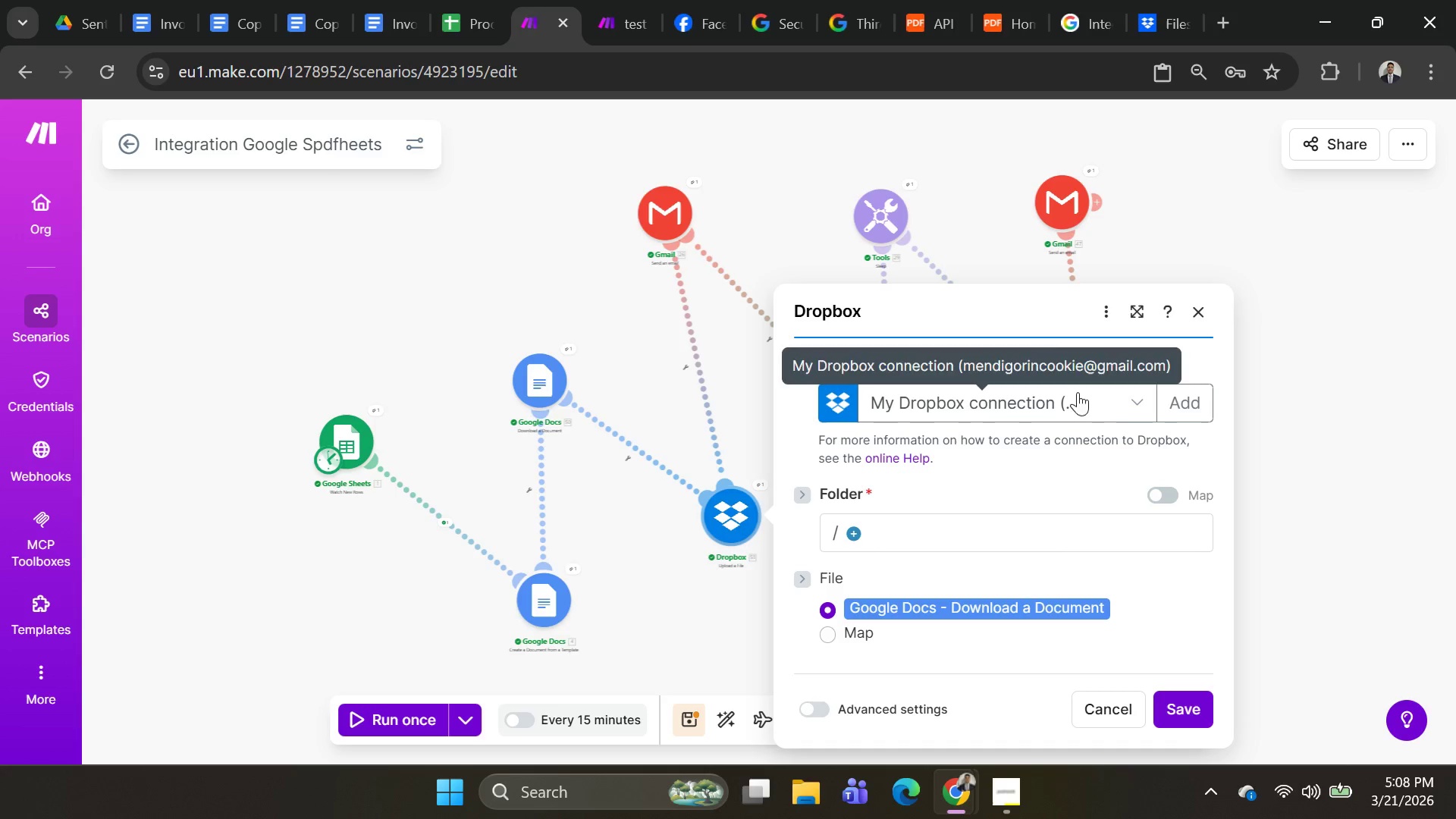 
left_click([1190, 403])
 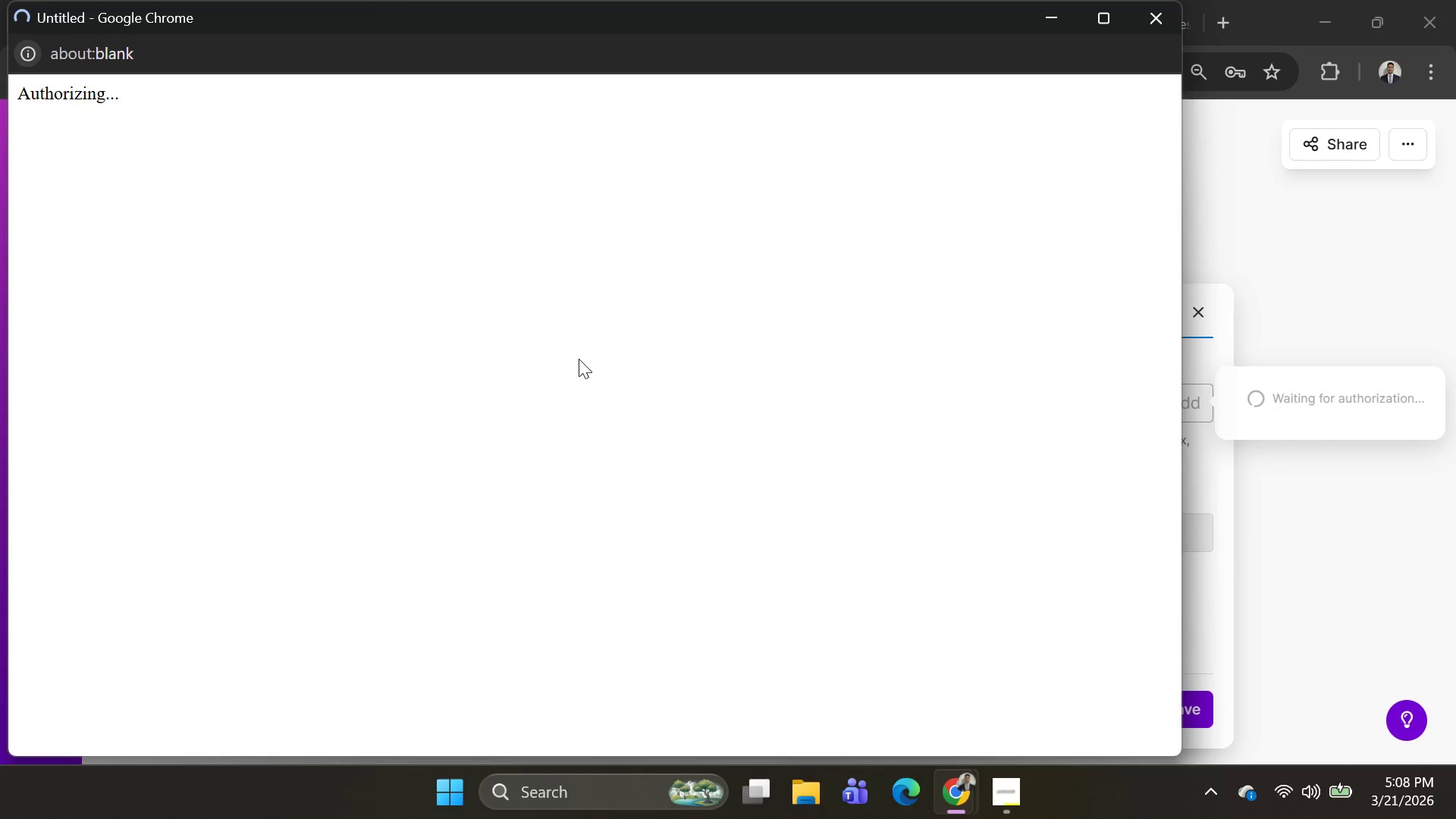 
wait(5.16)
 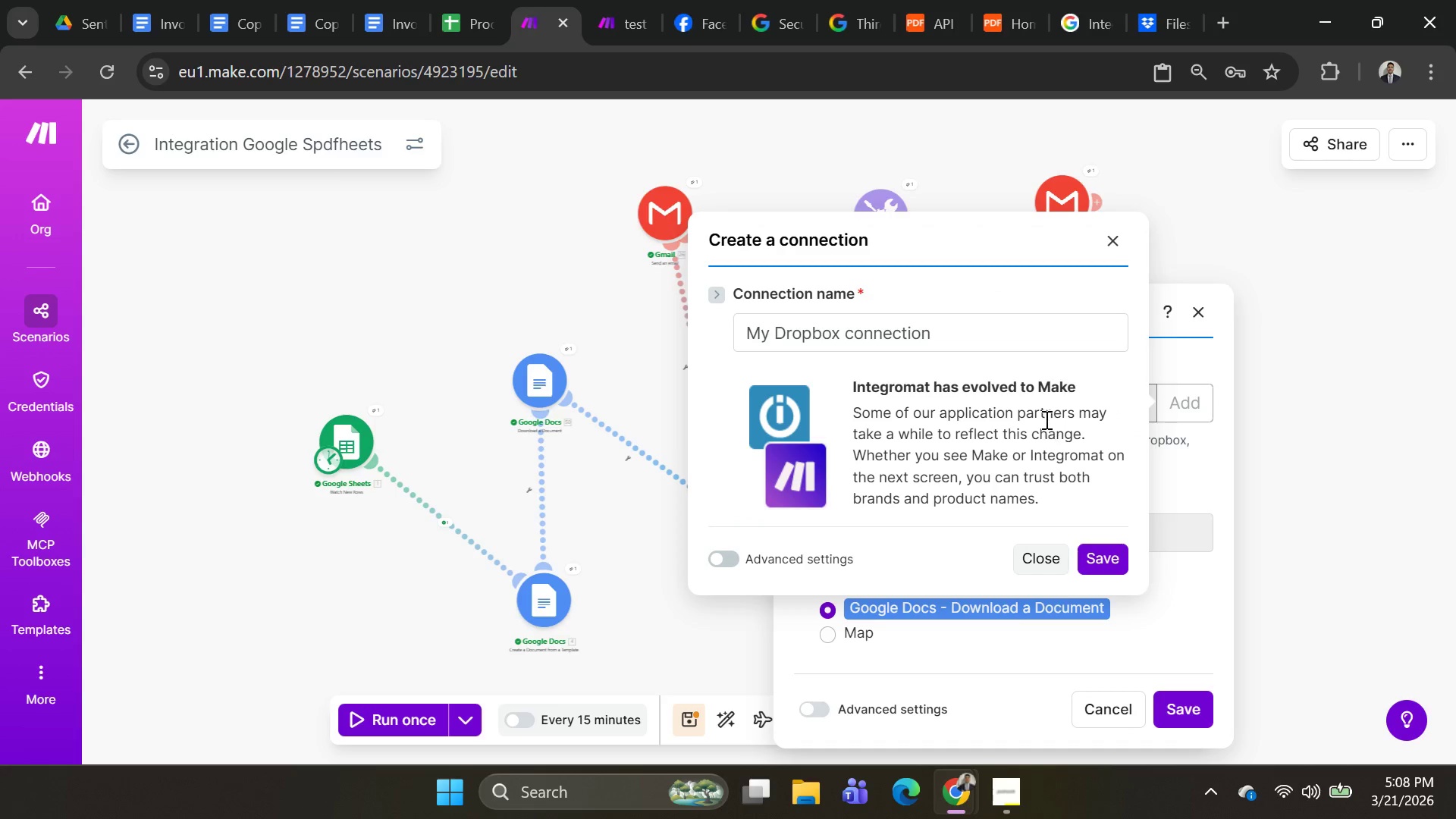 
scroll: coordinate [712, 353], scroll_direction: down, amount: 4.0
 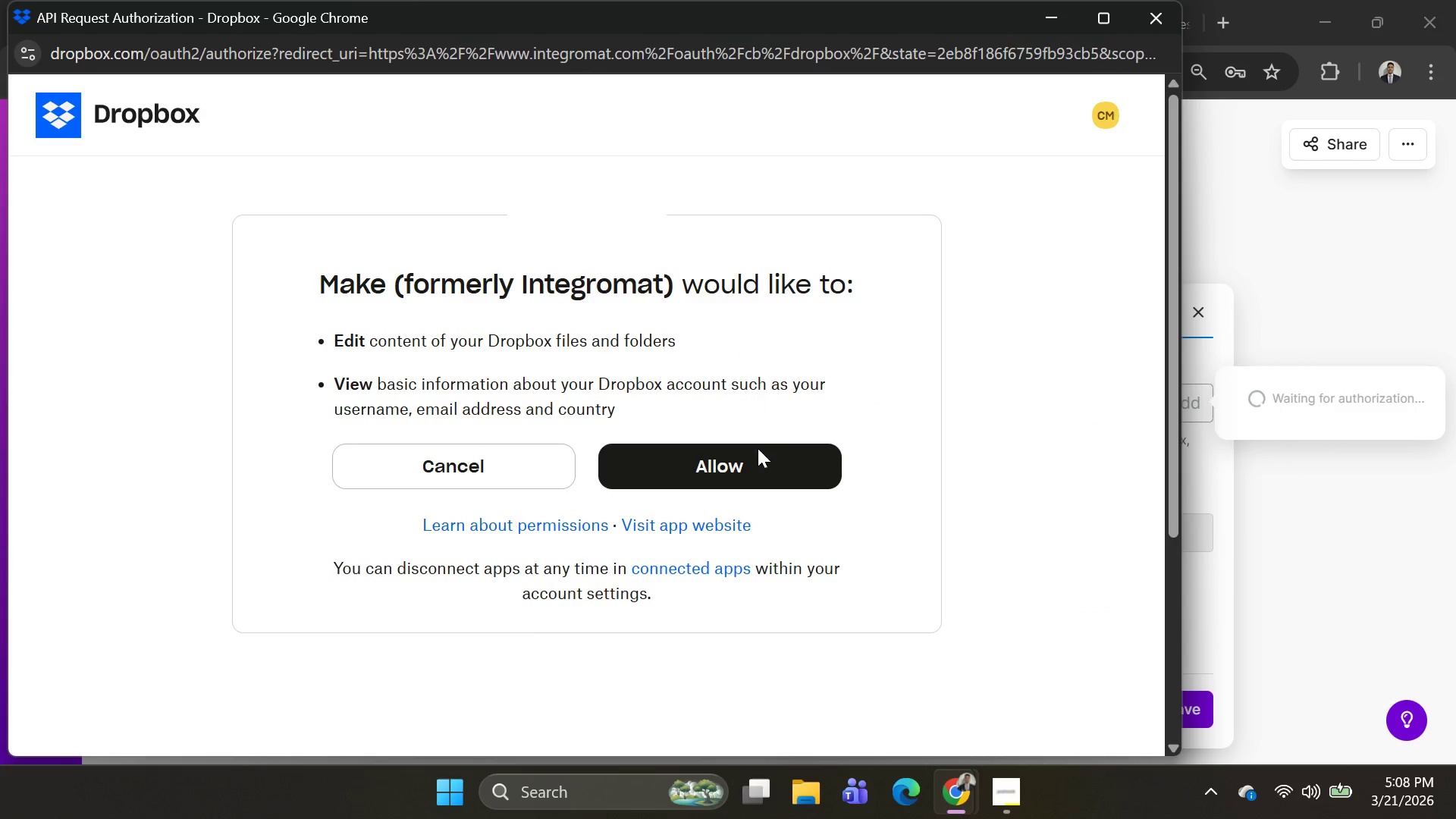 
left_click([745, 468])
 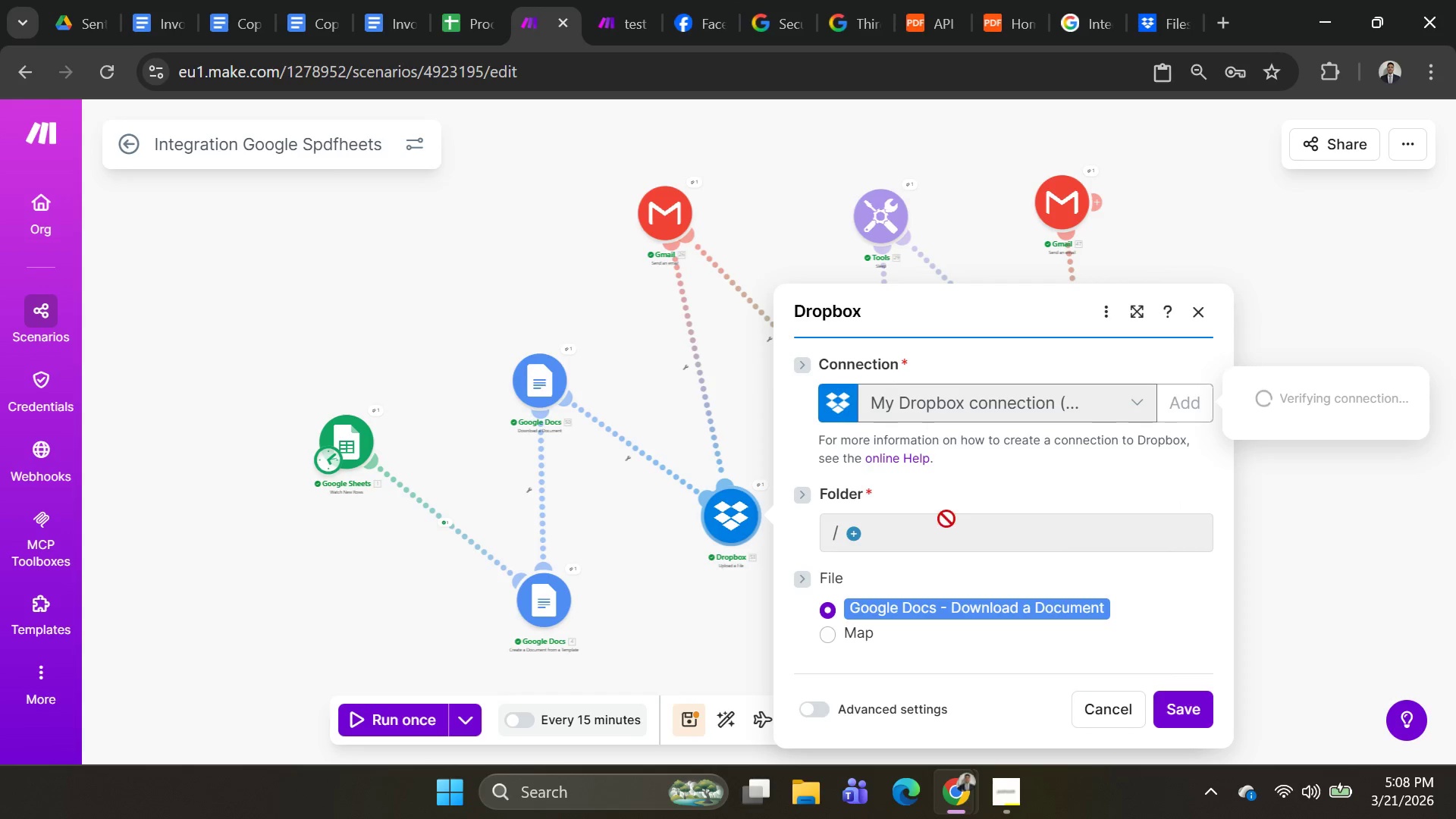 
wait(6.39)
 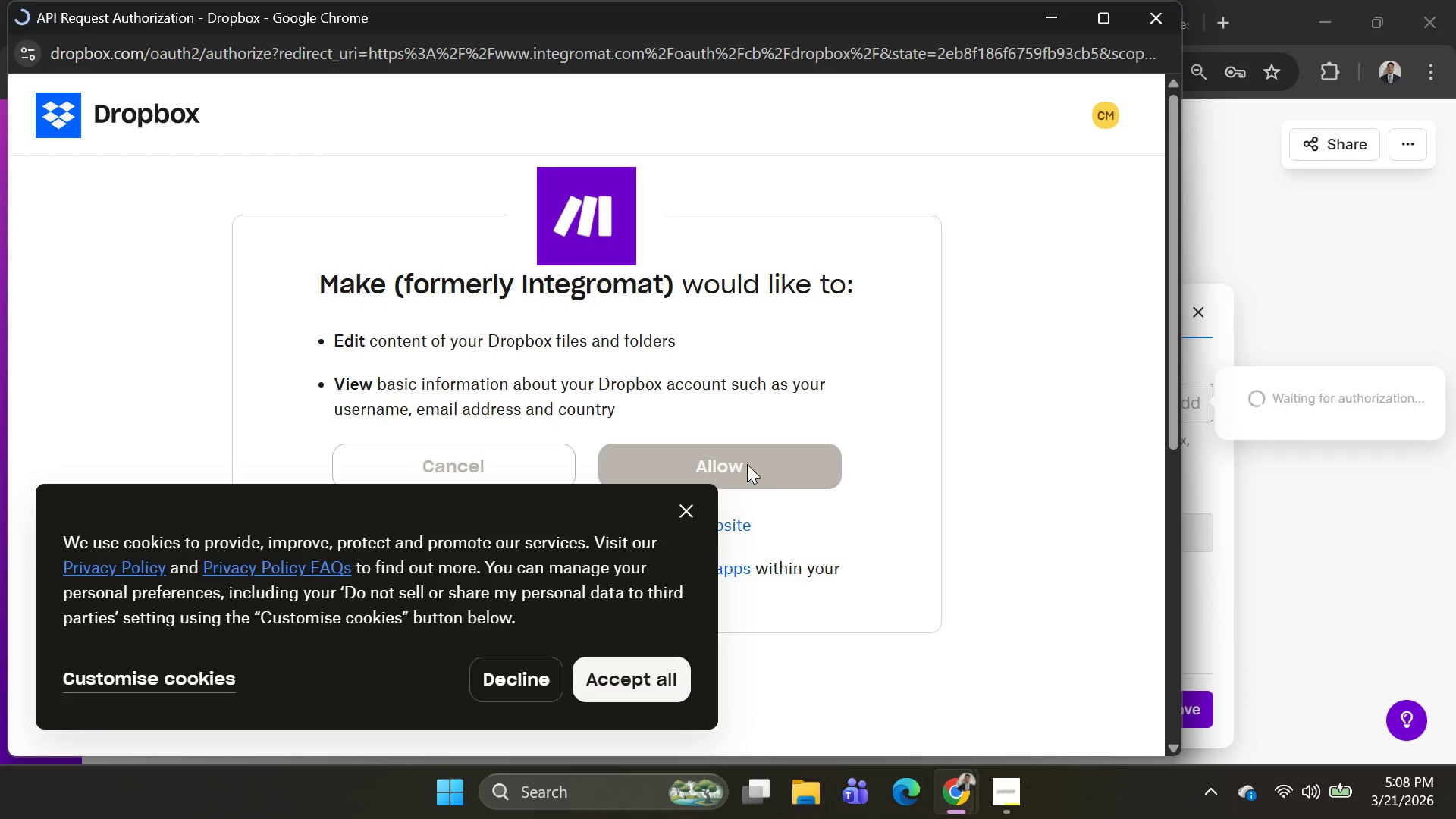 
scroll: coordinate [1045, 469], scroll_direction: down, amount: 3.0
 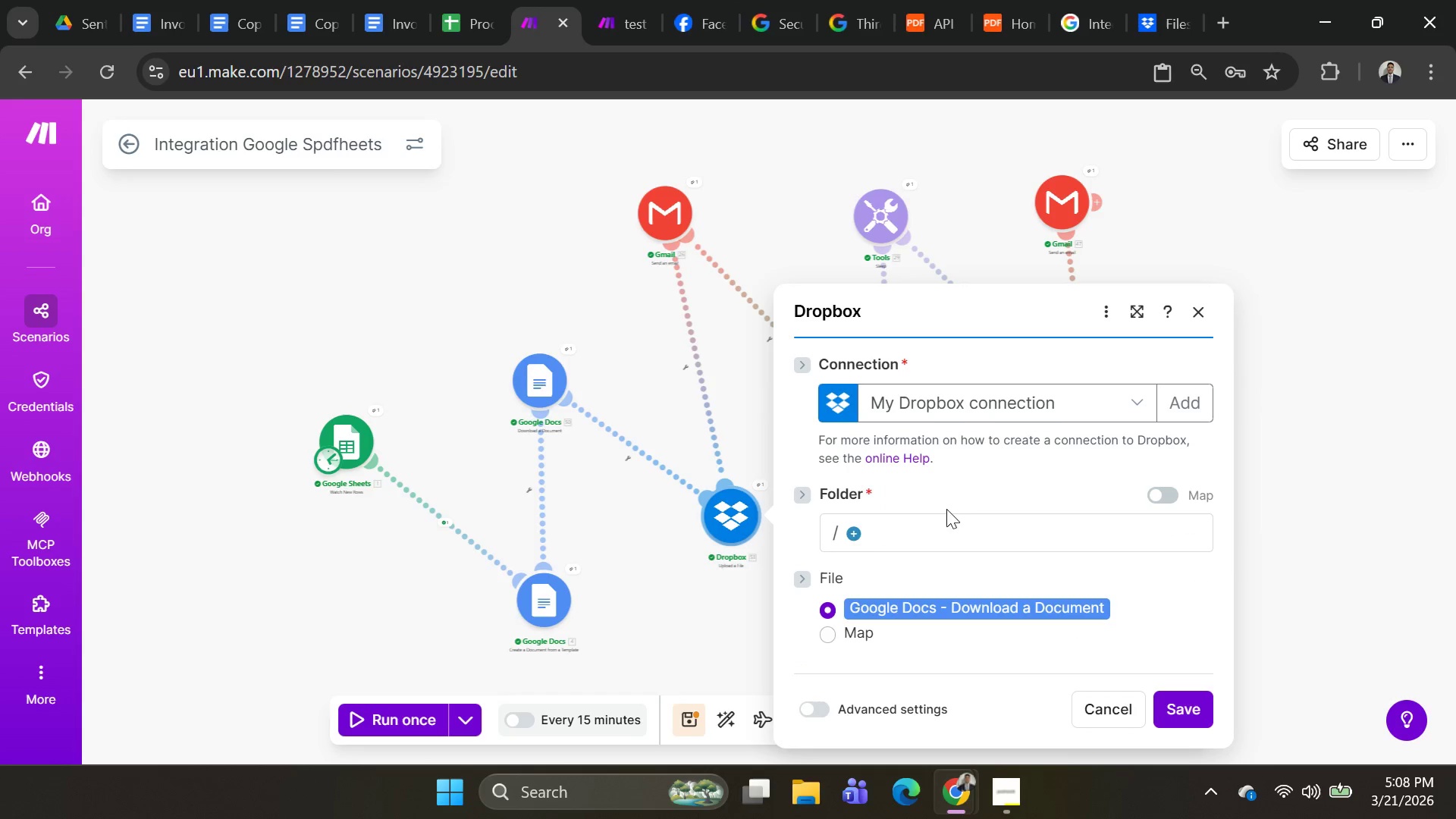 
left_click([855, 535])
 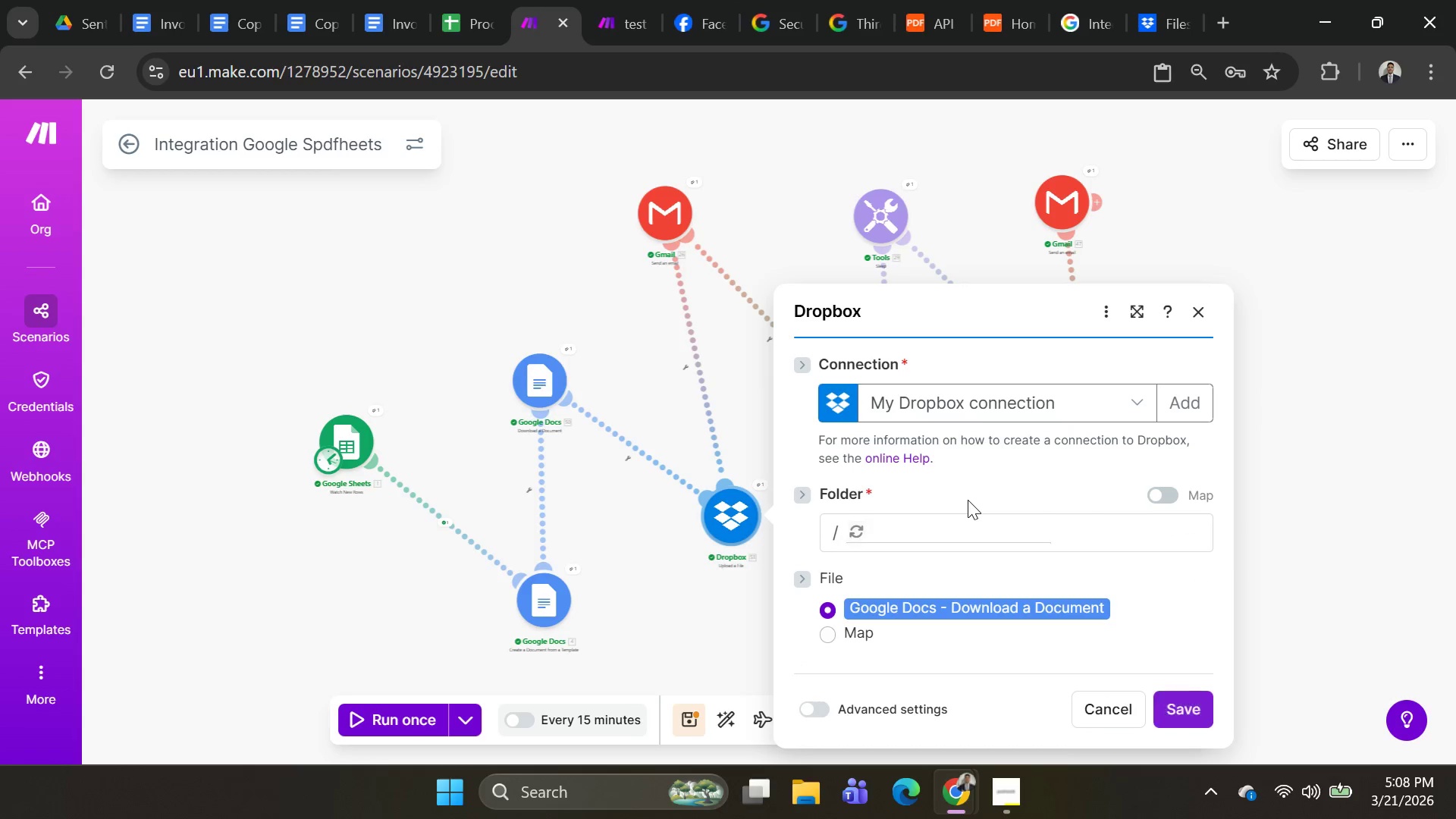 
left_click([914, 528])
 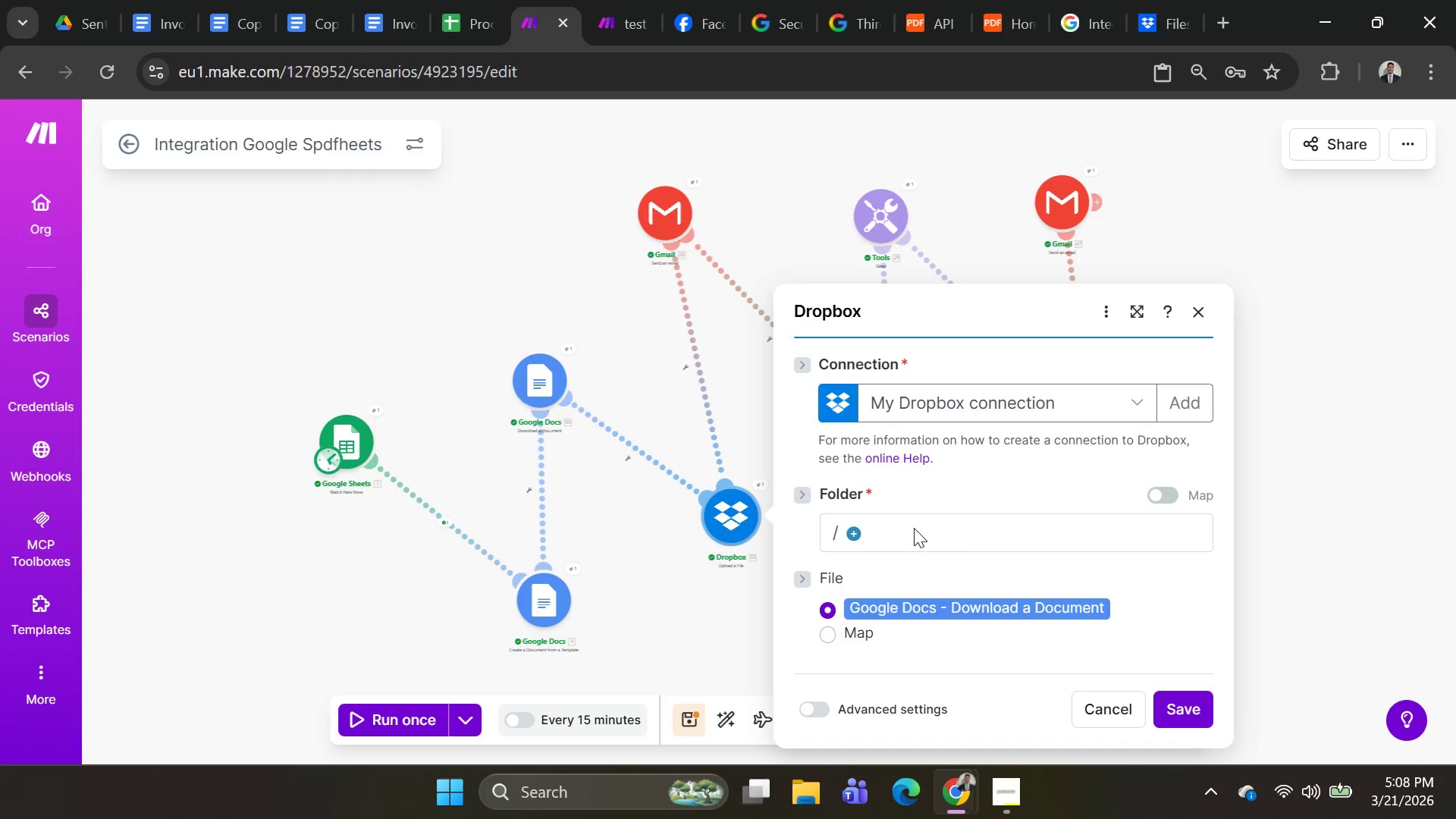 
left_click([914, 528])
 